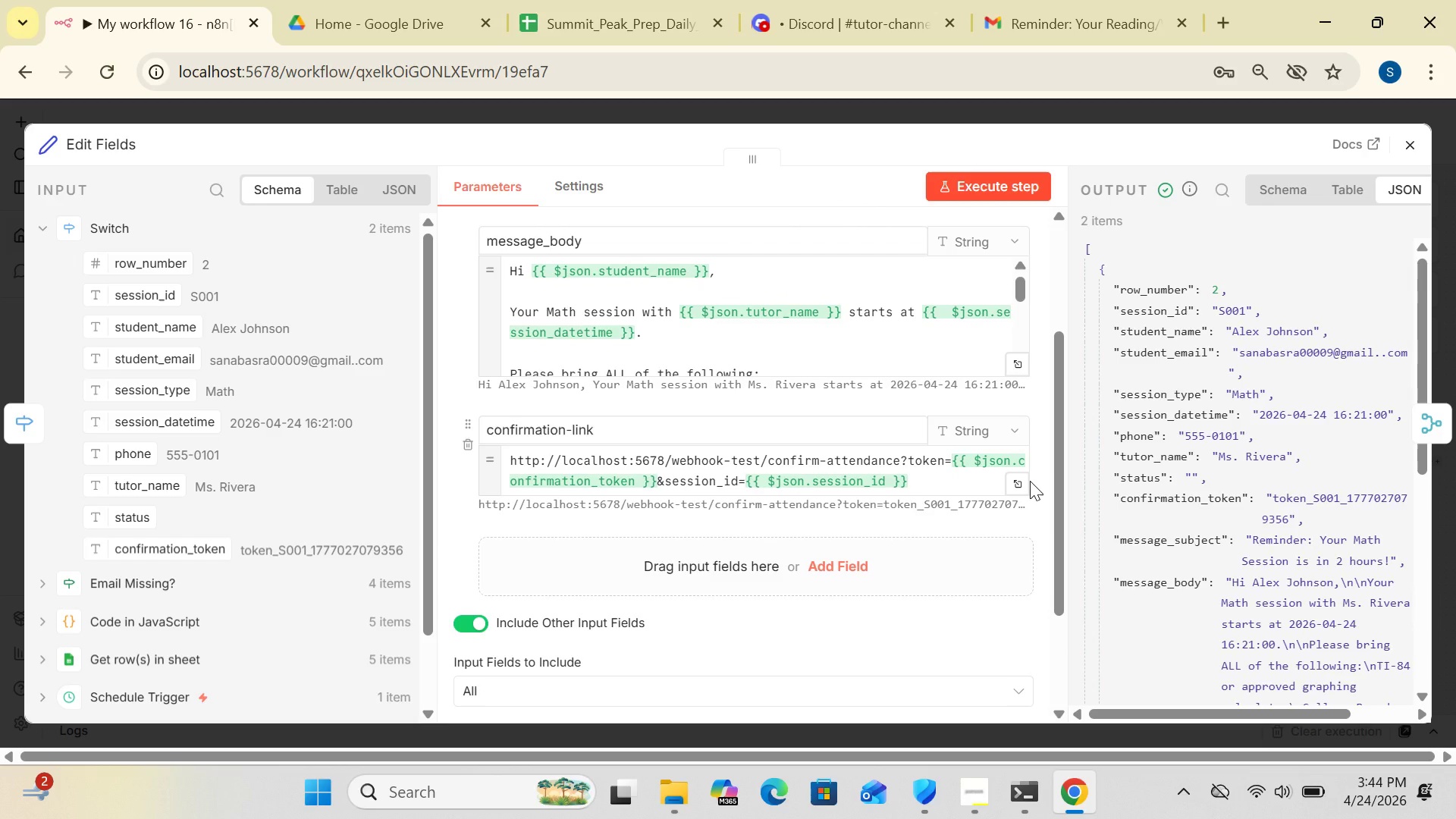 
left_click([1021, 488])
 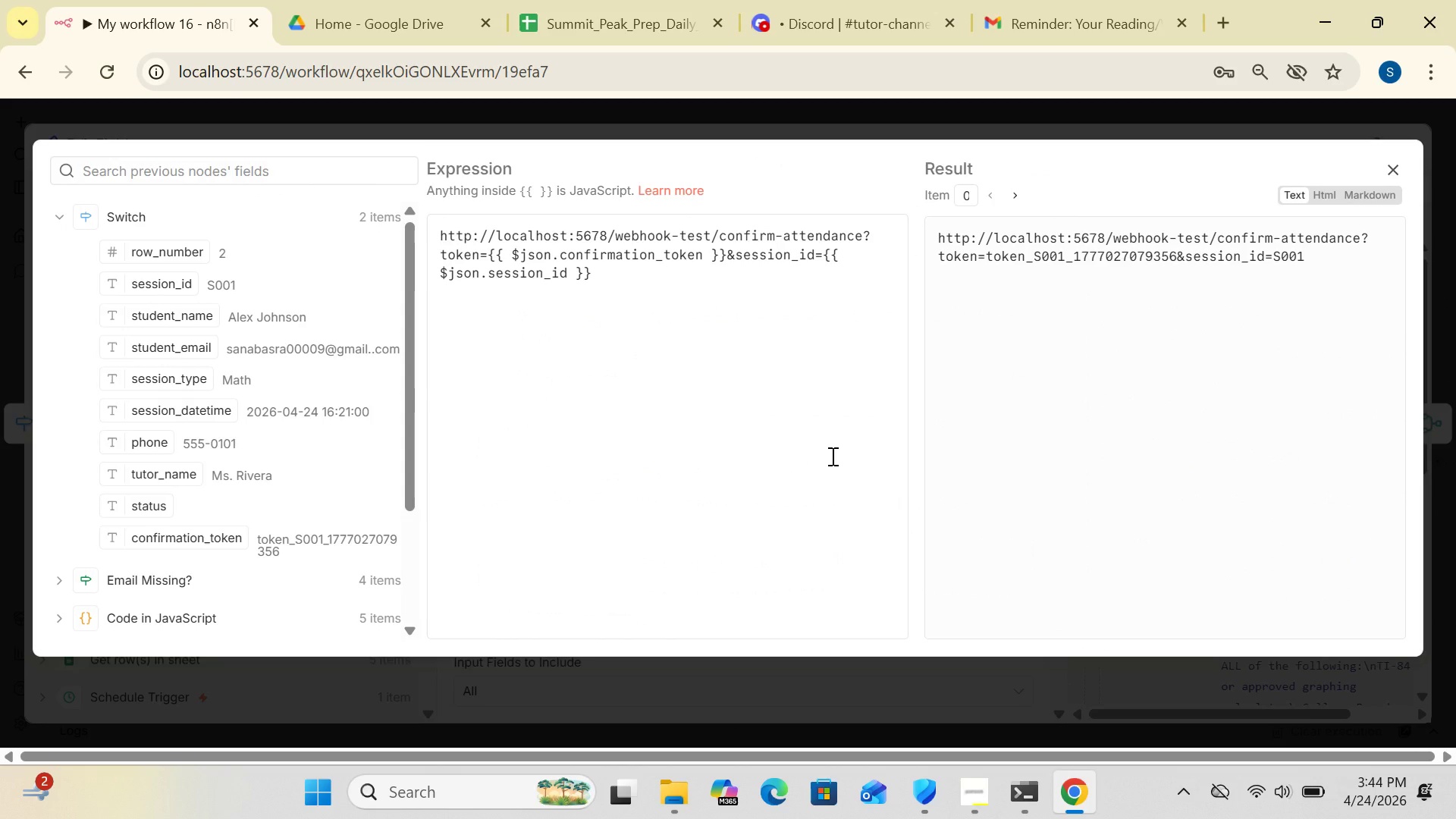 
wait(10.36)
 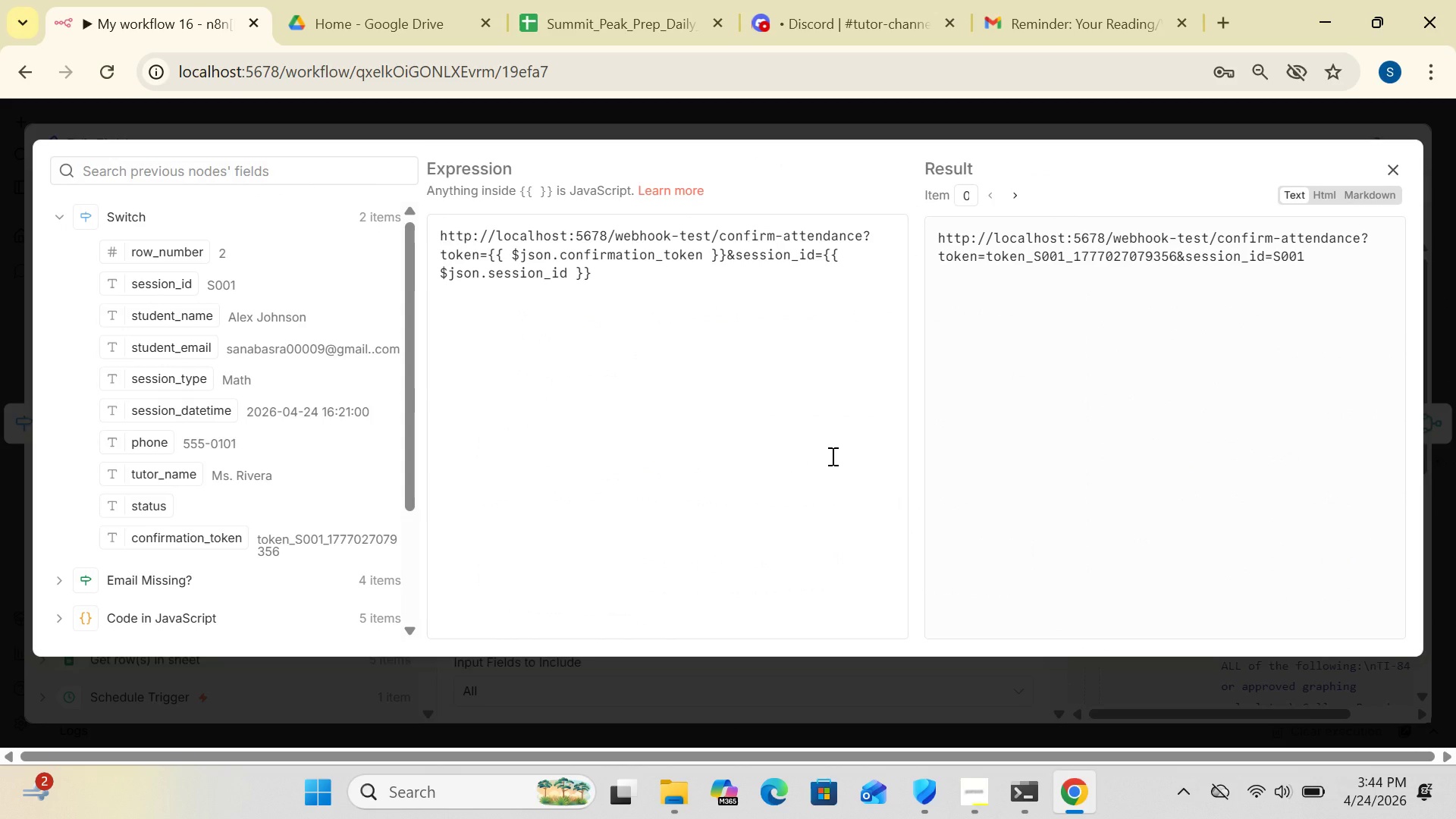 
left_click([1397, 171])
 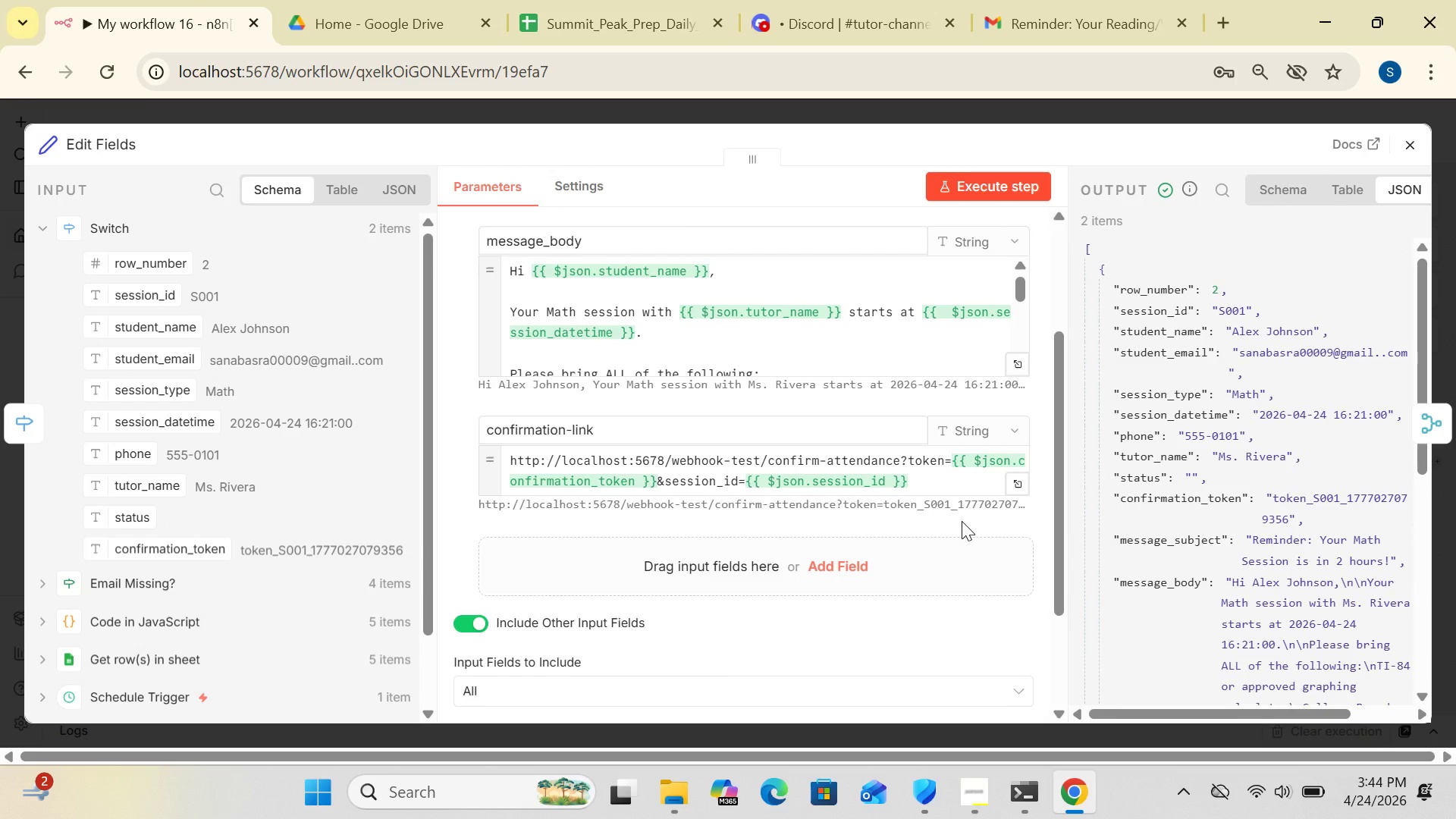 
wait(5.26)
 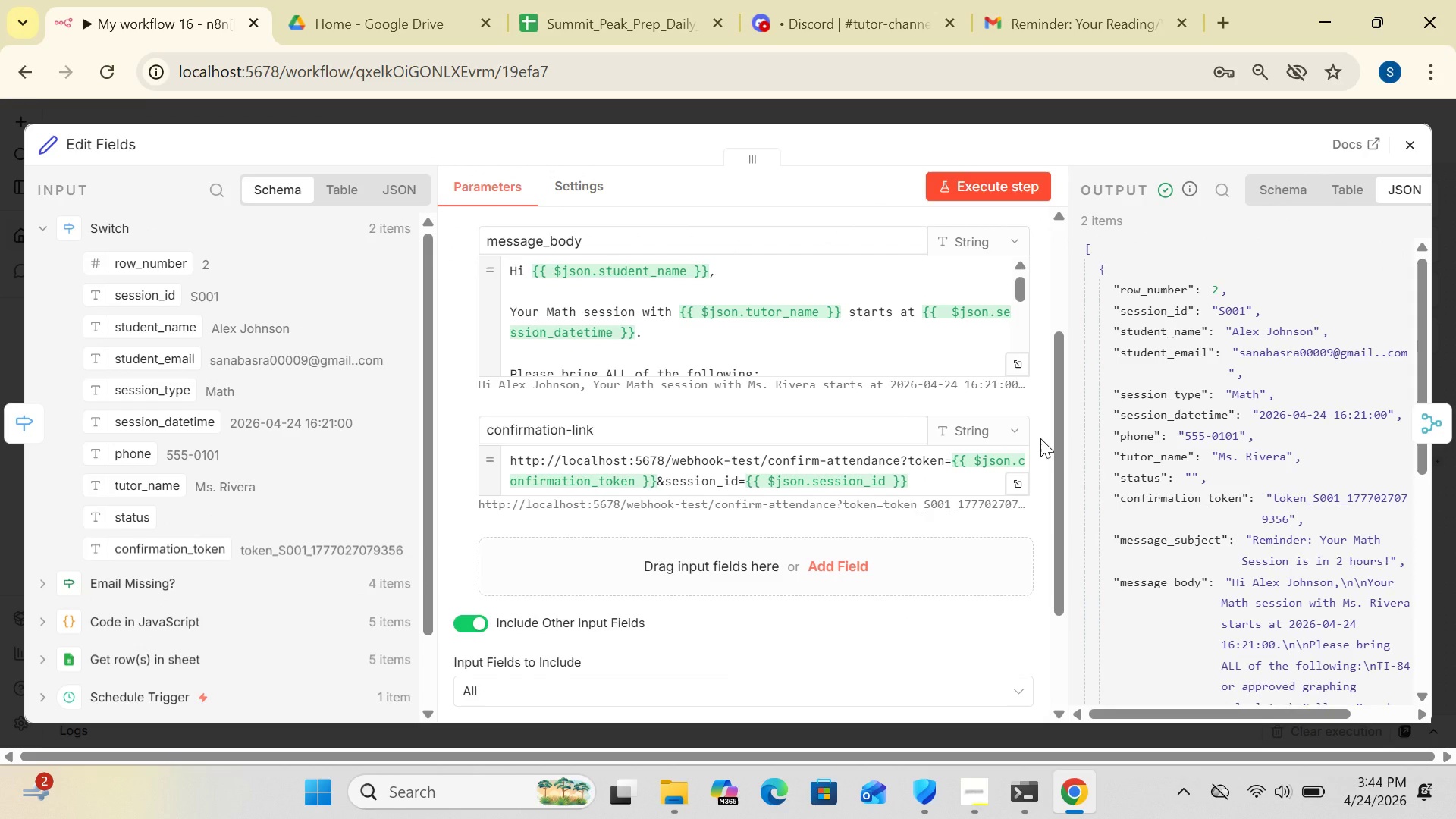 
mouse_move([883, 513])
 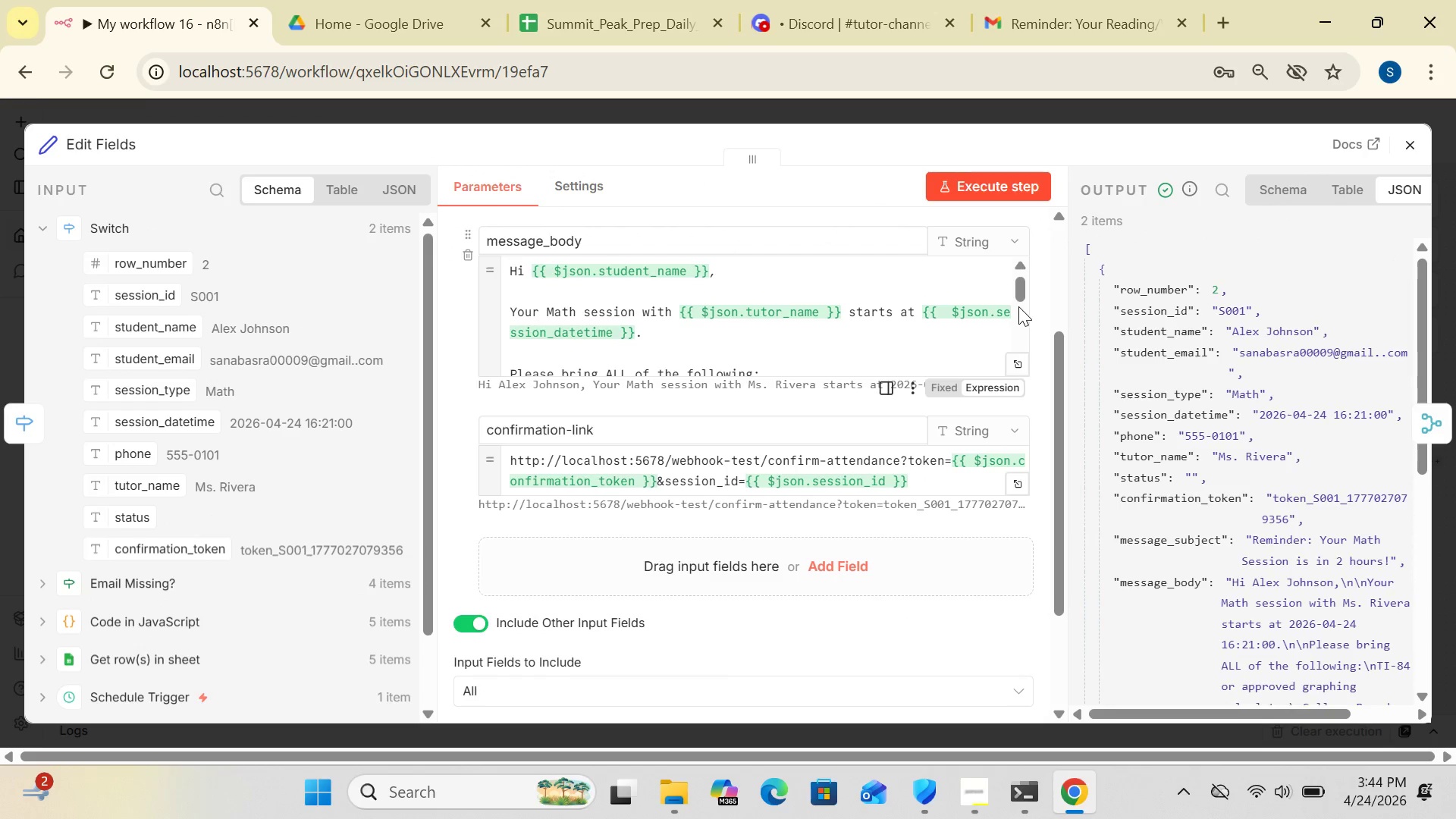 
left_click_drag(start_coordinate=[1018, 297], to_coordinate=[1025, 344])
 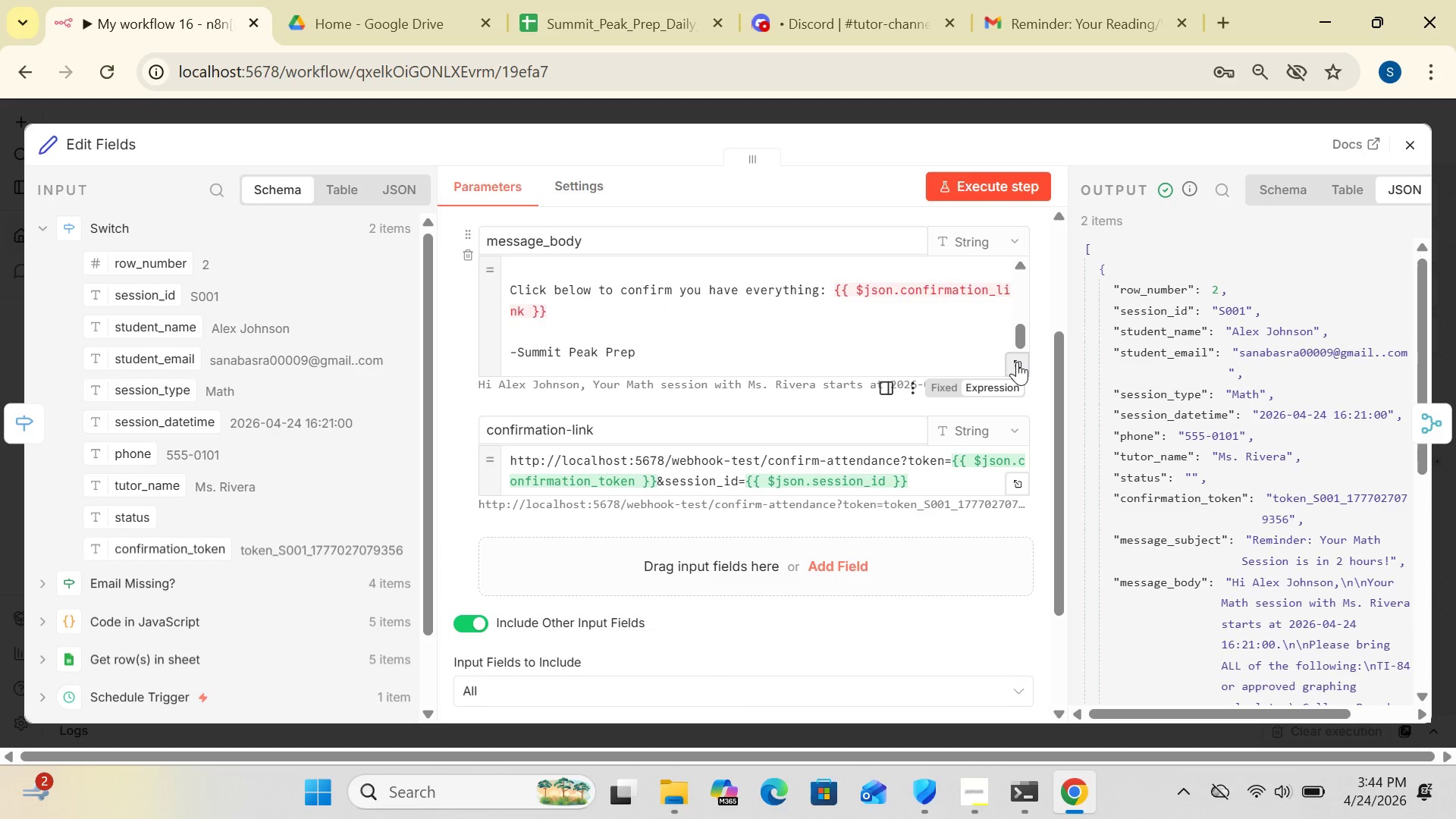 
left_click([1017, 362])
 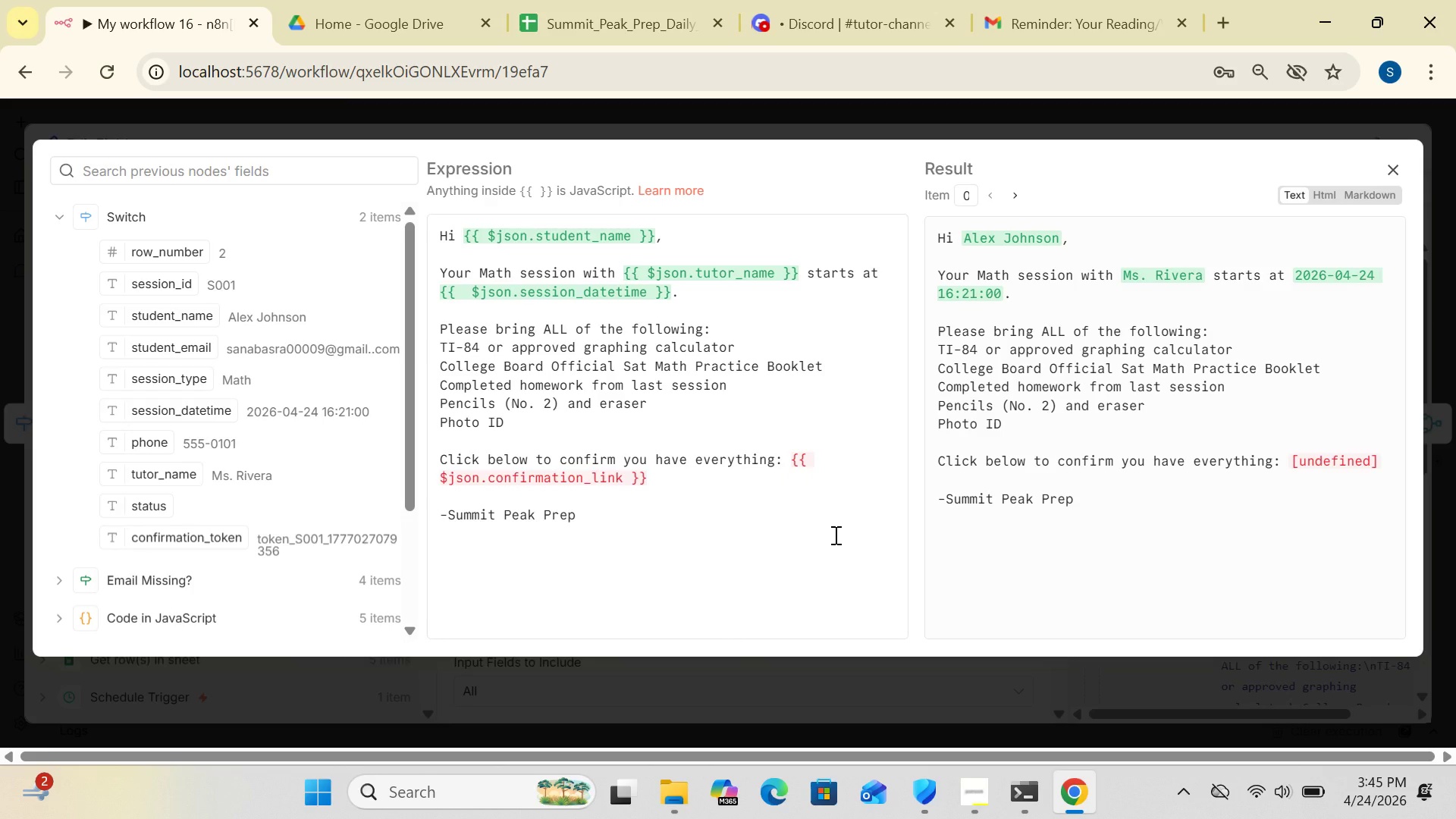 
wait(24.06)
 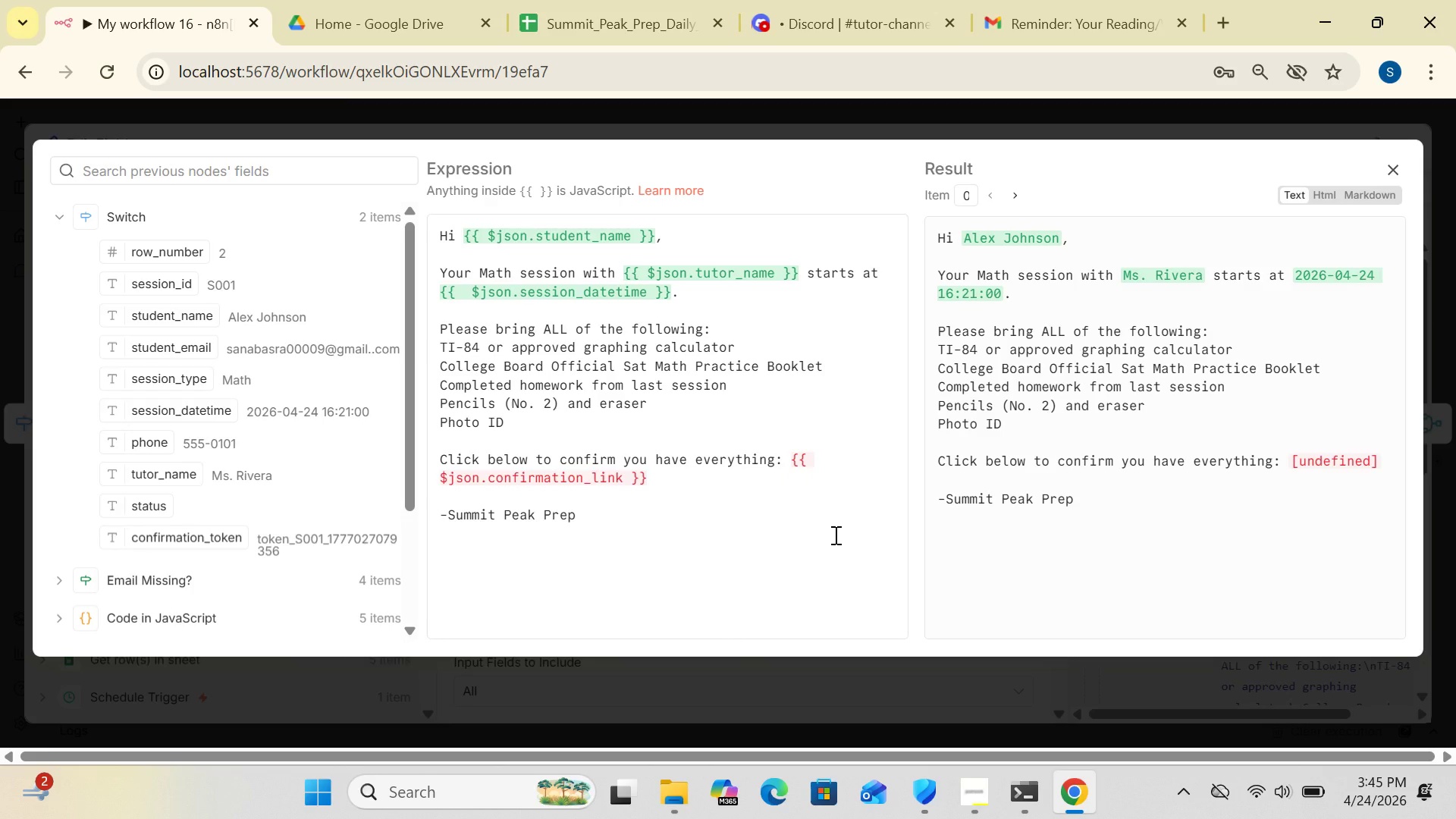 
left_click([1396, 167])
 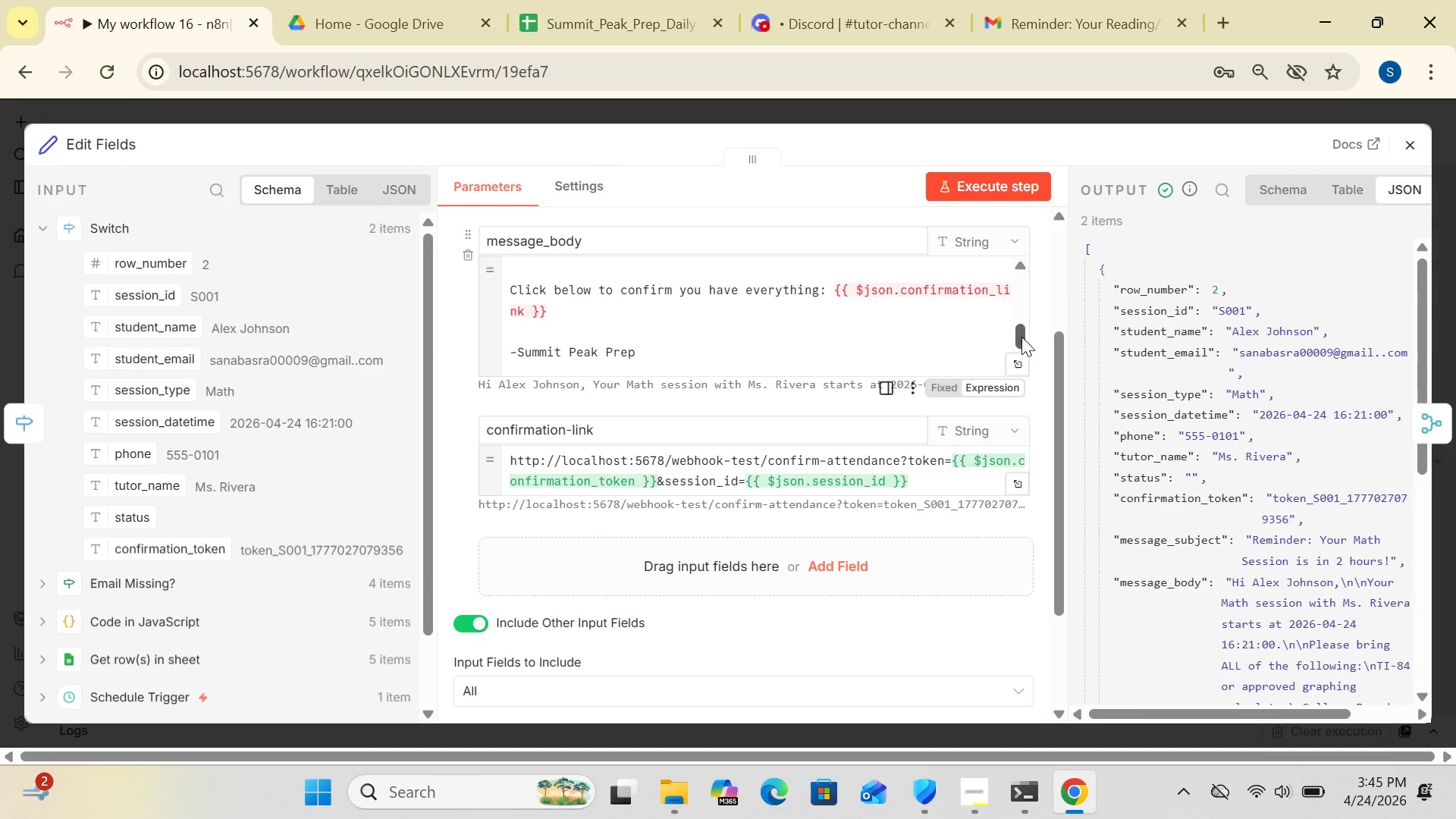 
wait(5.52)
 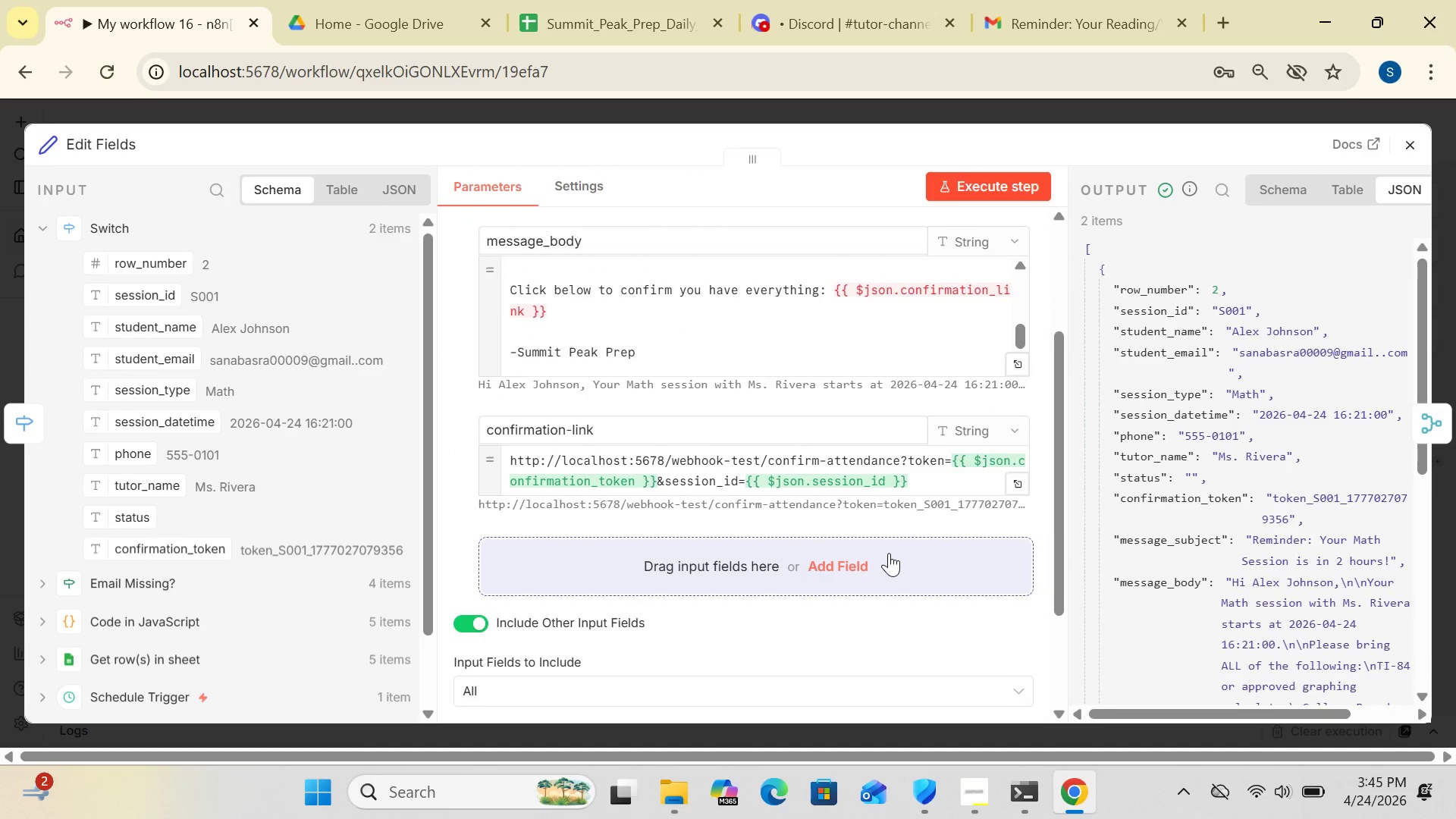 
left_click([1014, 362])
 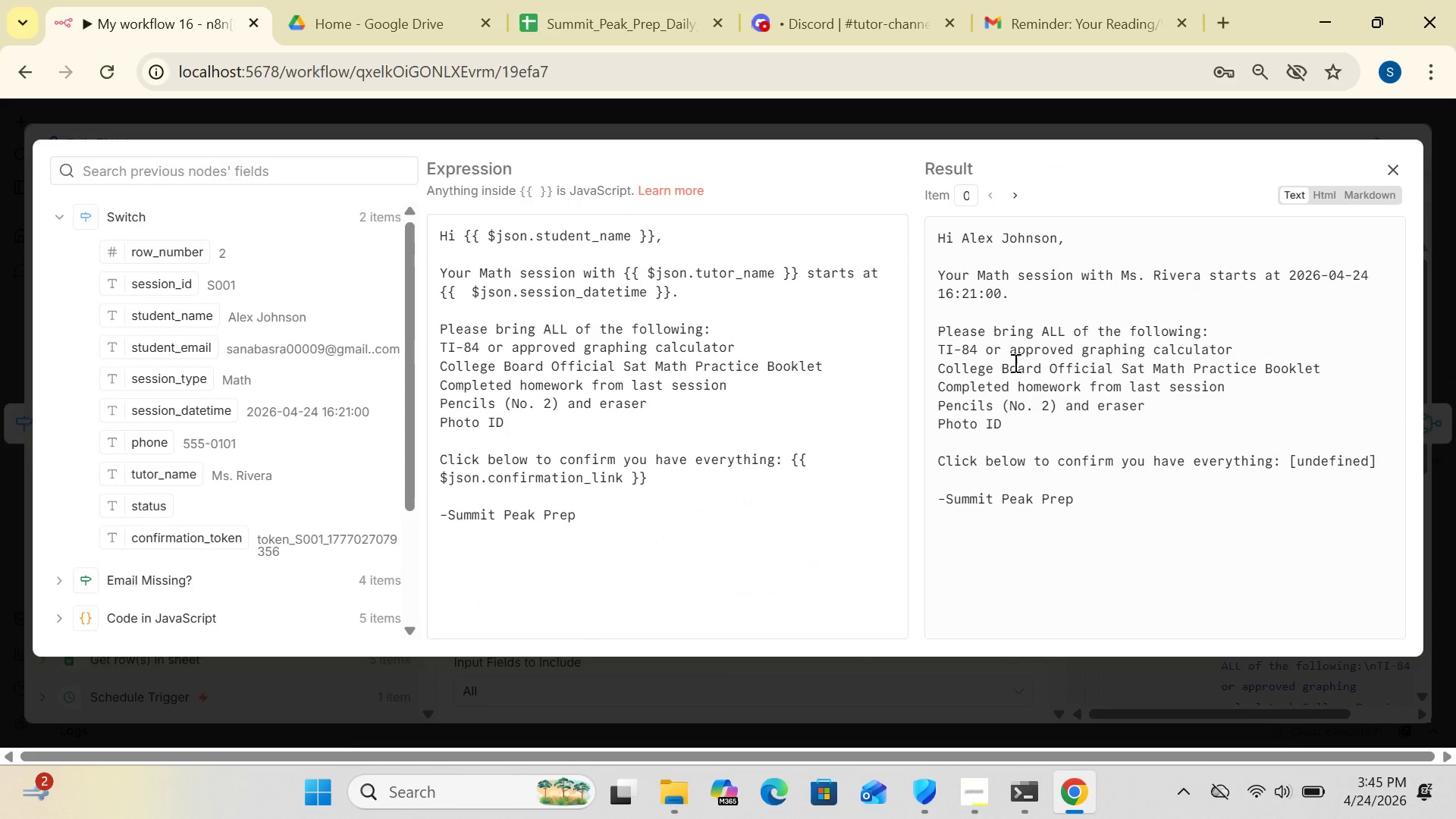 
wait(9.97)
 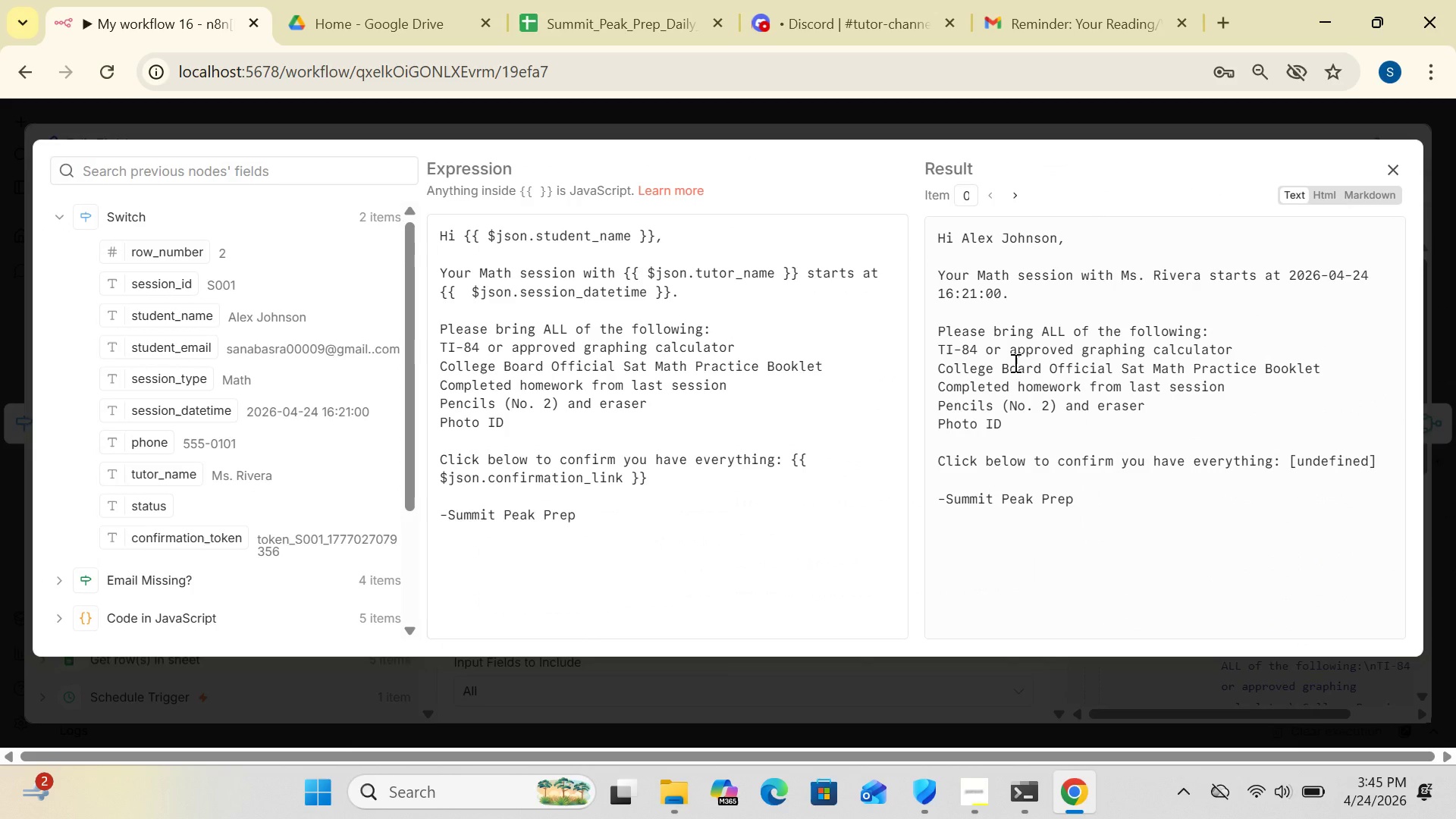 
left_click([1393, 164])
 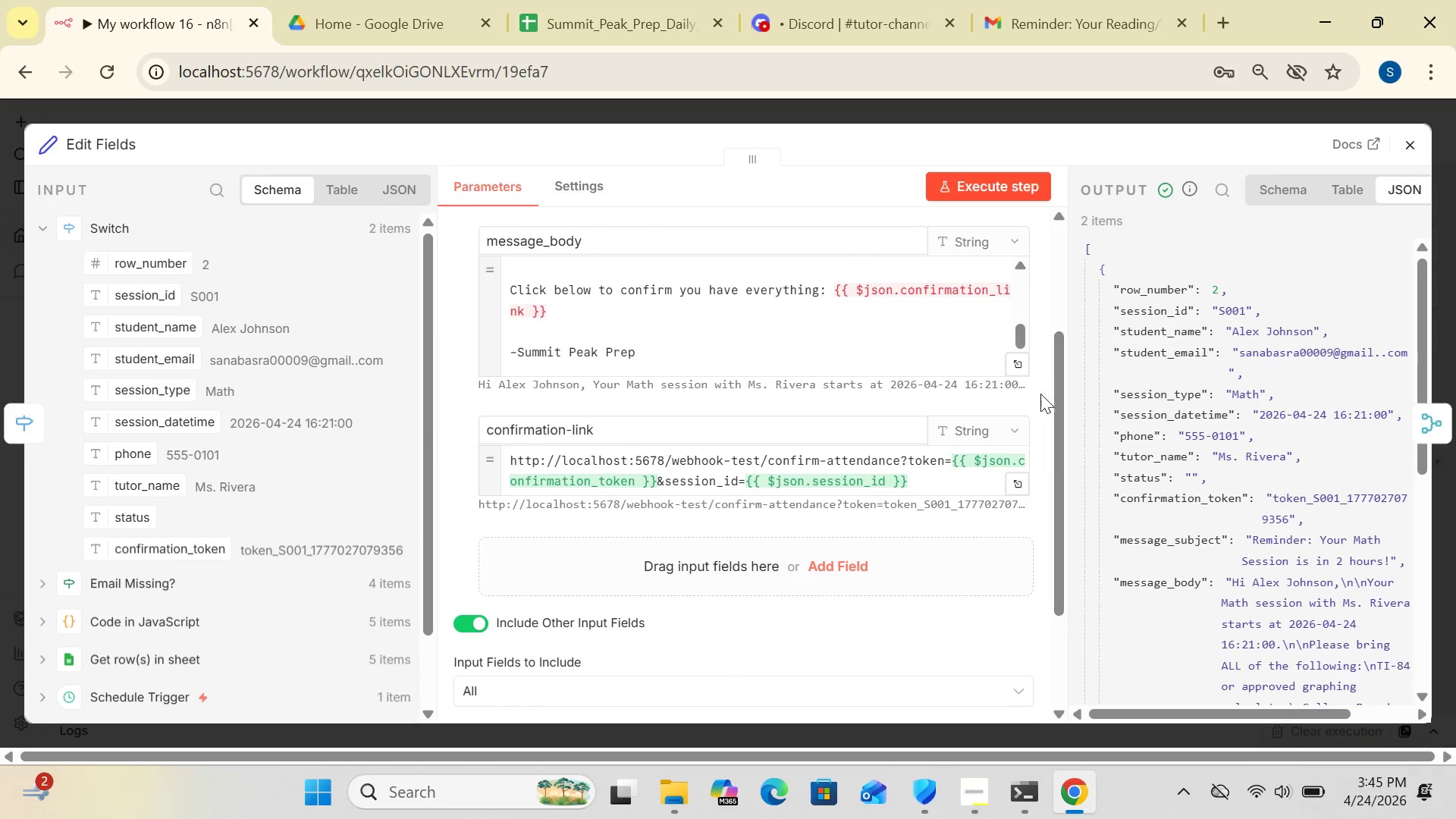 
left_click([1018, 363])
 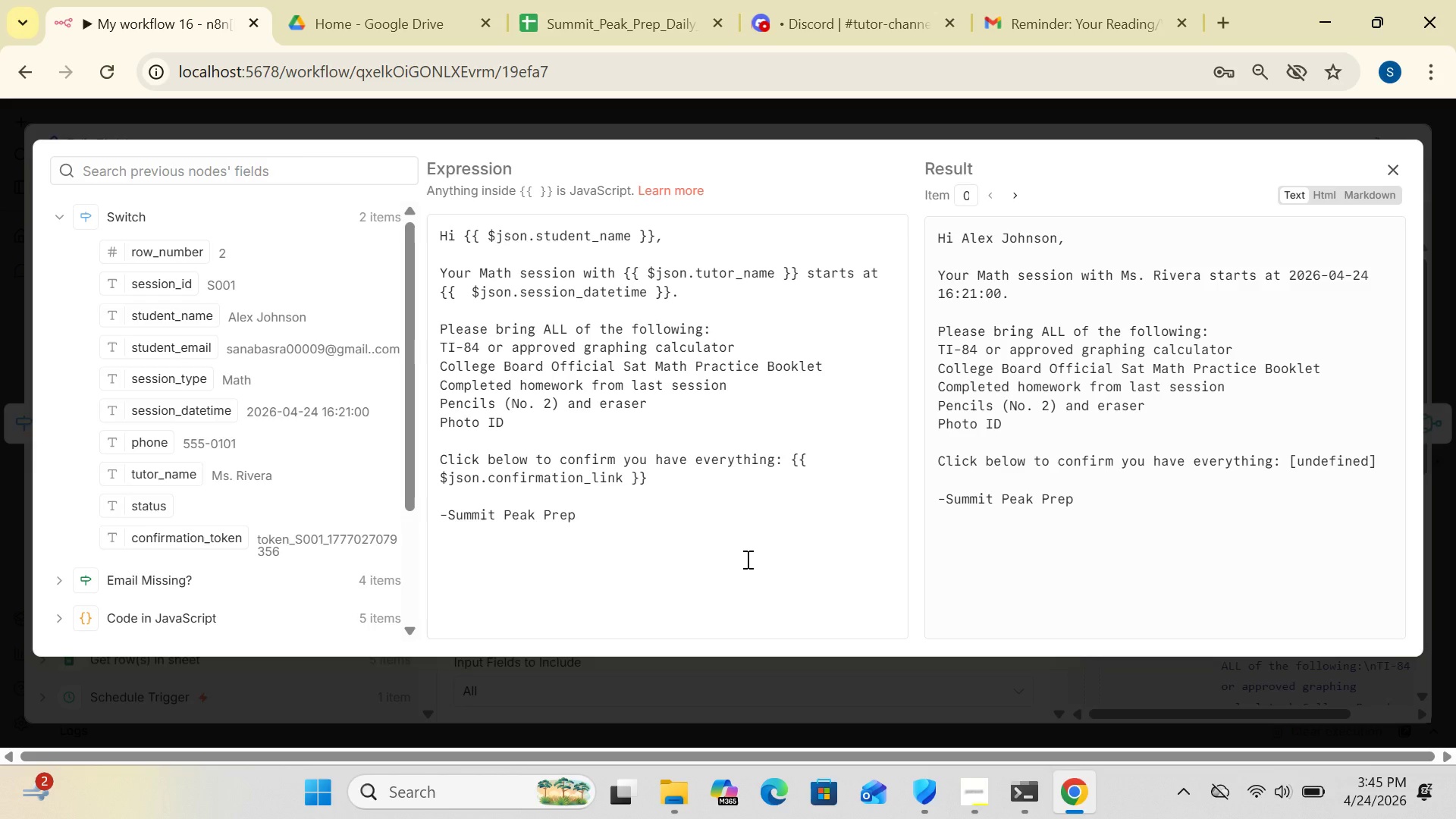 
wait(20.64)
 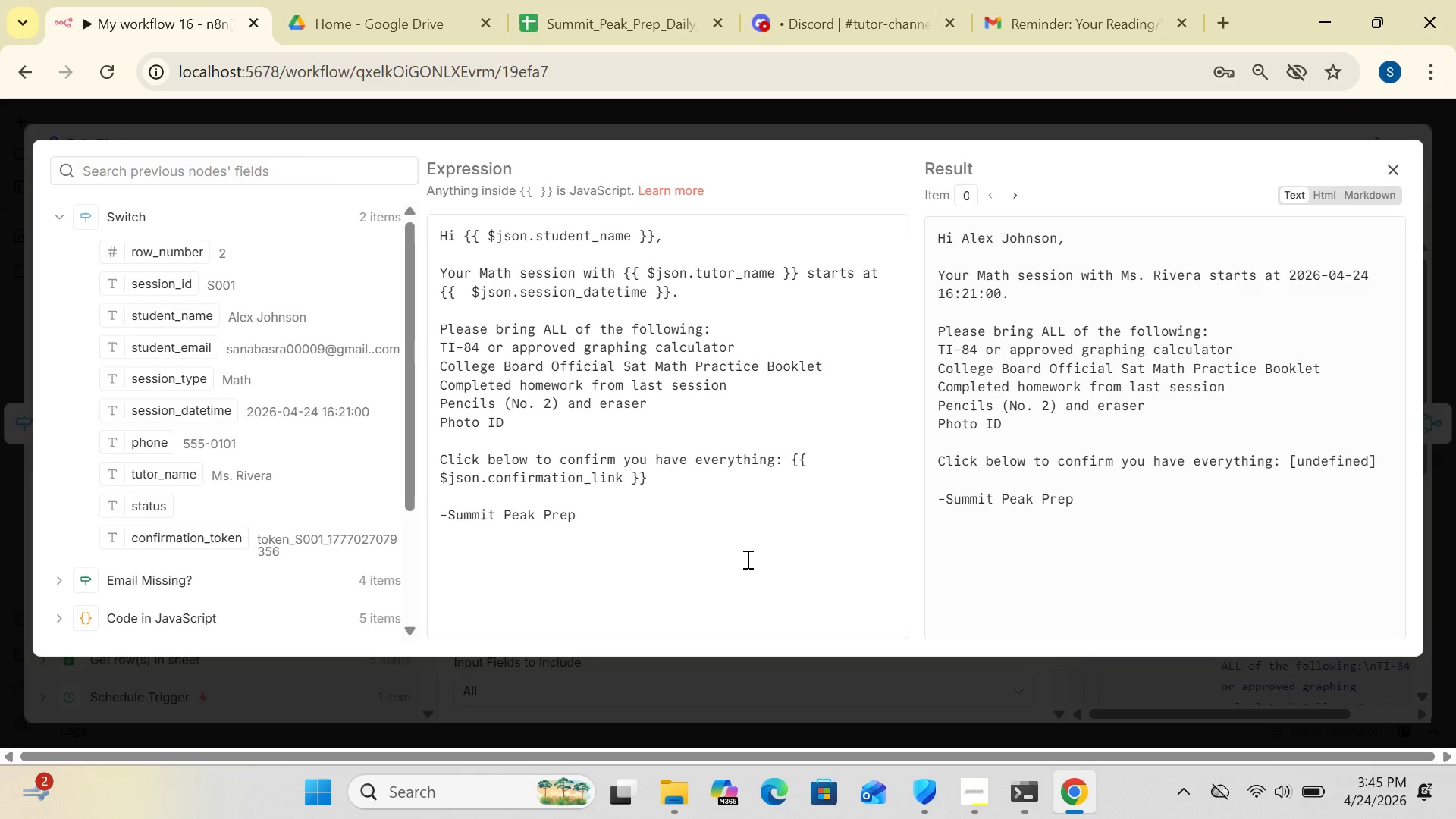 
left_click_drag(start_coordinate=[1394, 172], to_coordinate=[1394, 162])
 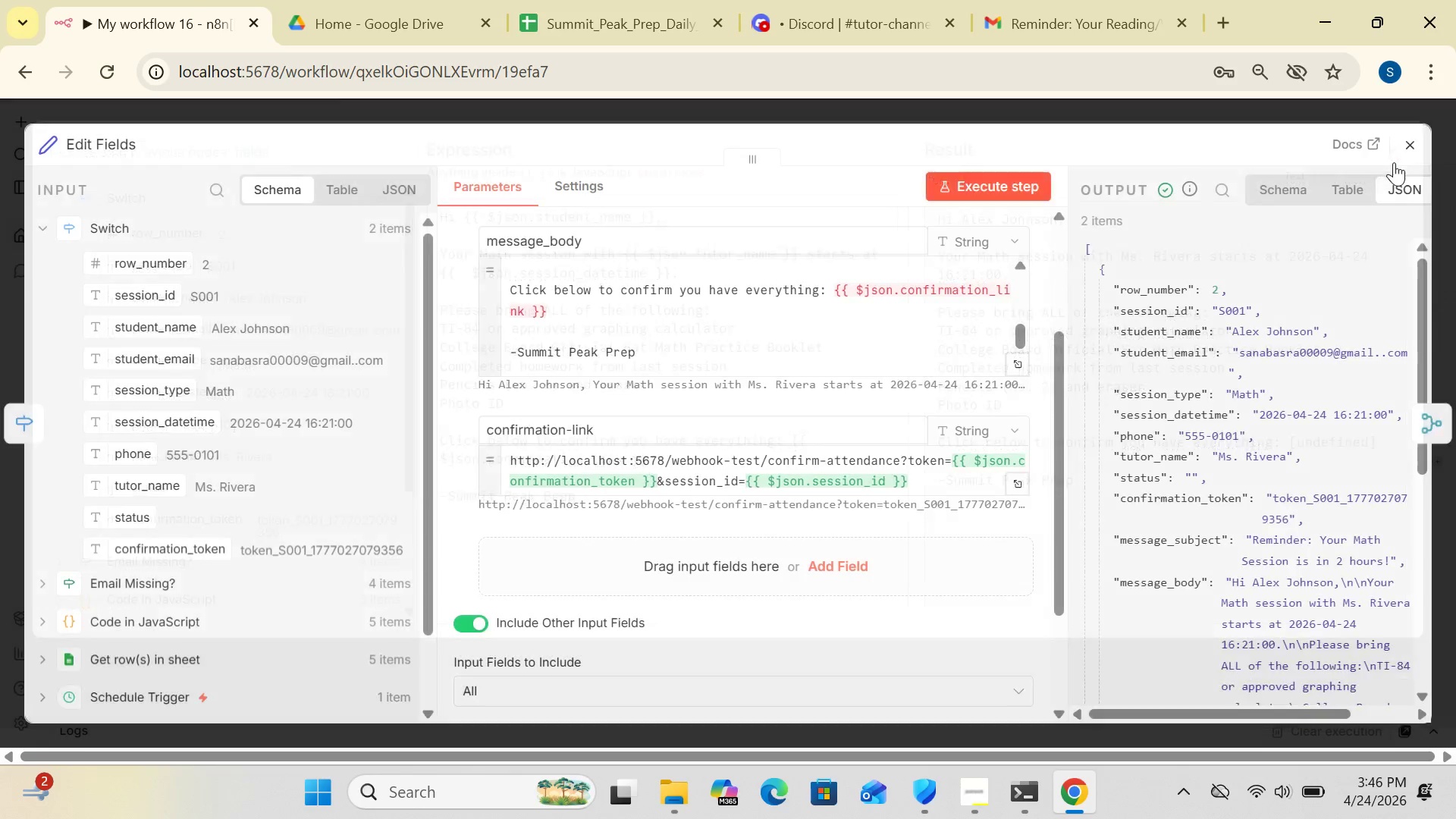 
left_click([1394, 162])
 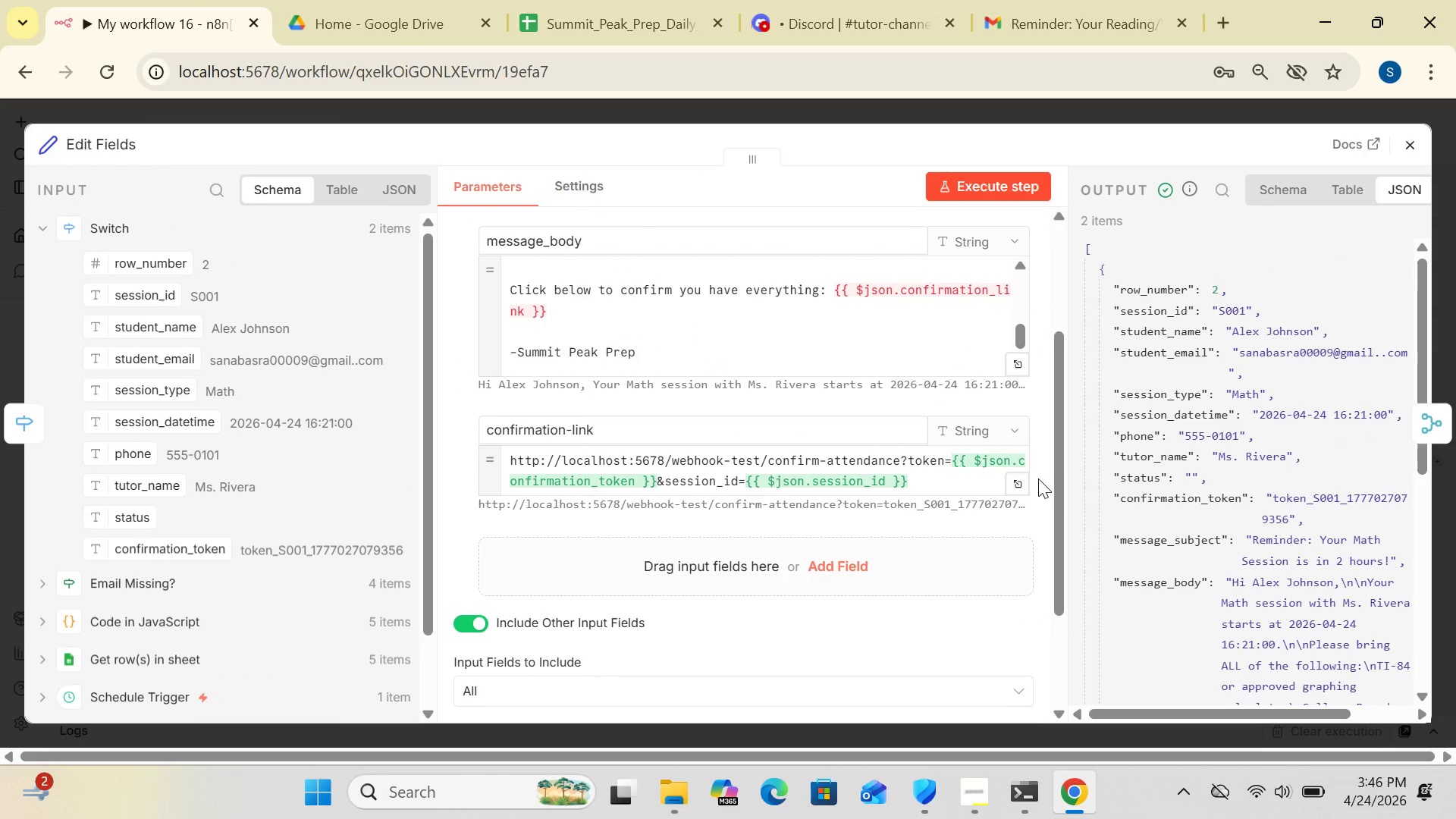 
left_click([1021, 487])
 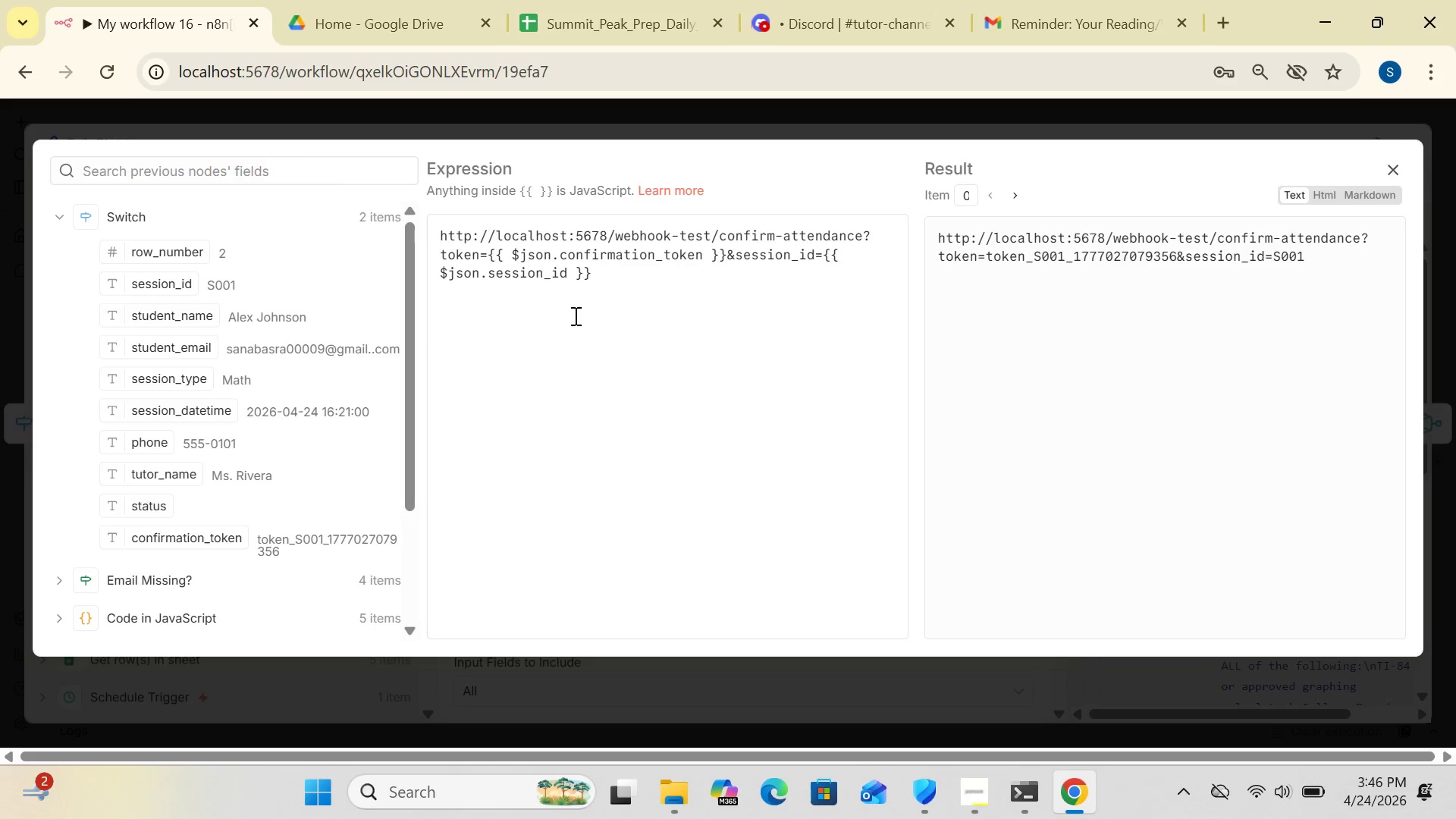 
wait(14.08)
 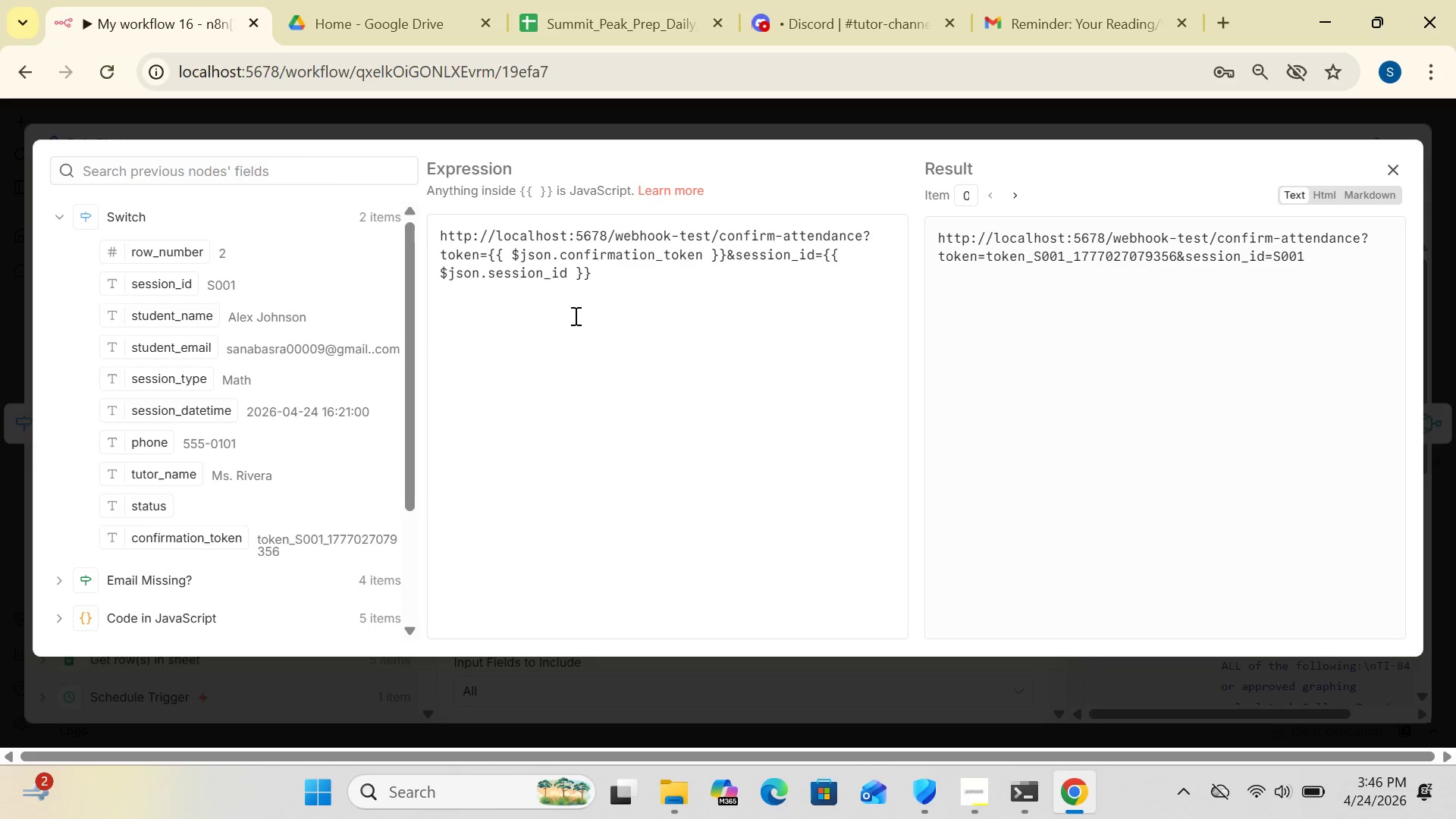 
left_click([654, 319])
 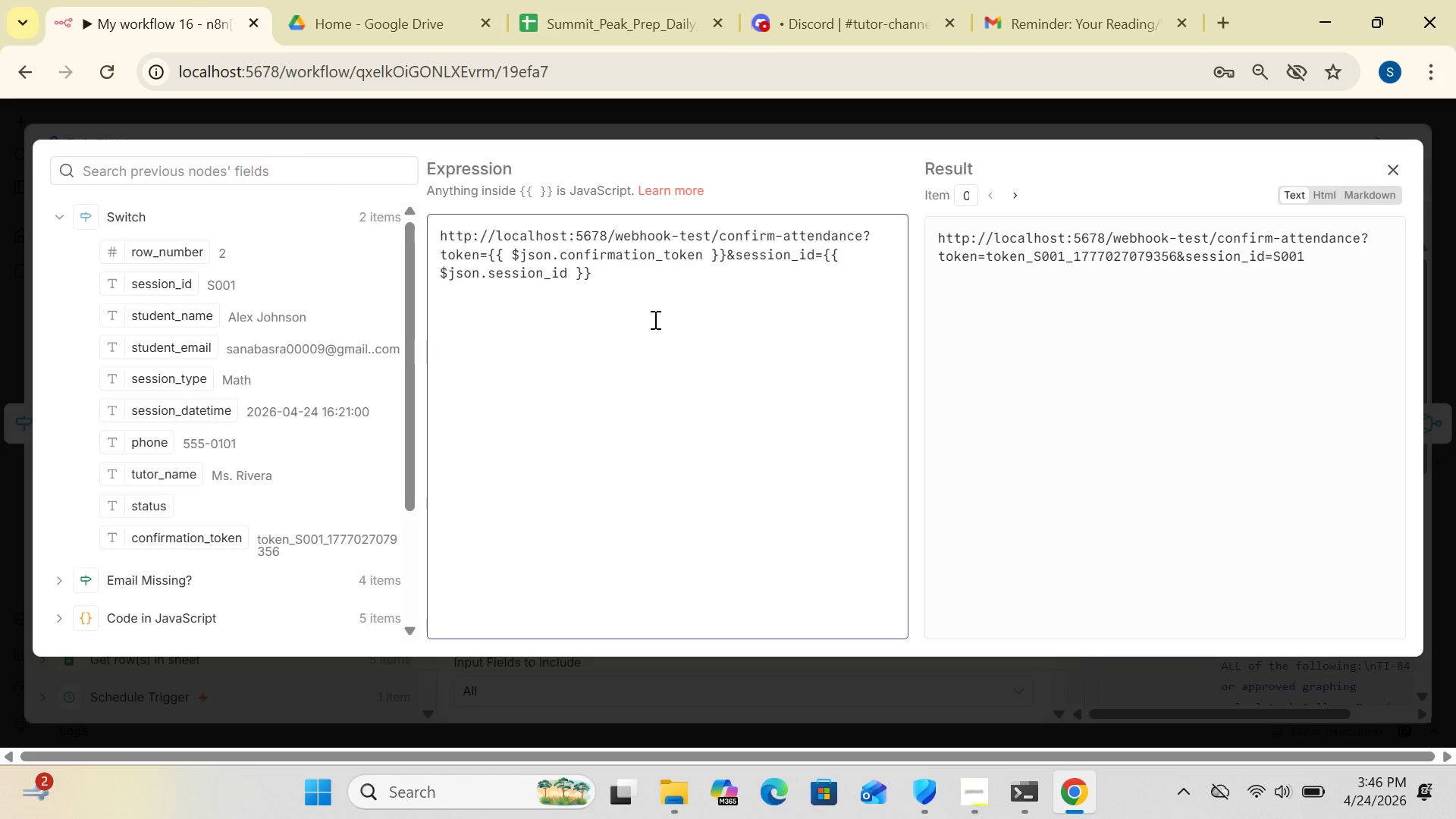 
key(Control+A)
 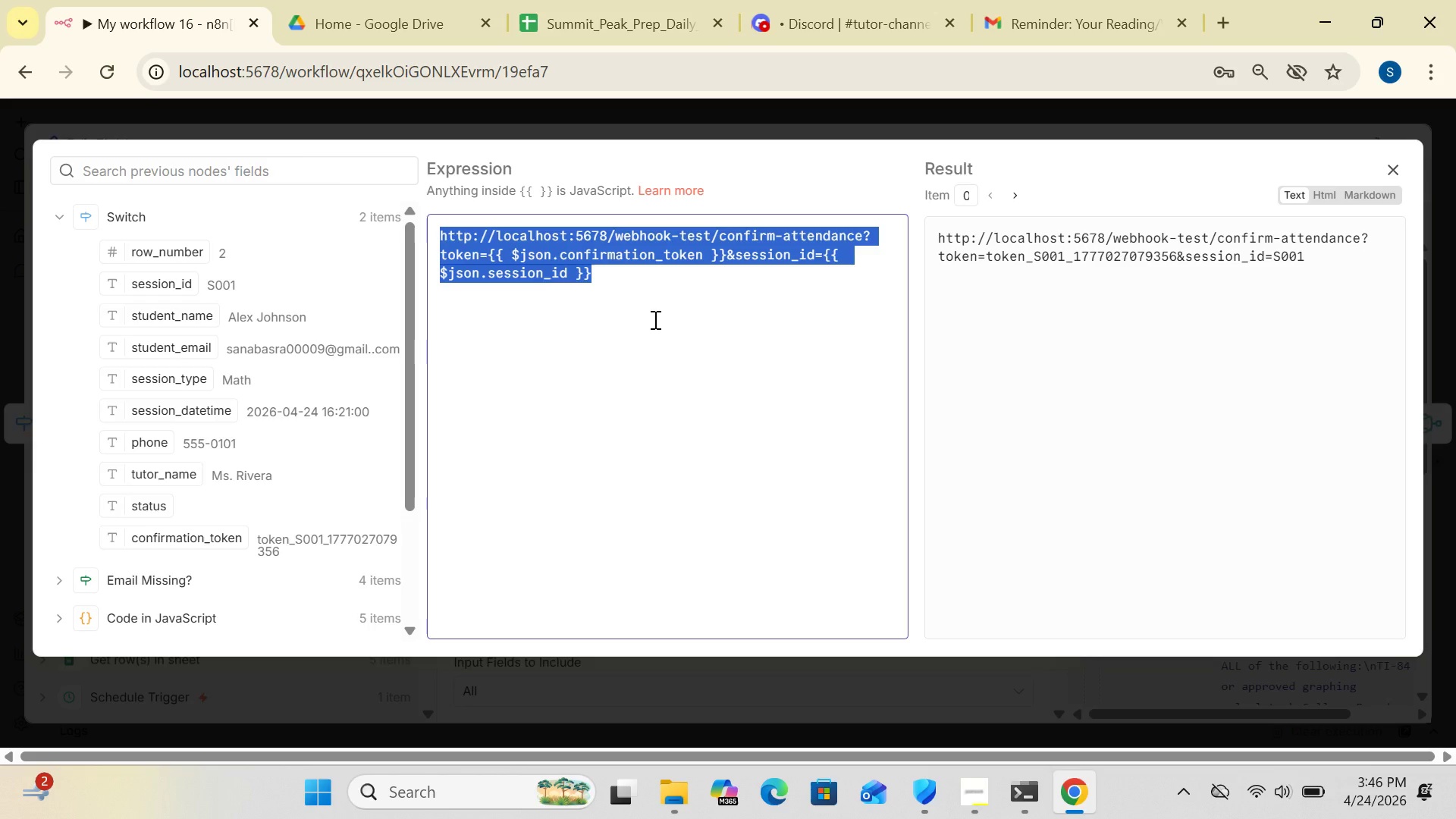 
key(Control+C)
 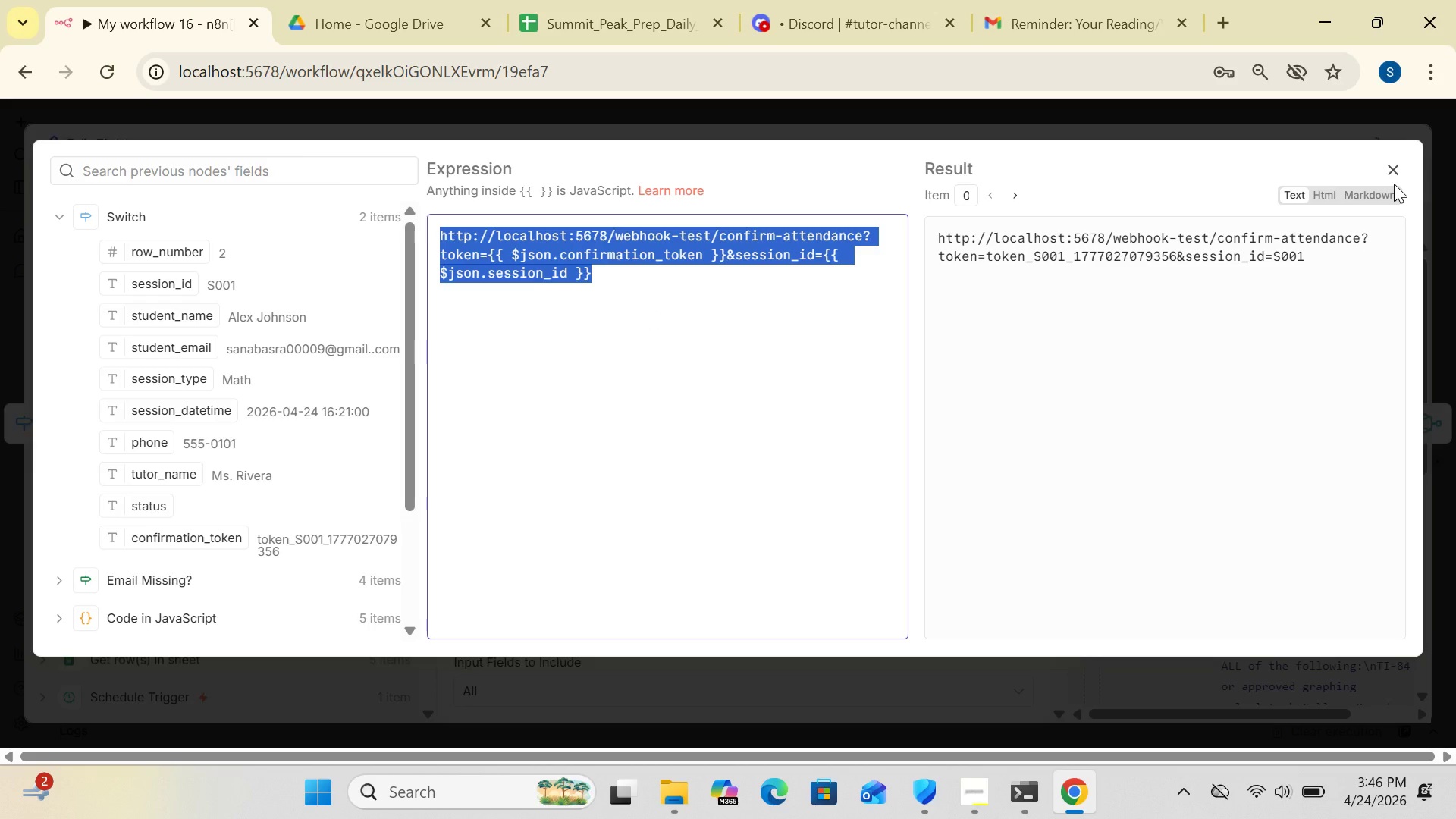 
left_click([1394, 184])
 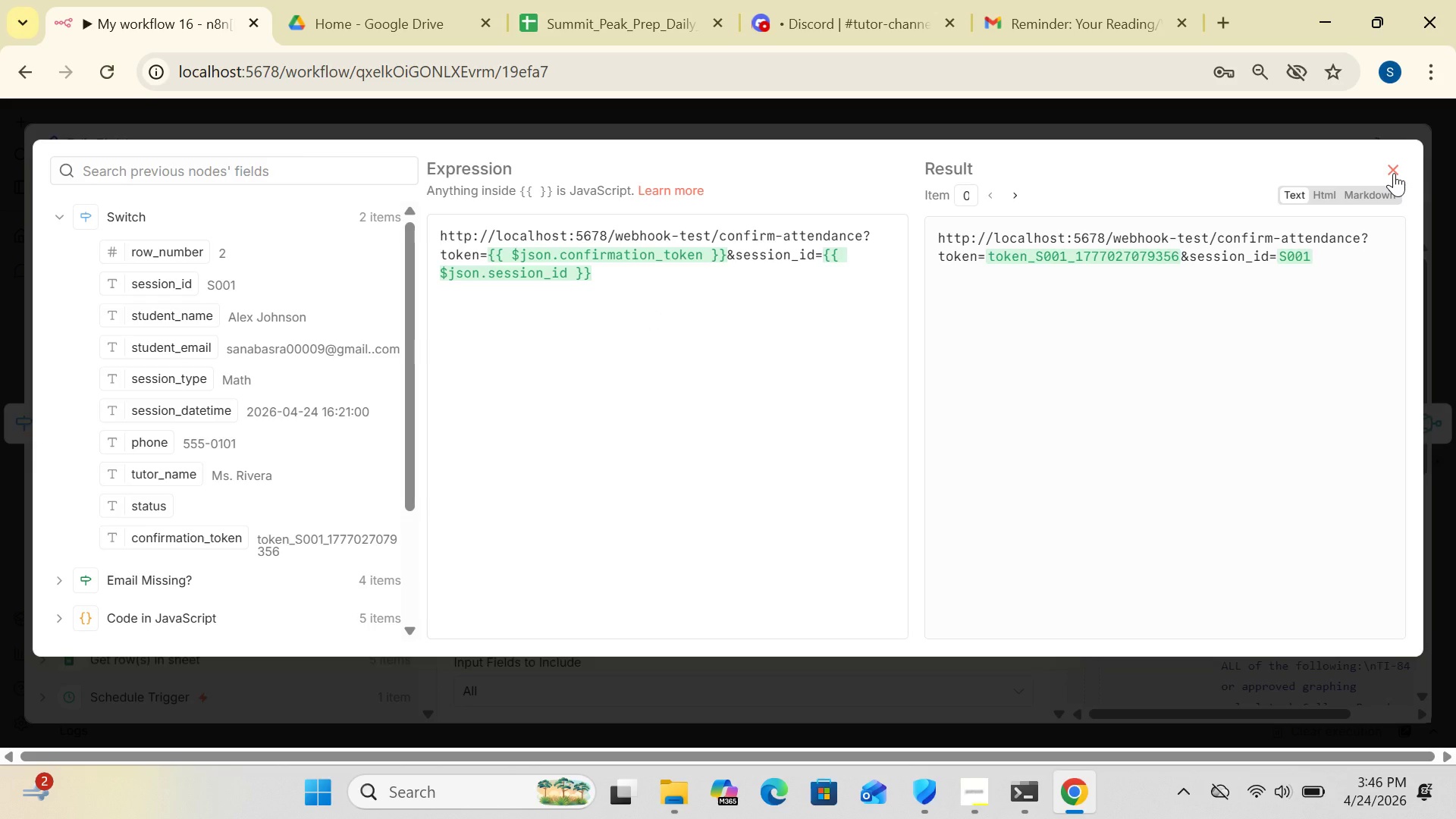 
left_click([1394, 173])
 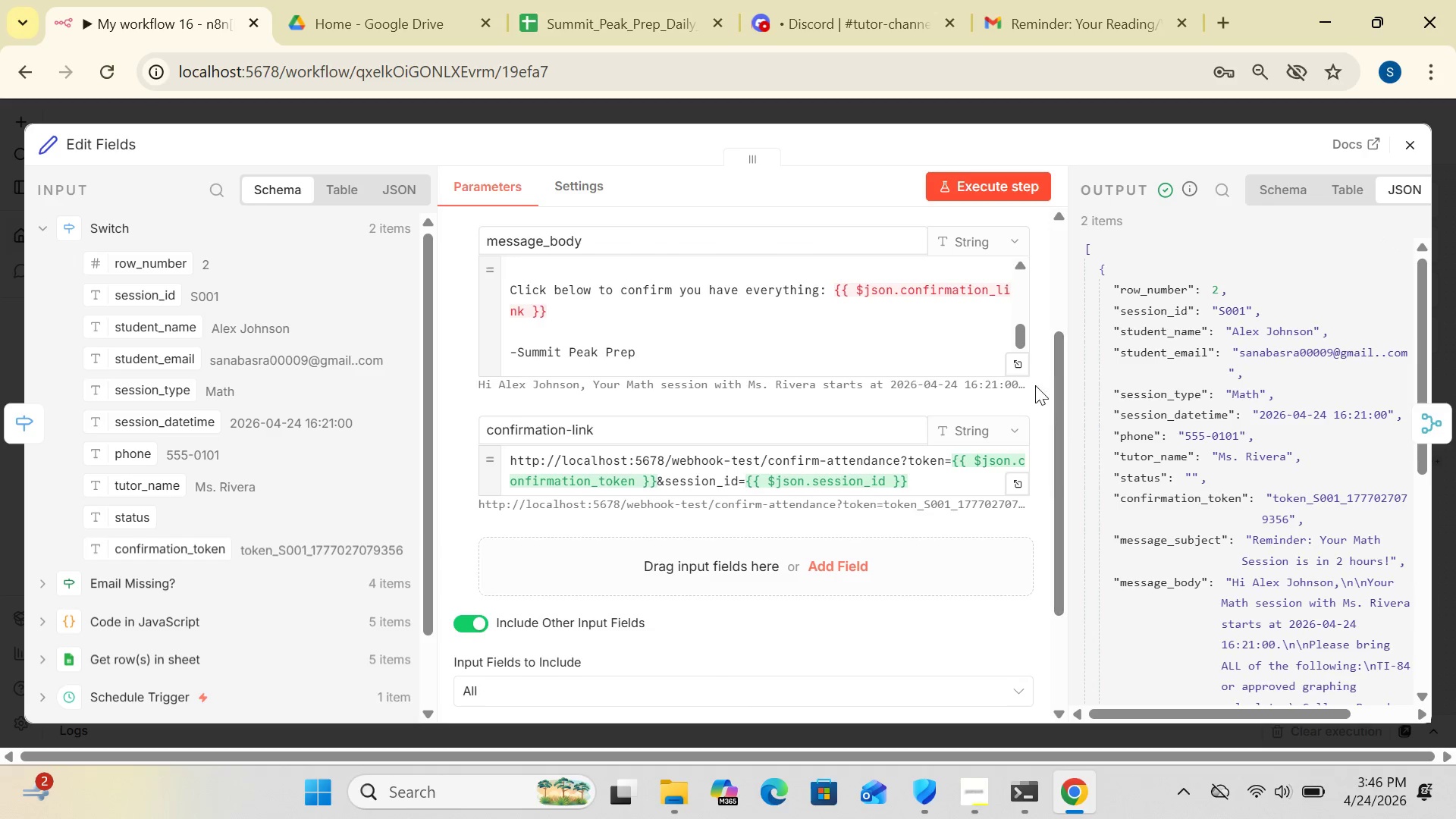 
left_click([1018, 361])
 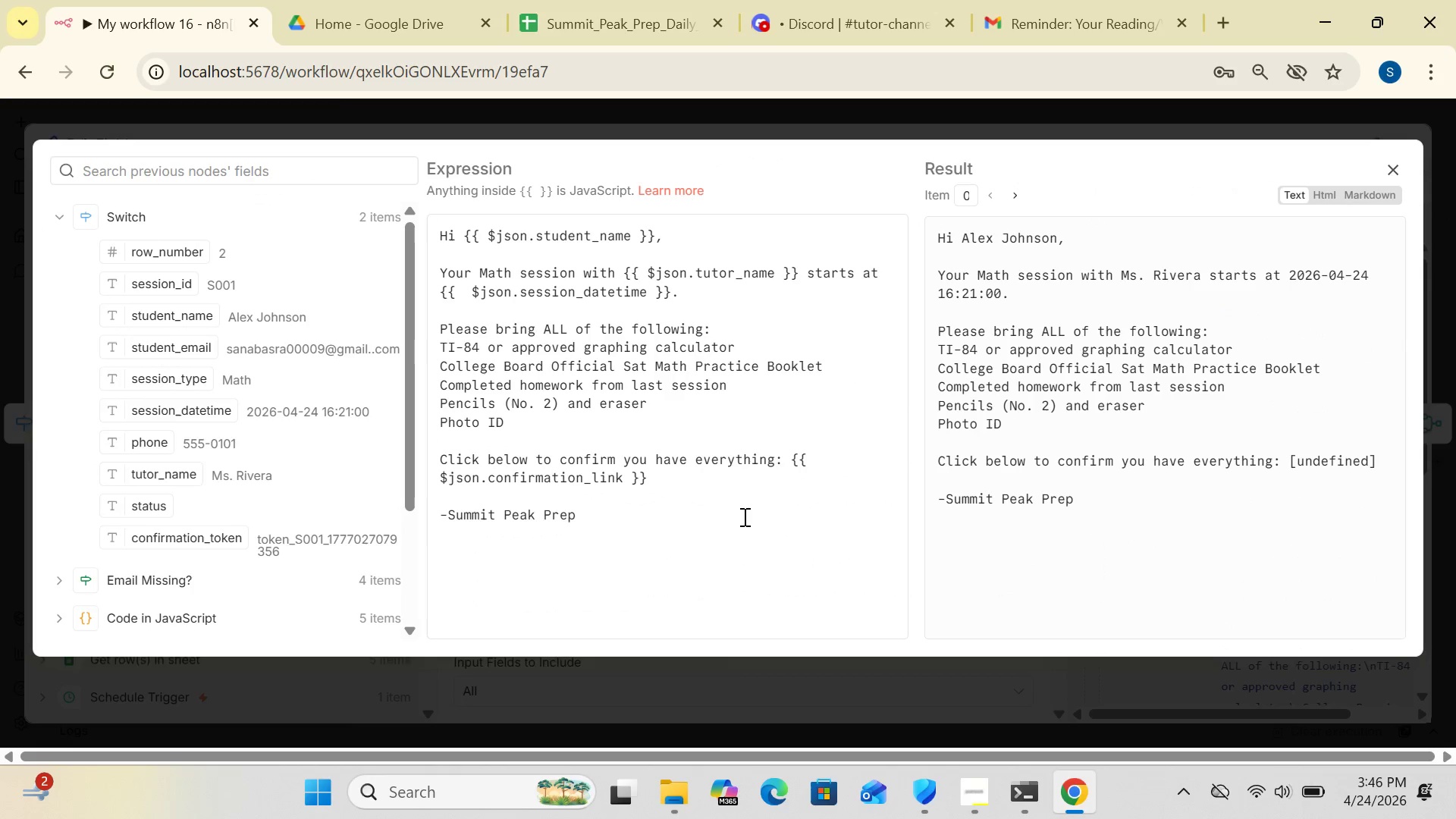 
wait(11.72)
 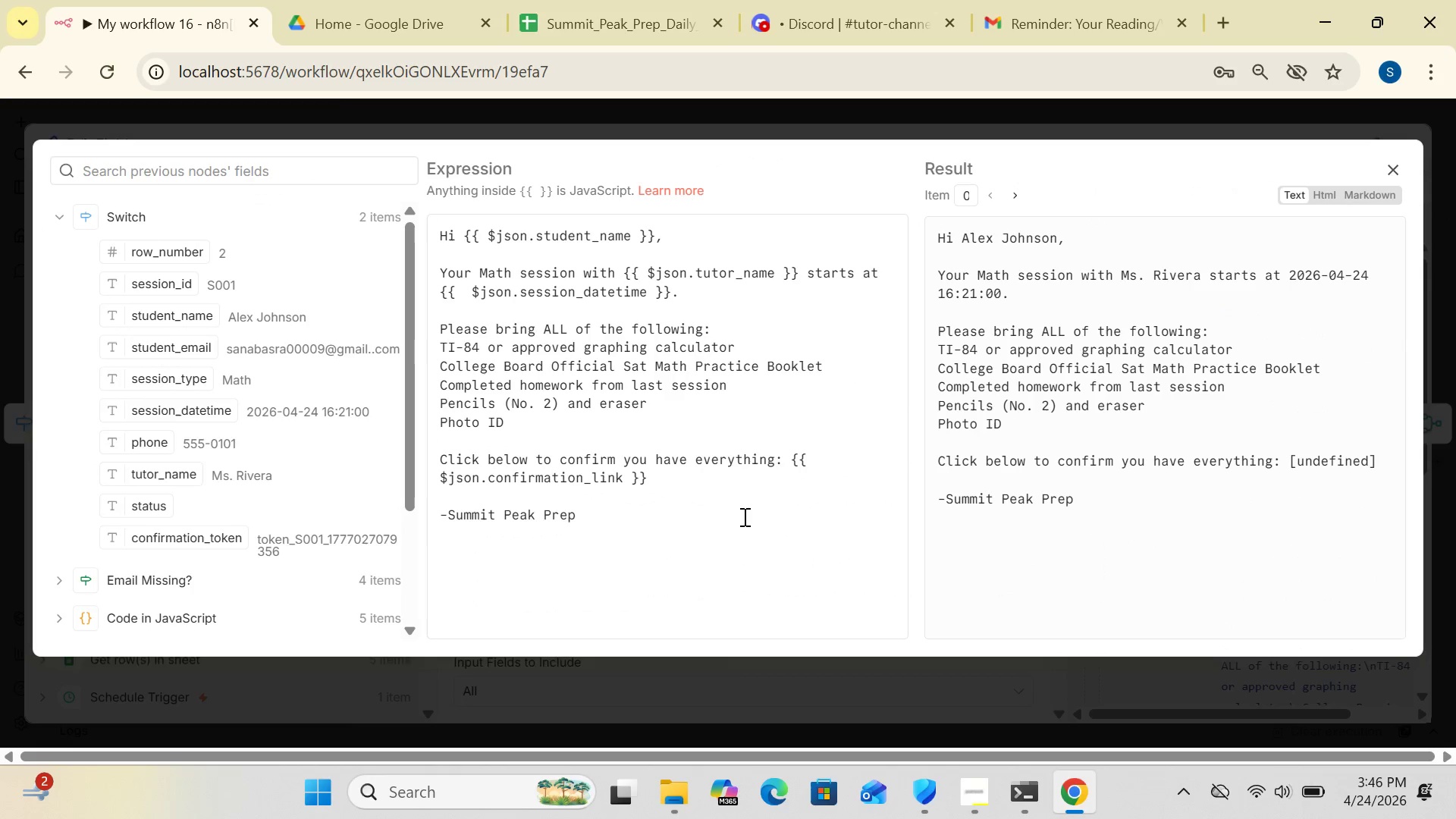 
left_click_drag(start_coordinate=[651, 483], to_coordinate=[437, 487])
 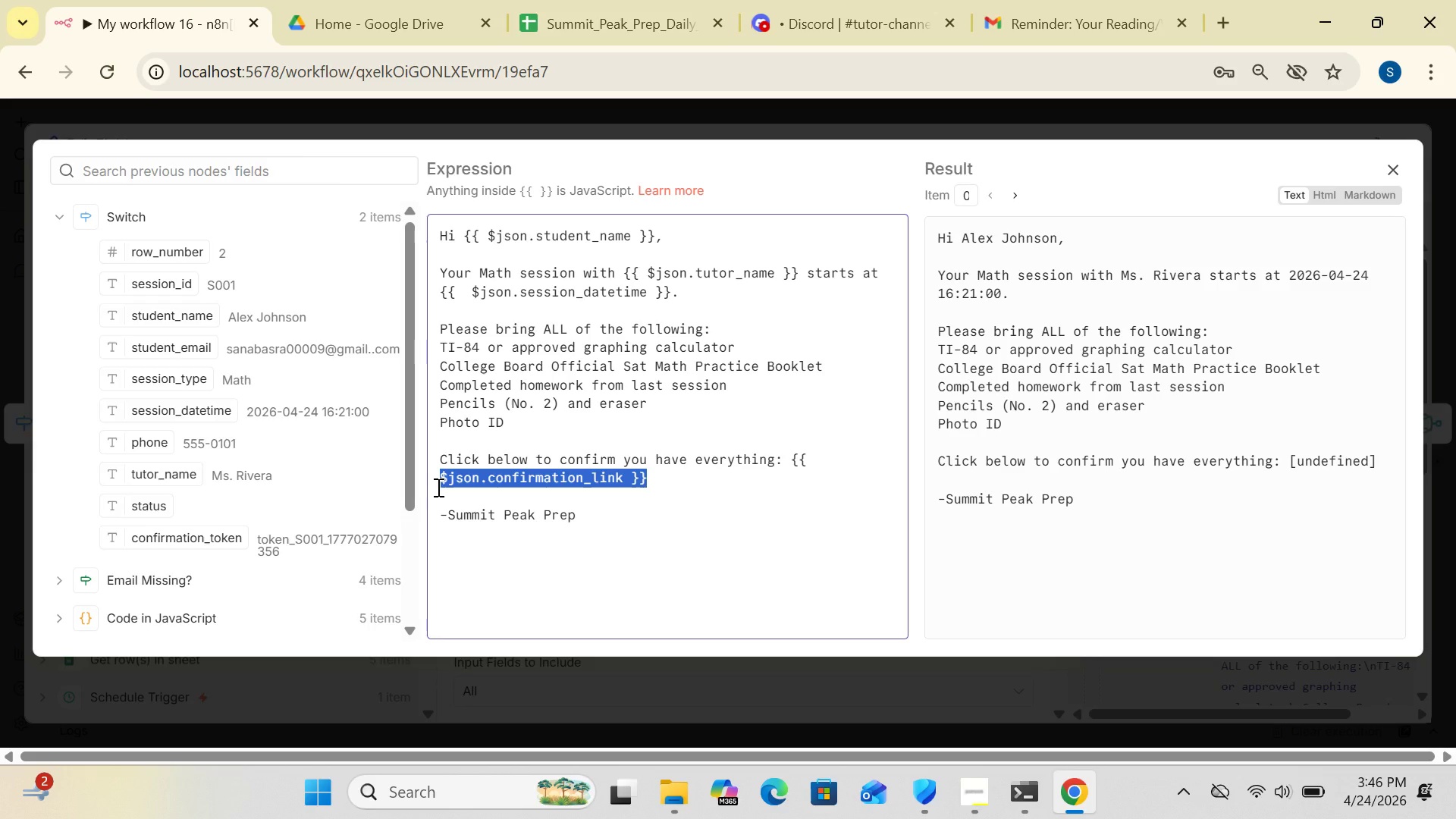 
key(Control+V)
 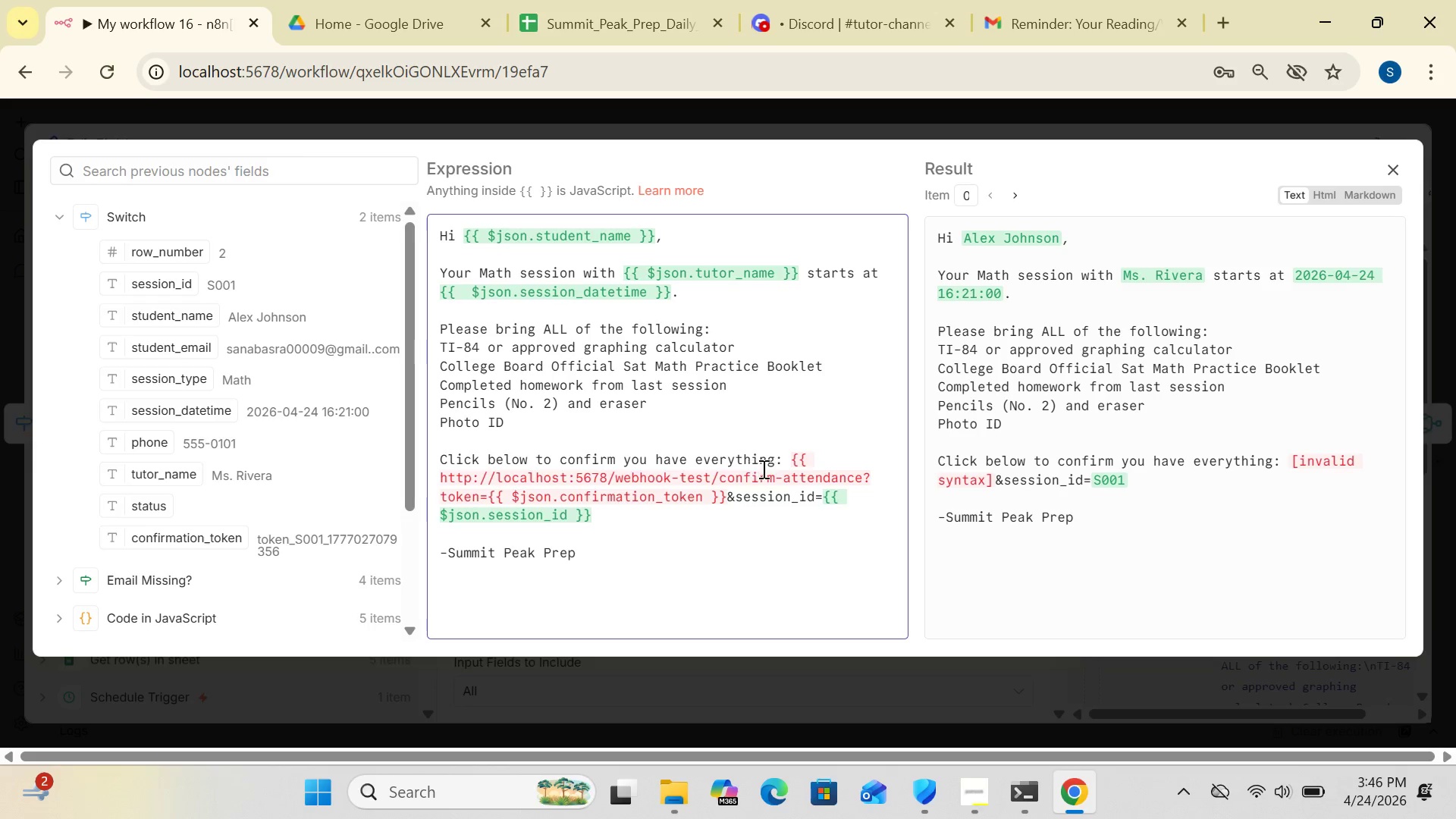 
left_click([811, 460])
 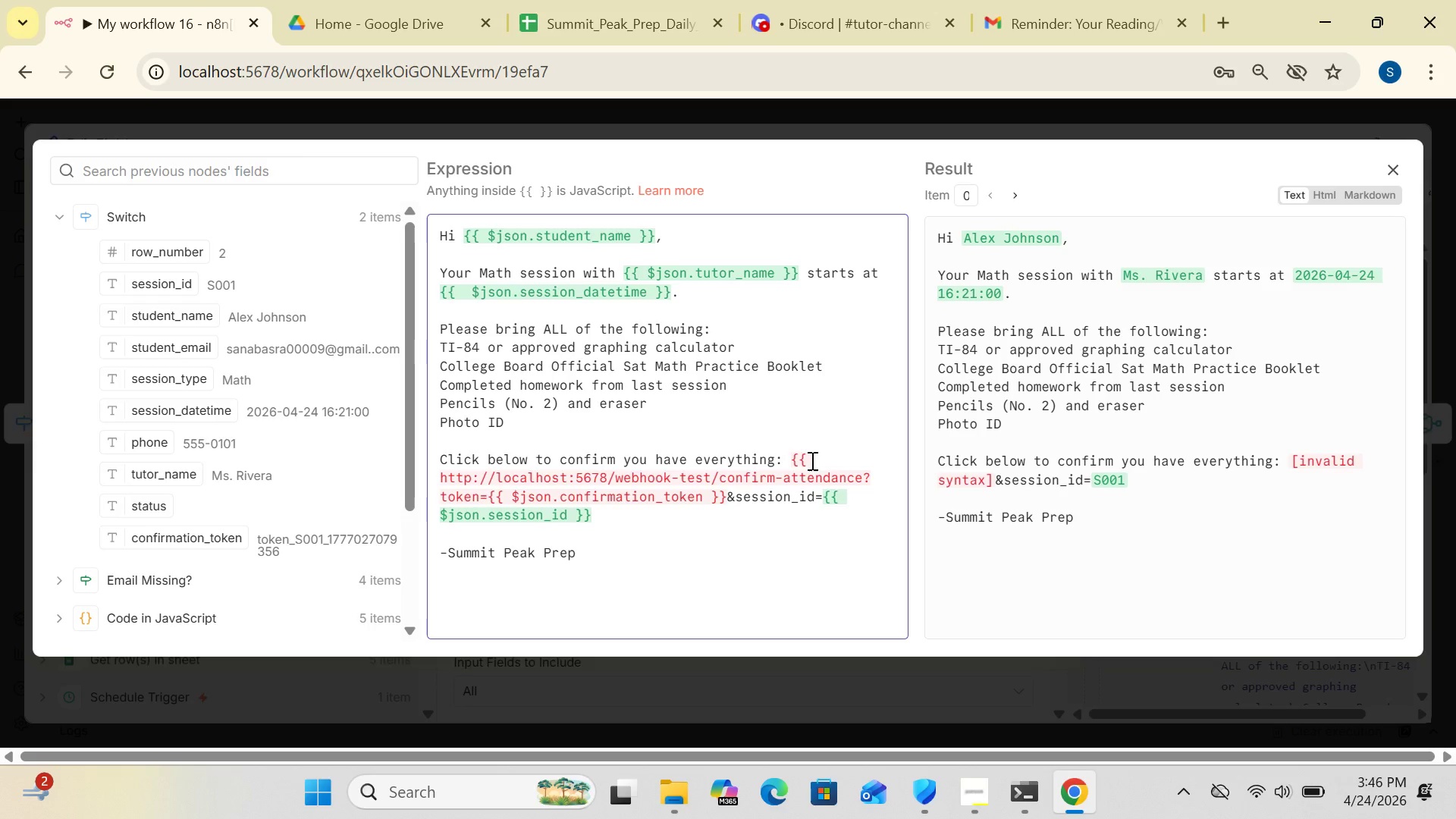 
key(Backspace)
 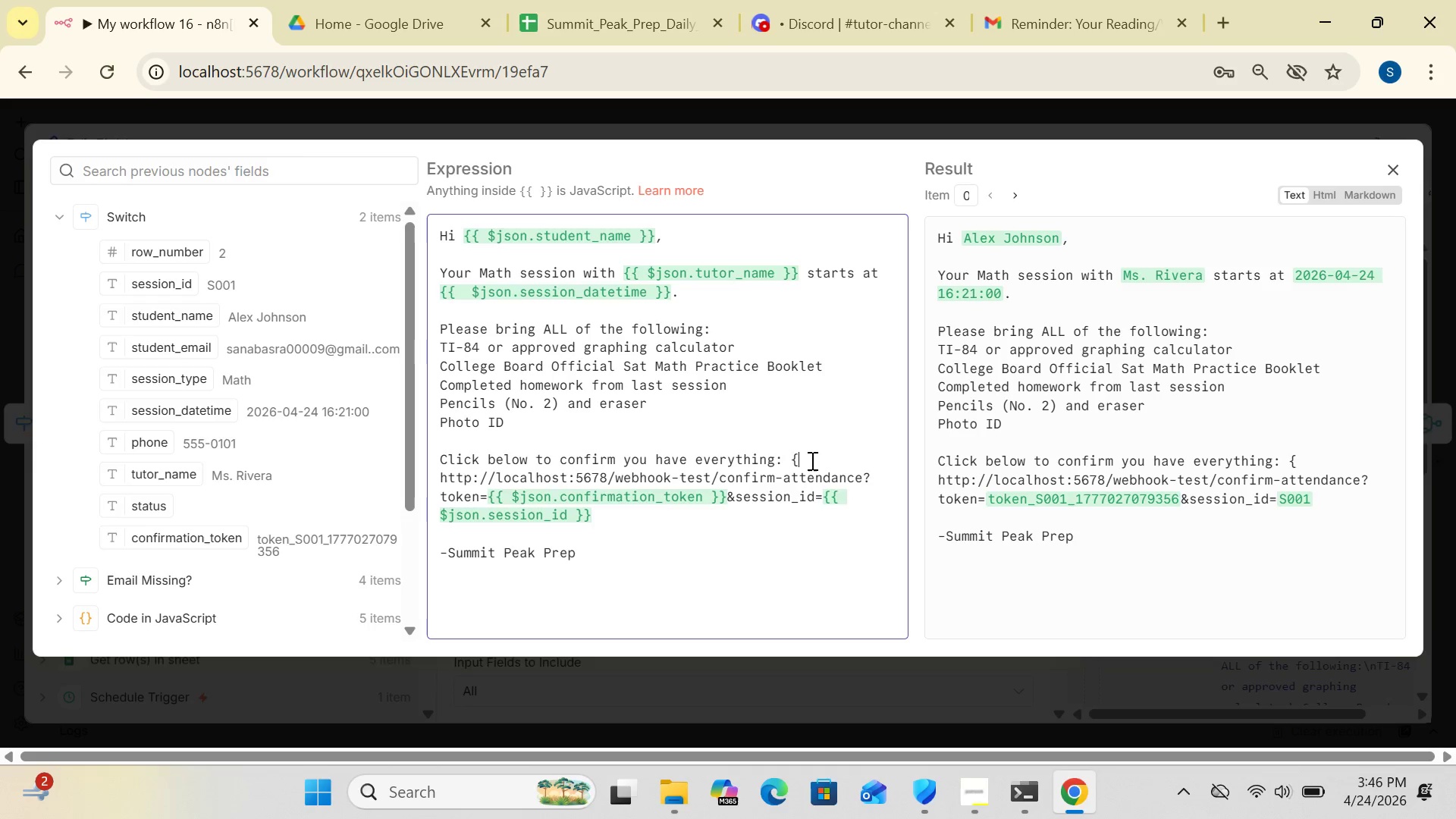 
key(Backspace)
 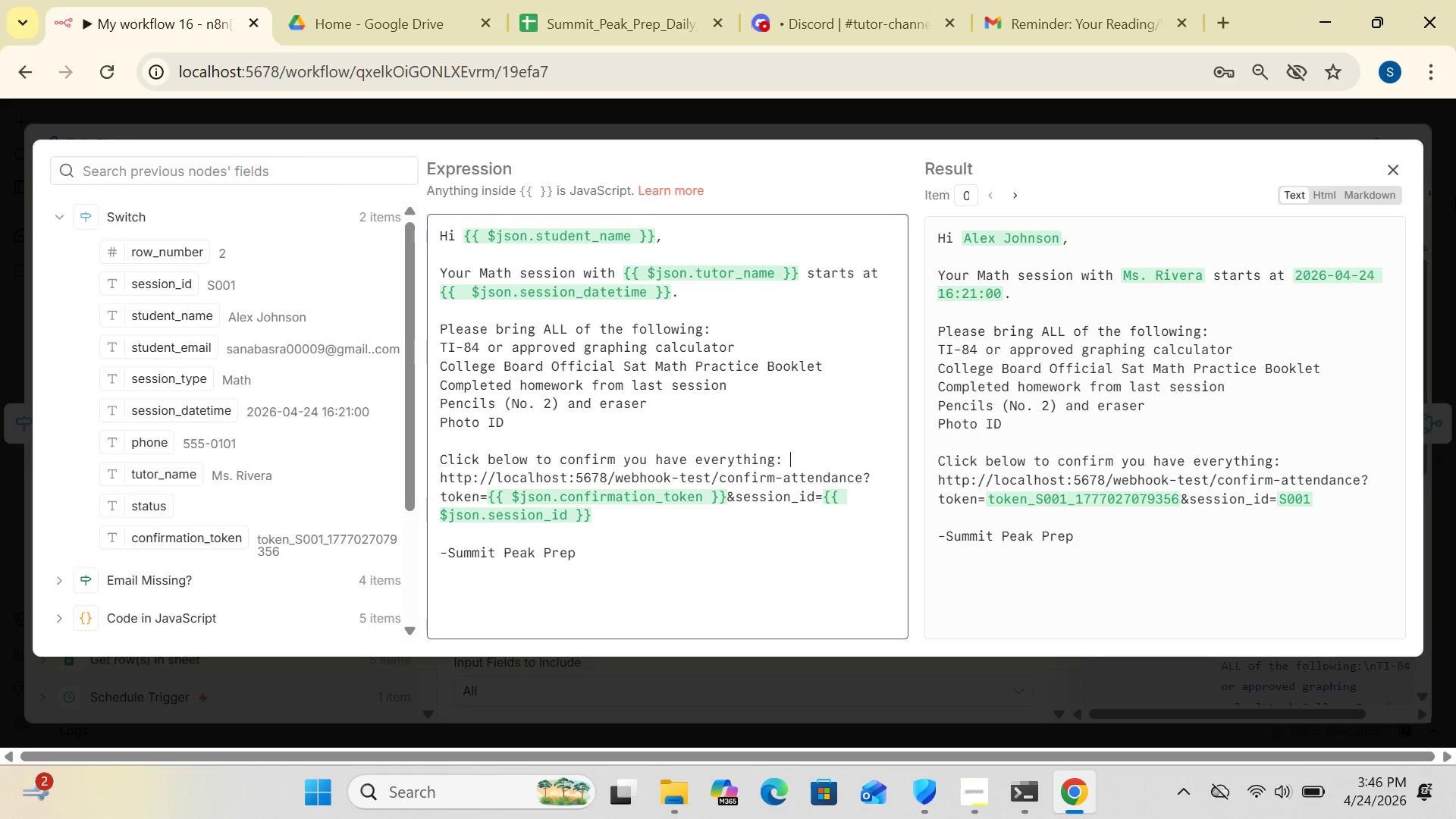 
left_click([1391, 160])
 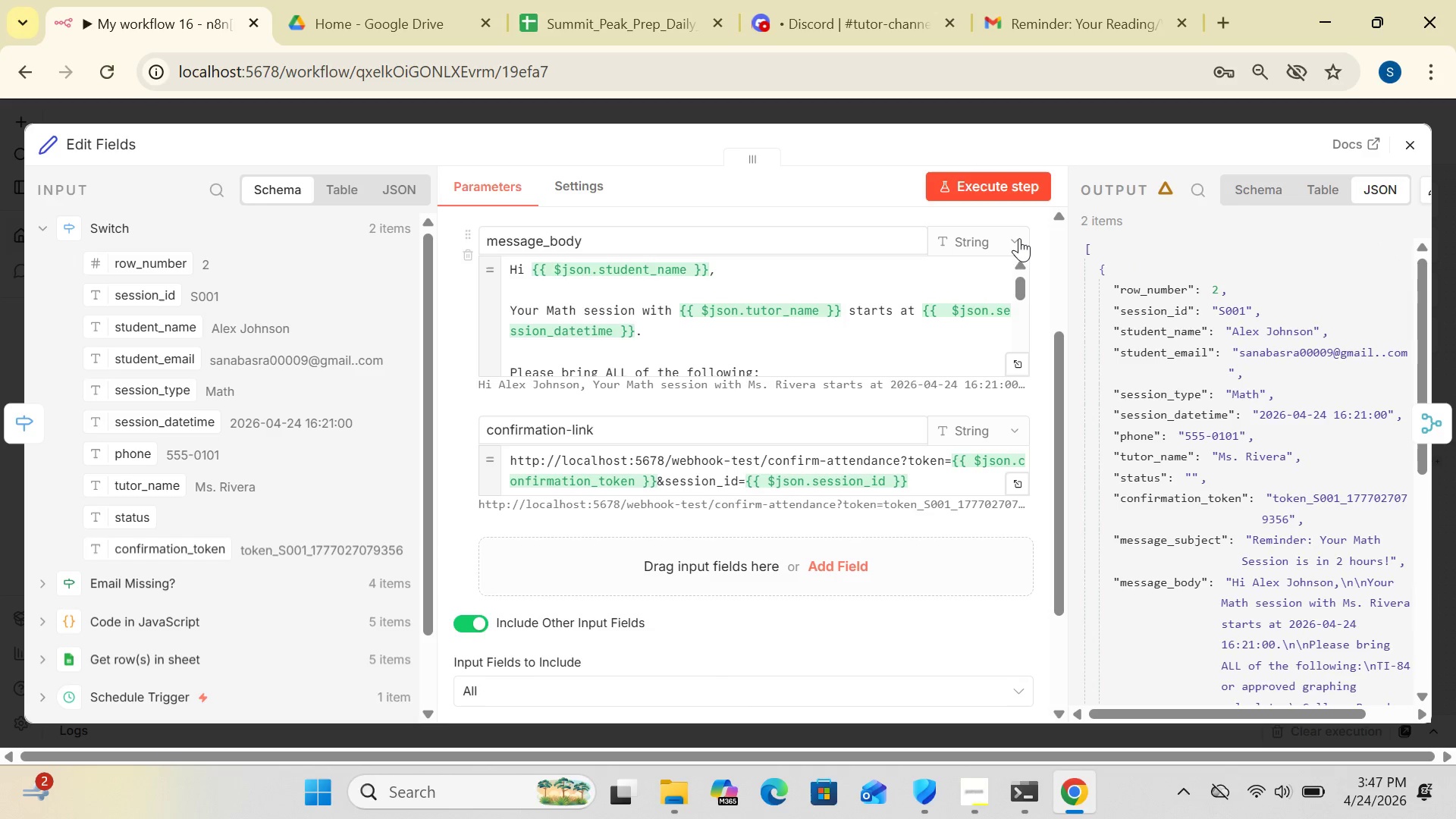 
left_click([1414, 140])
 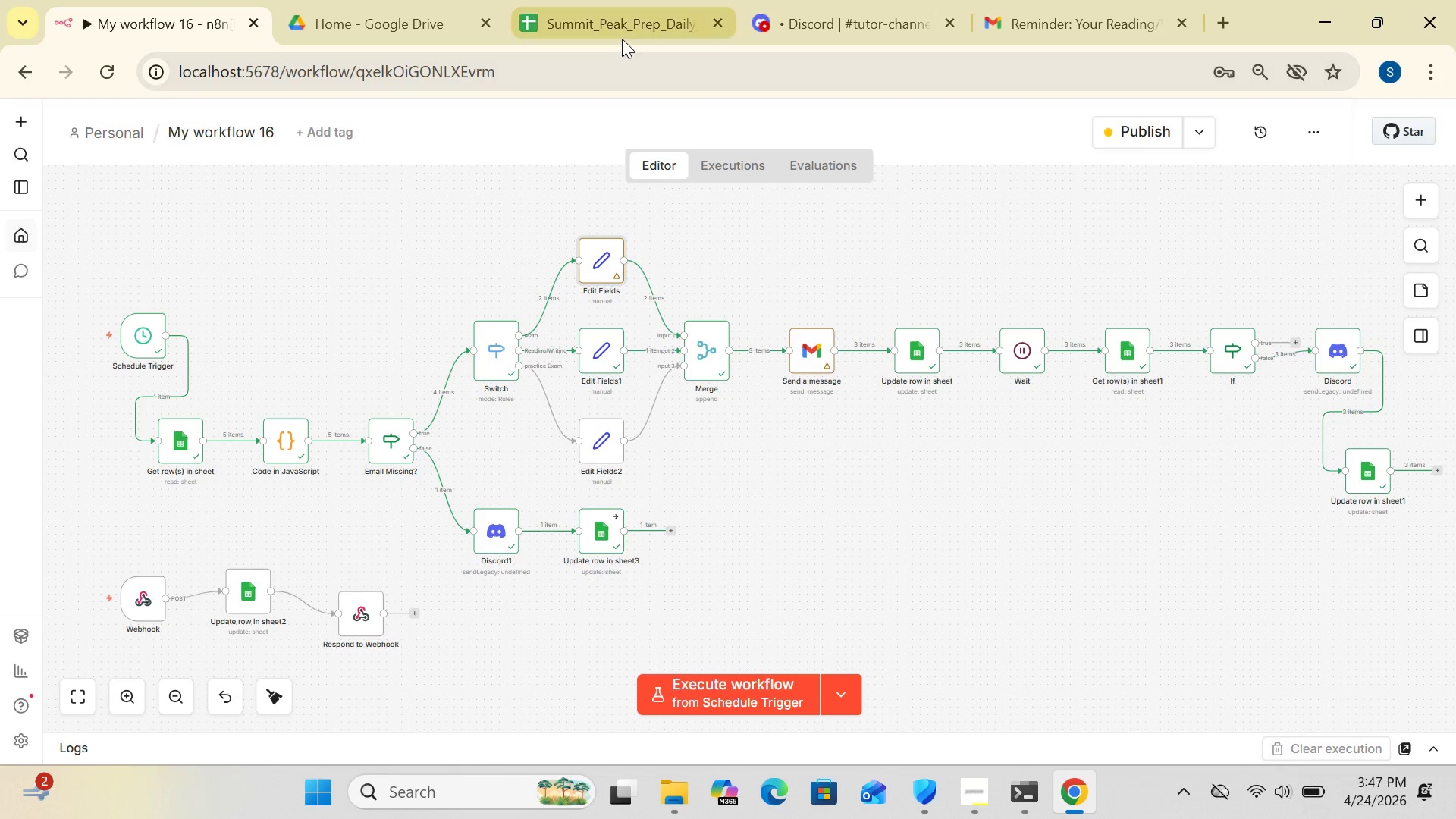 
left_click([621, 37])
 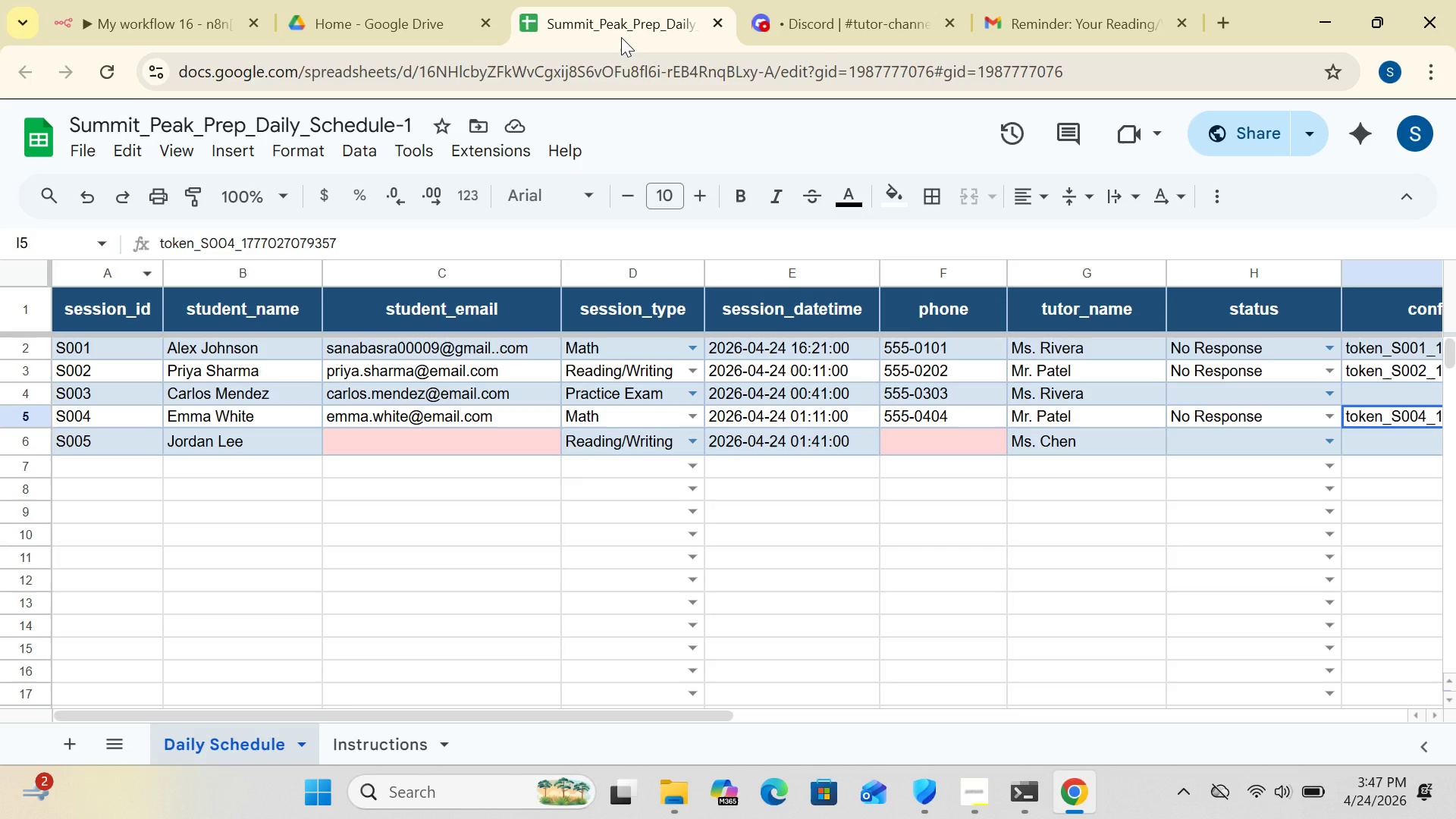 
wait(11.53)
 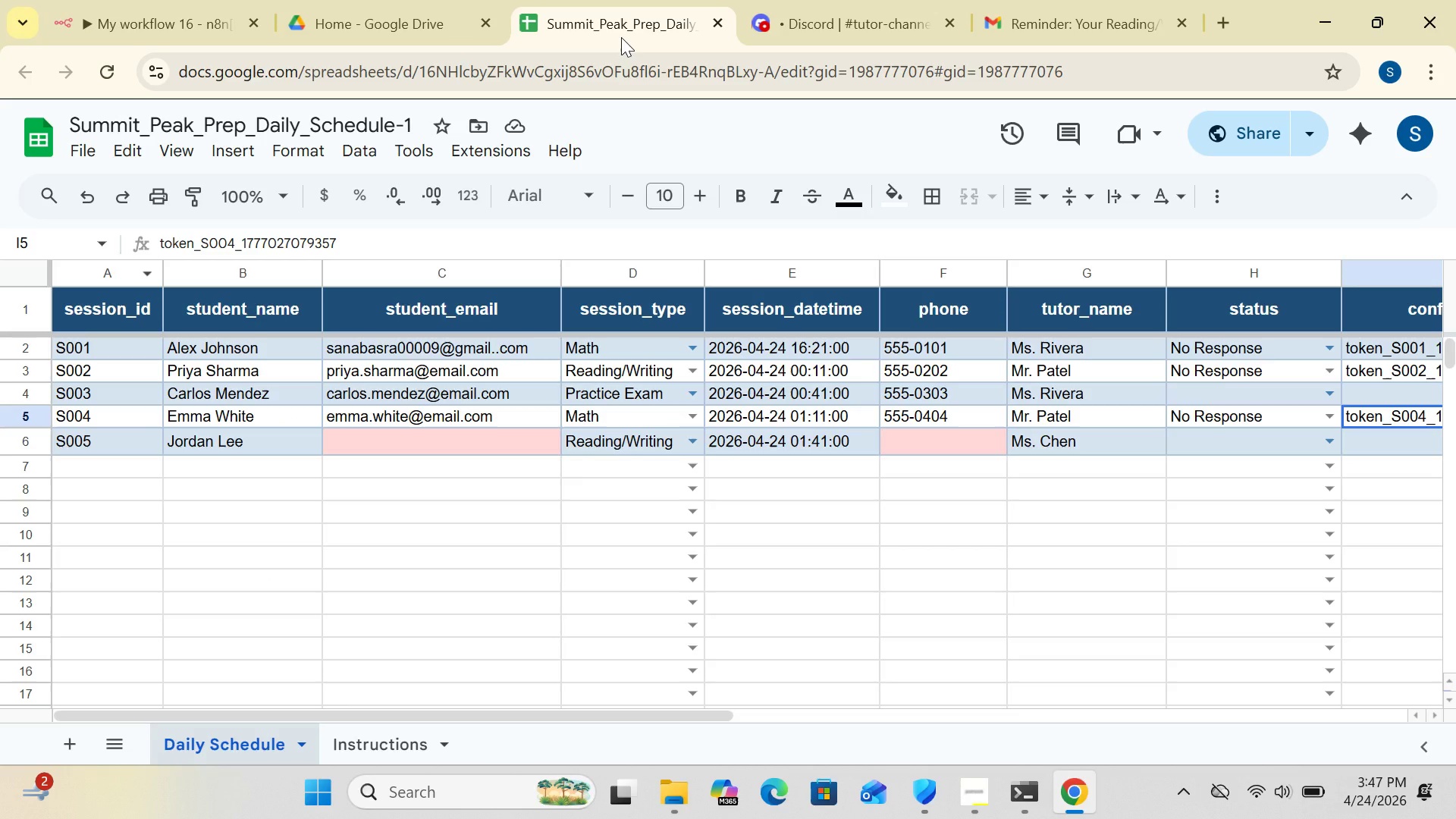 
left_click_drag(start_coordinate=[708, 711], to_coordinate=[1018, 689])
 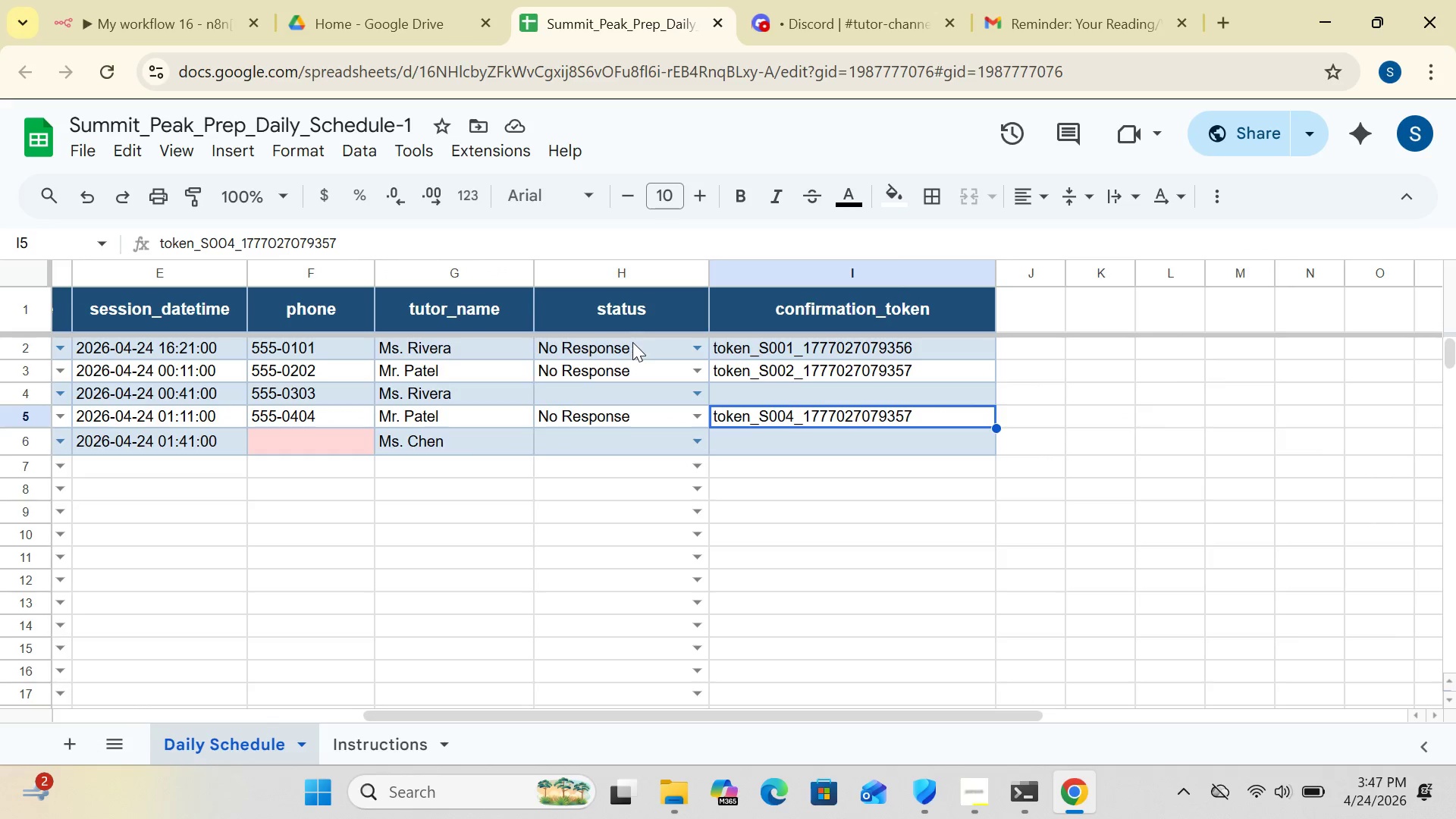 
left_click([631, 343])
 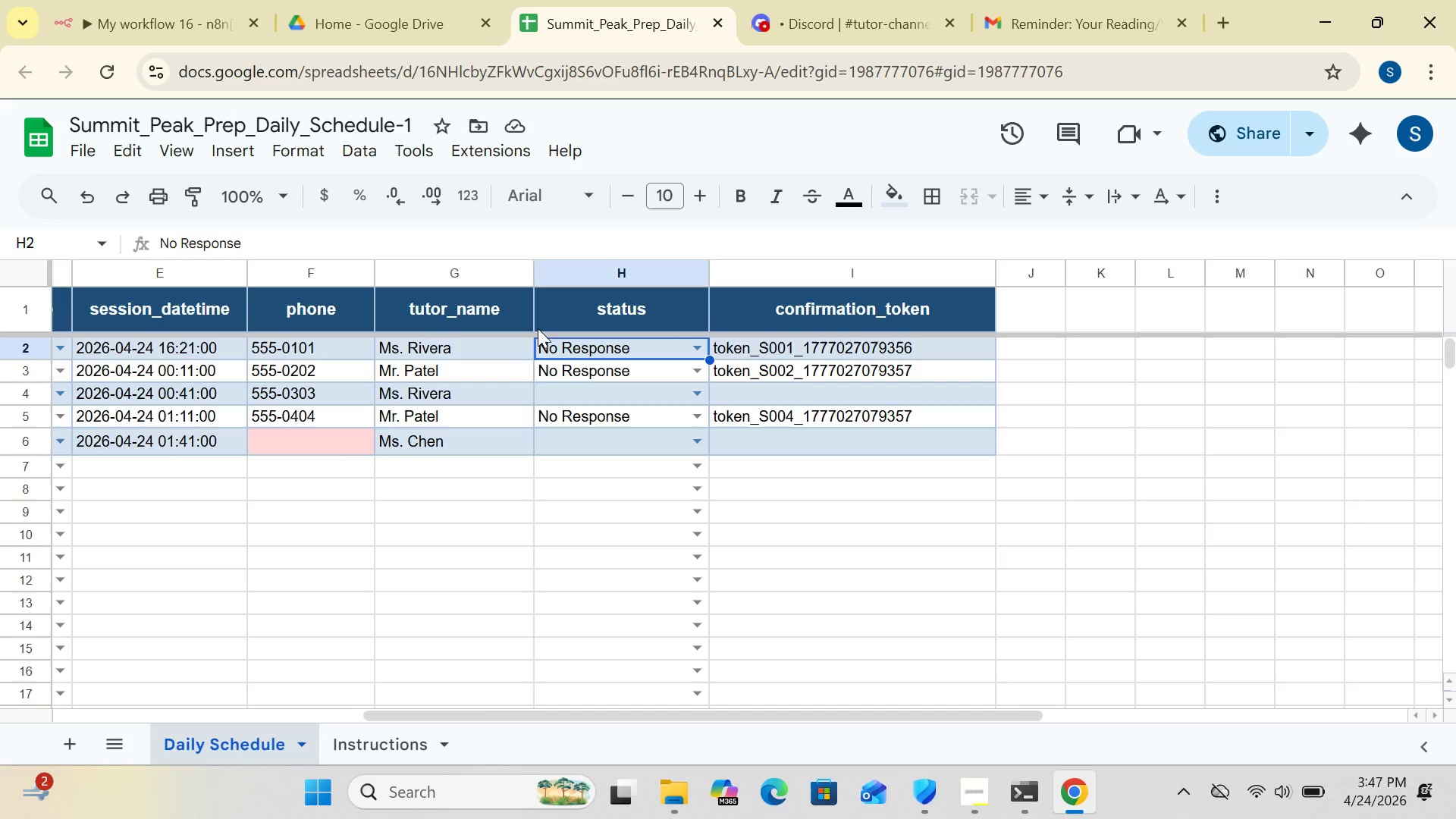 
left_click_drag(start_coordinate=[536, 328], to_coordinate=[538, 333])
 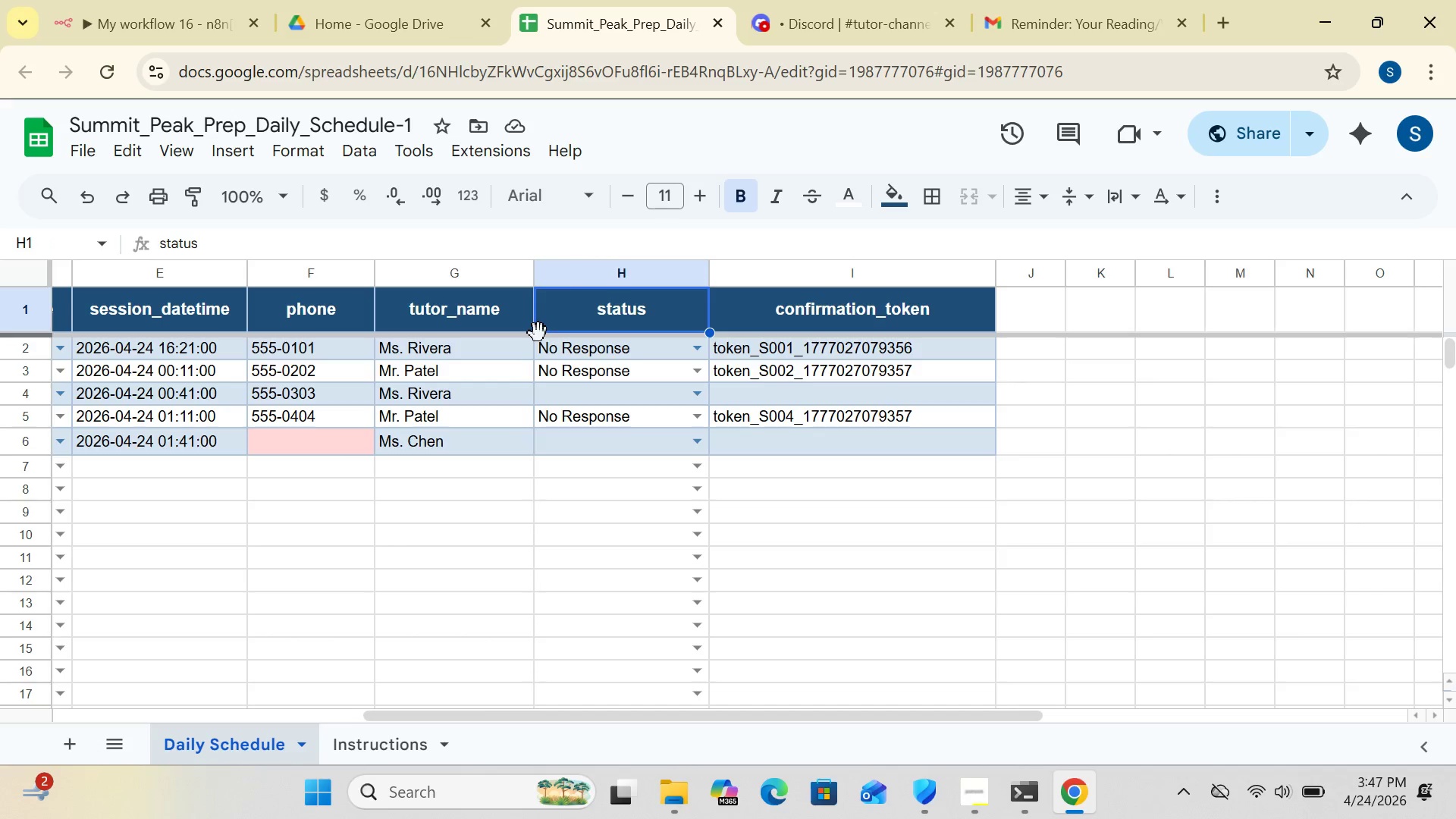 
left_click_drag(start_coordinate=[538, 333], to_coordinate=[557, 329])
 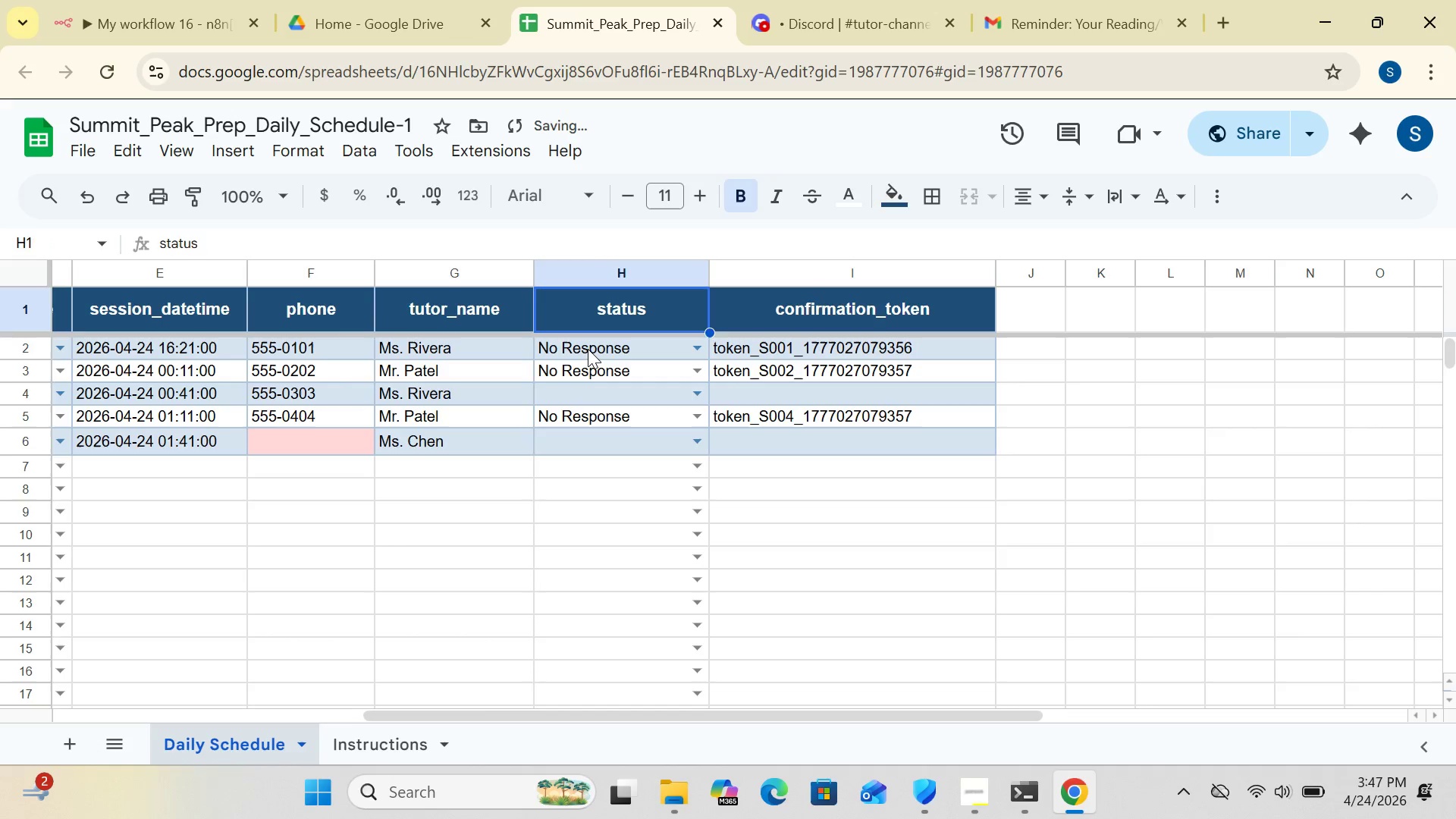 
double_click([588, 349])
 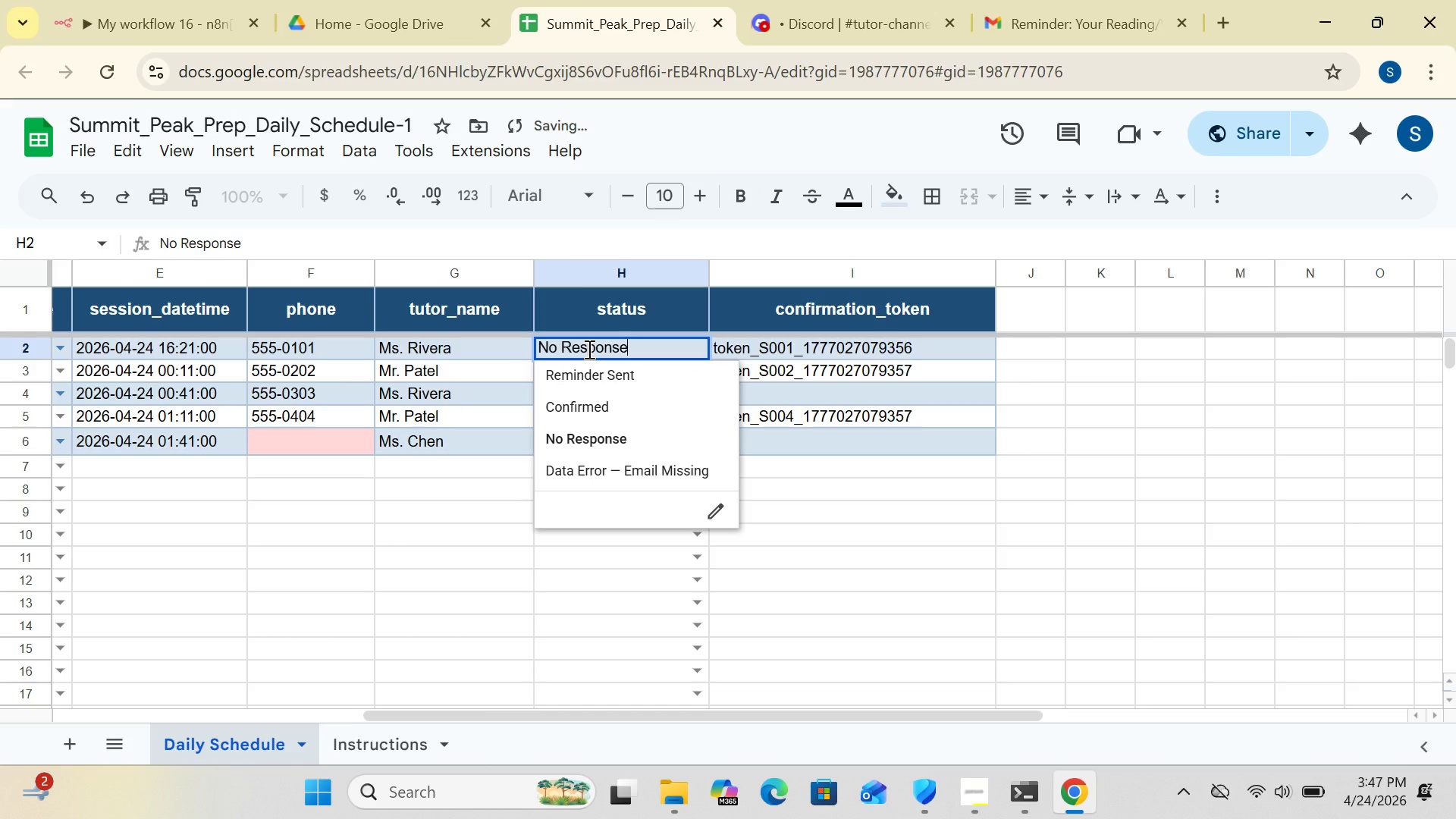 
key(Delete)
 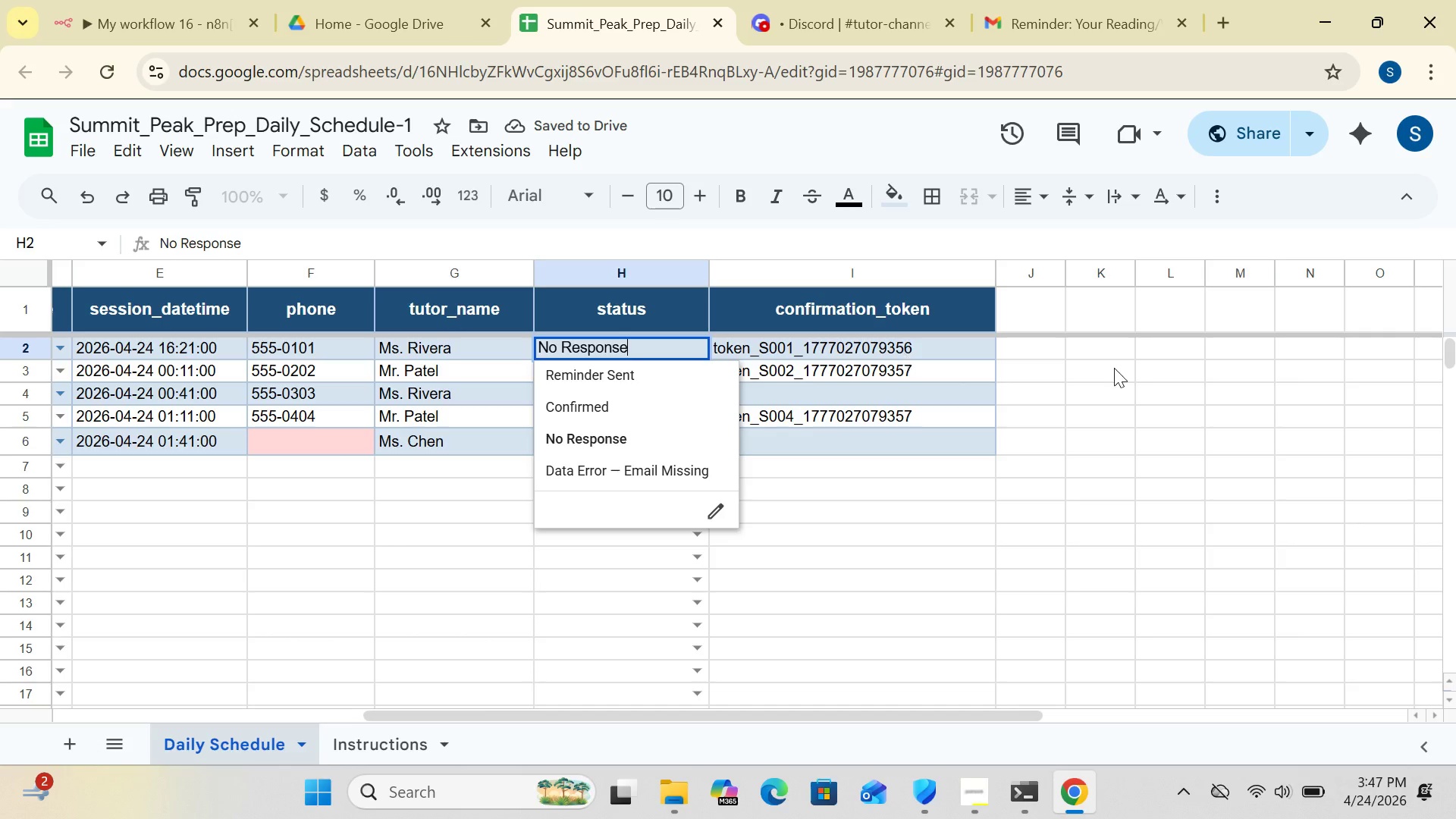 
left_click([1167, 388])
 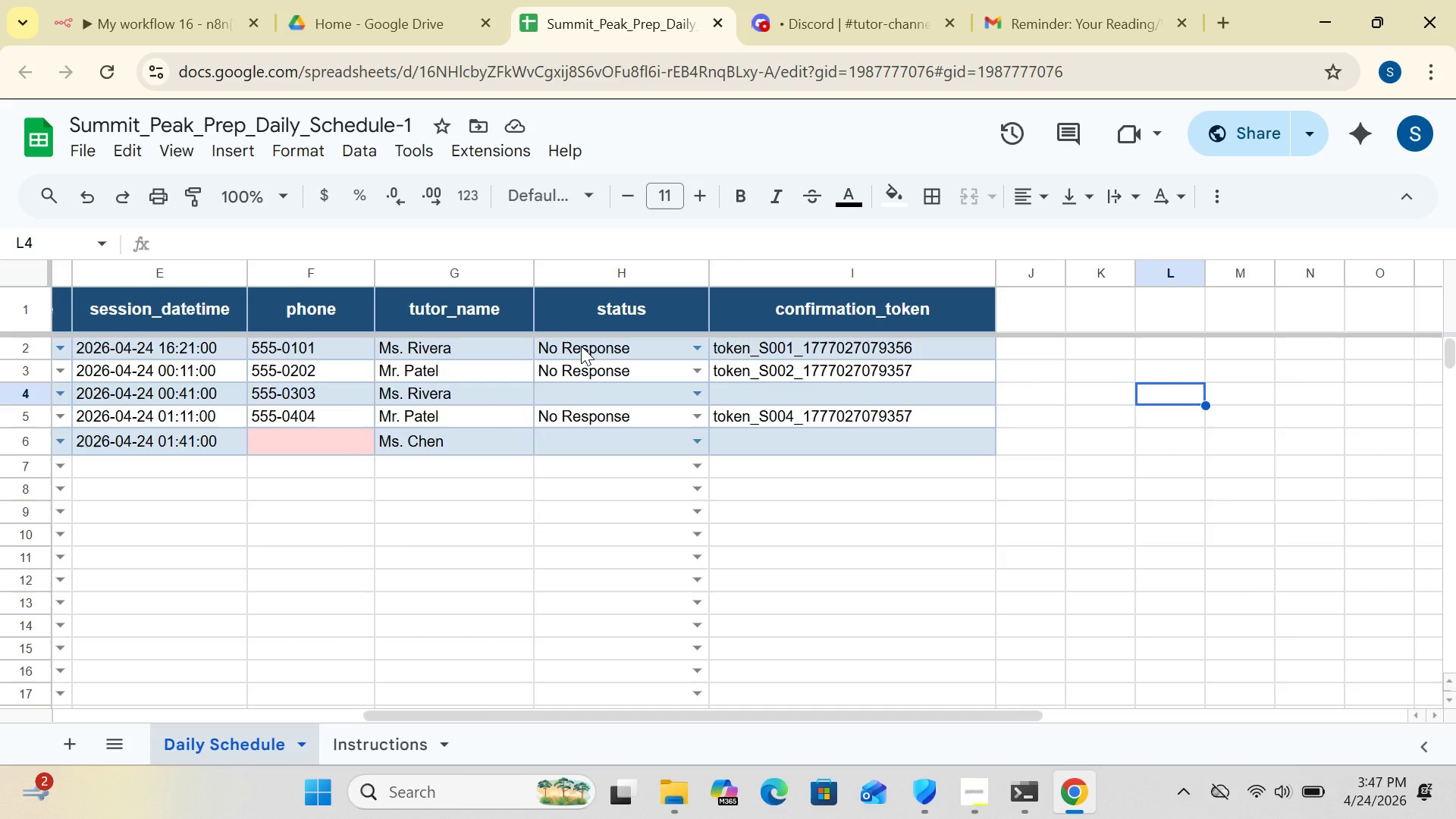 
left_click([581, 346])
 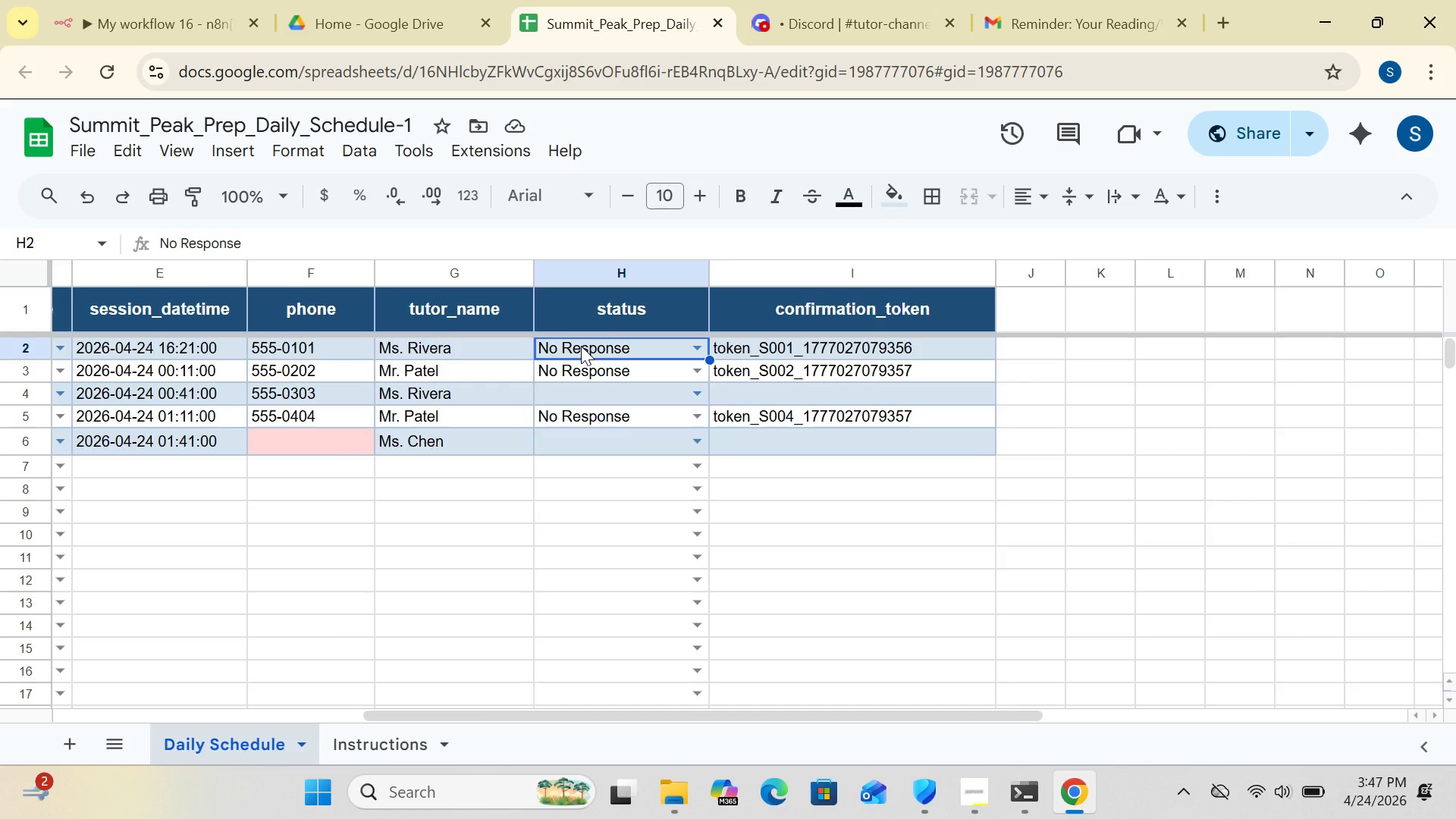 
key(Delete)
 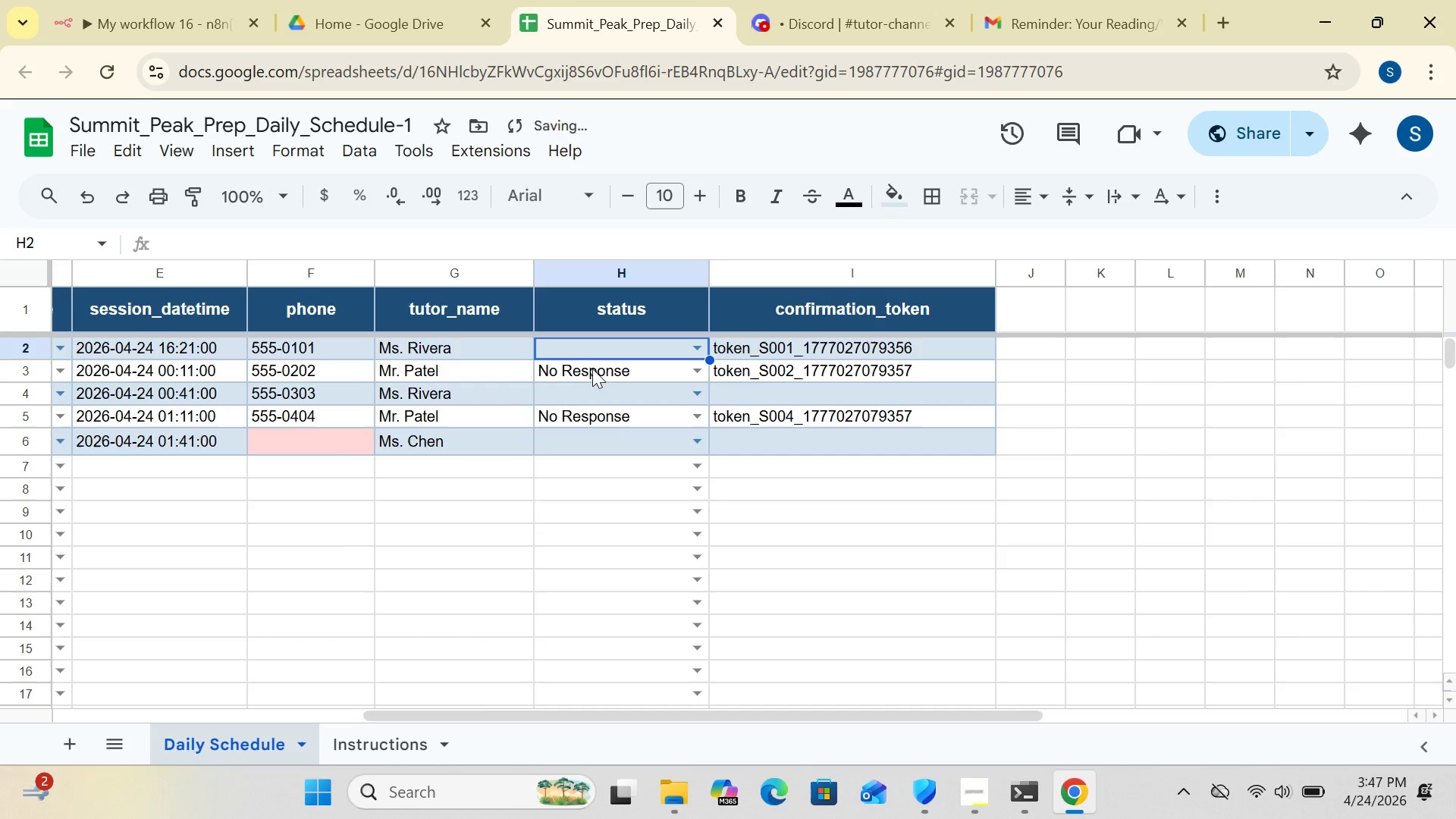 
left_click([592, 367])
 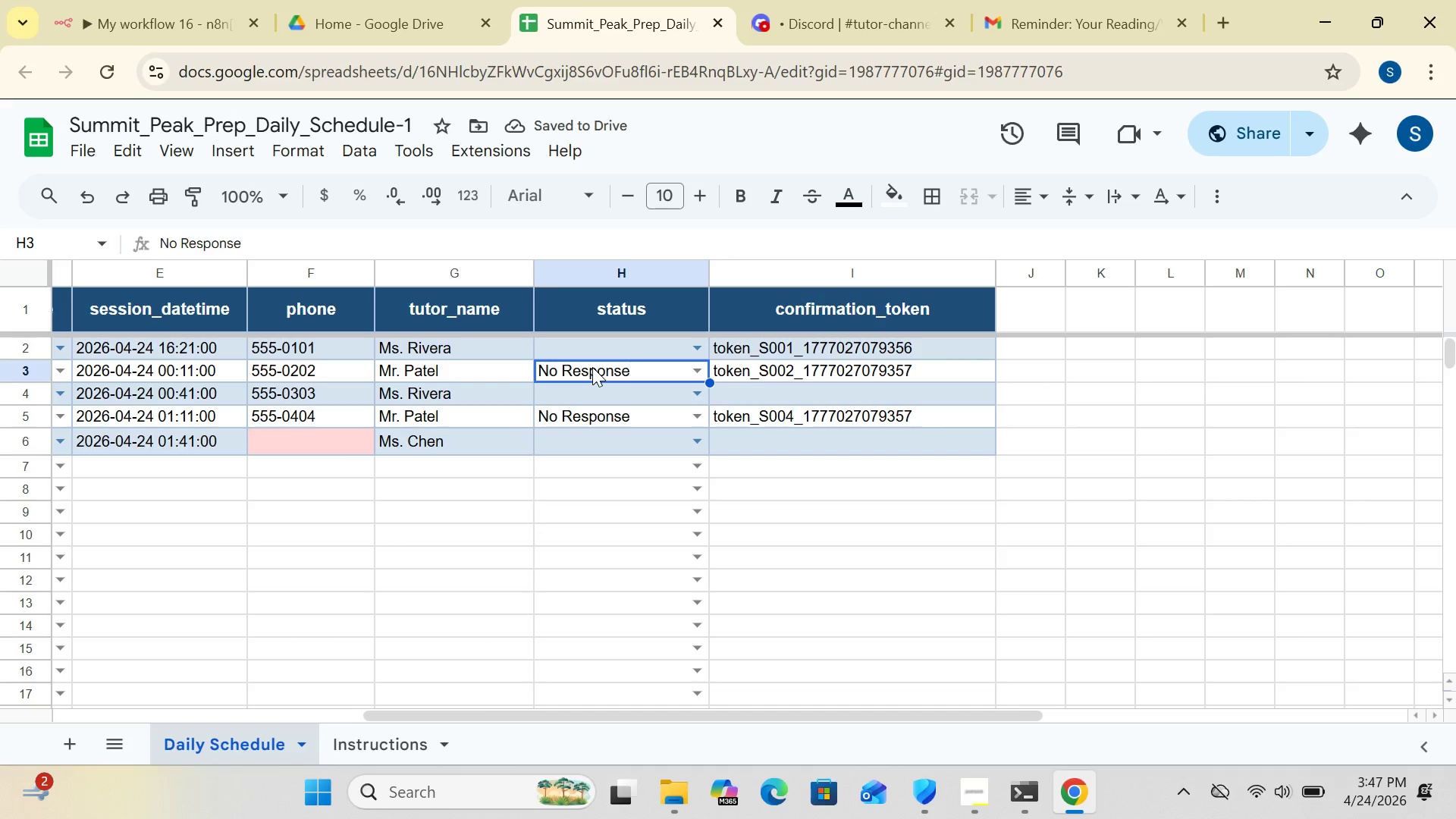 
key(Delete)
 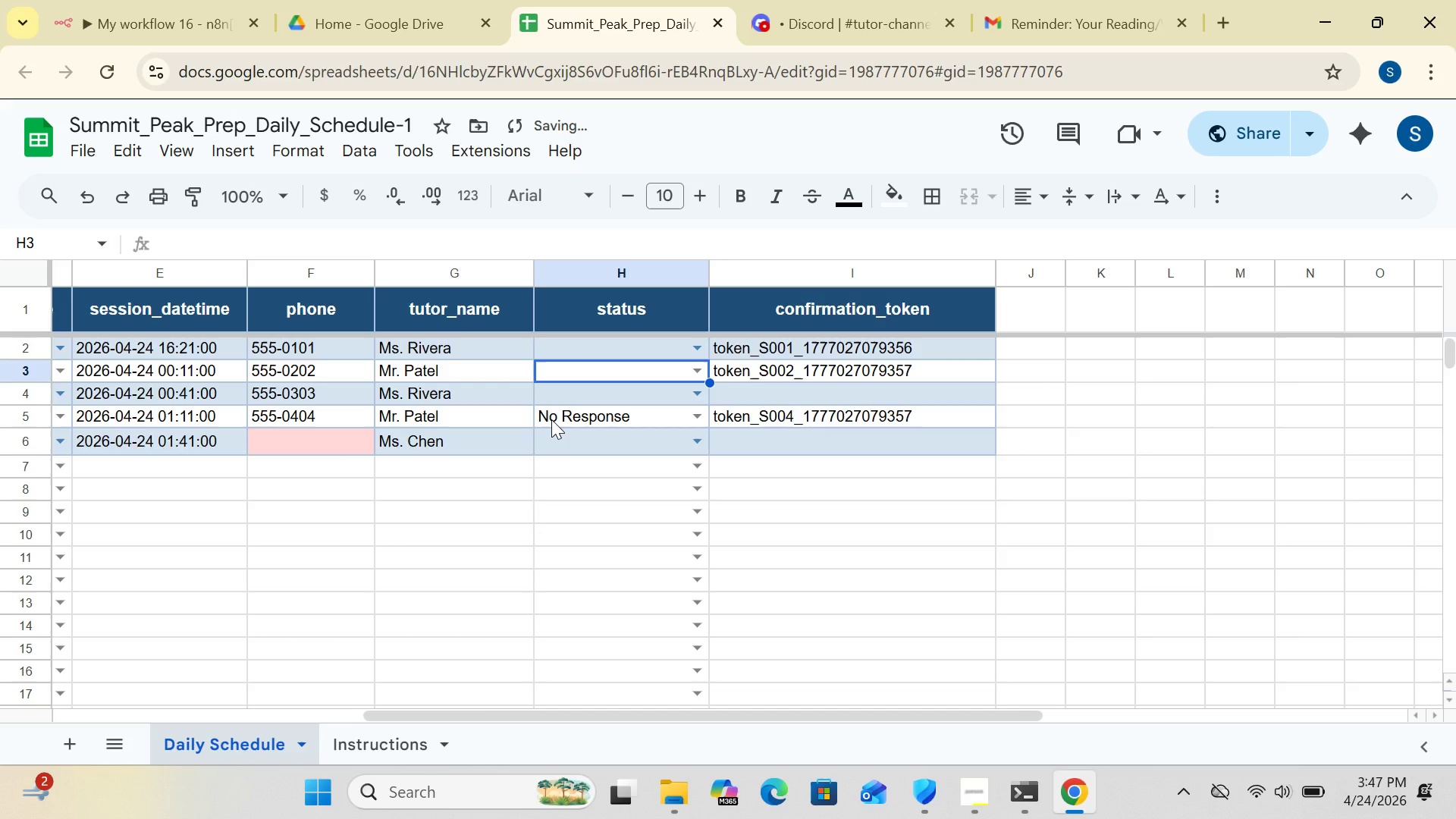 
left_click([551, 419])
 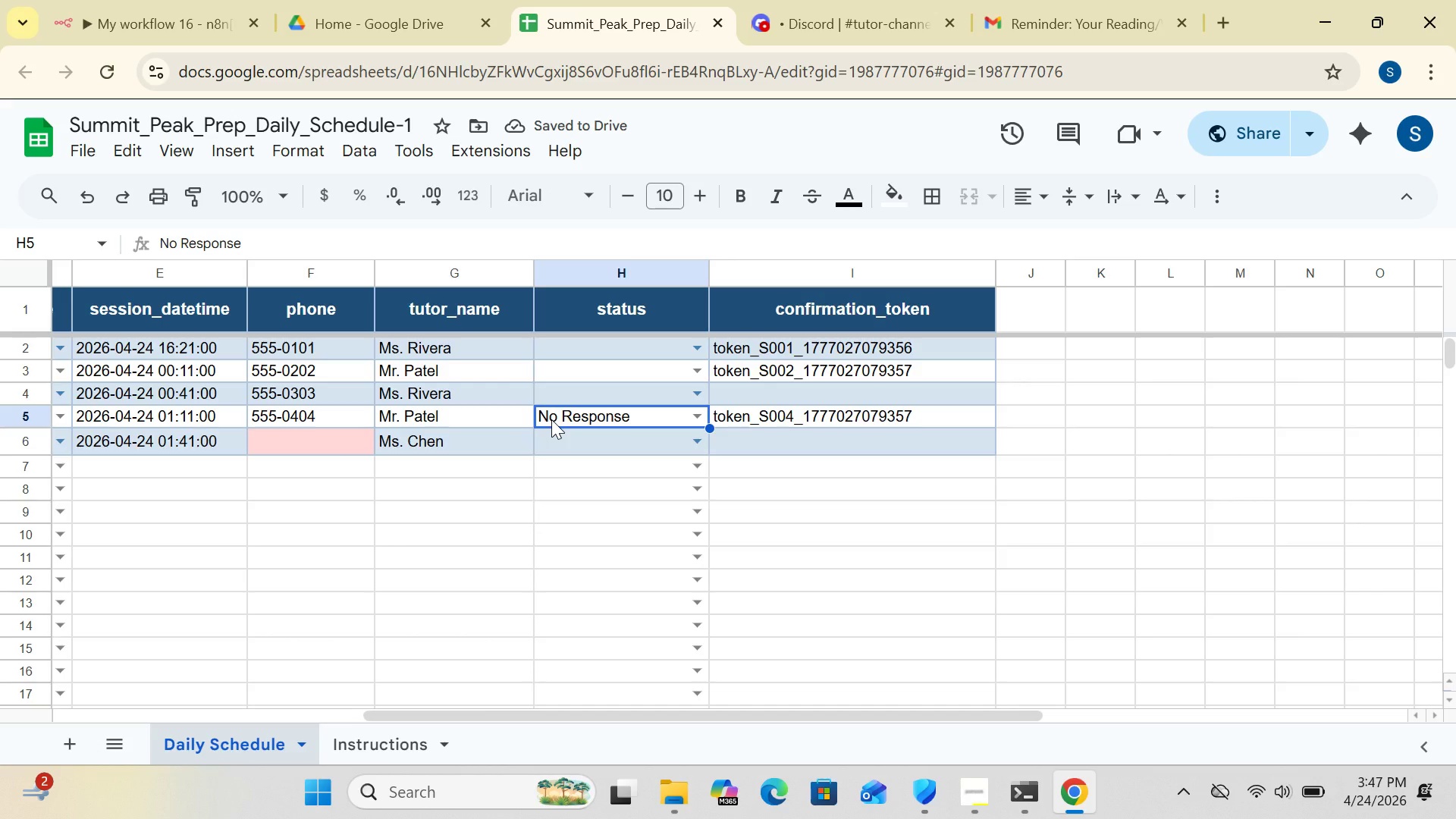 
key(Delete)
 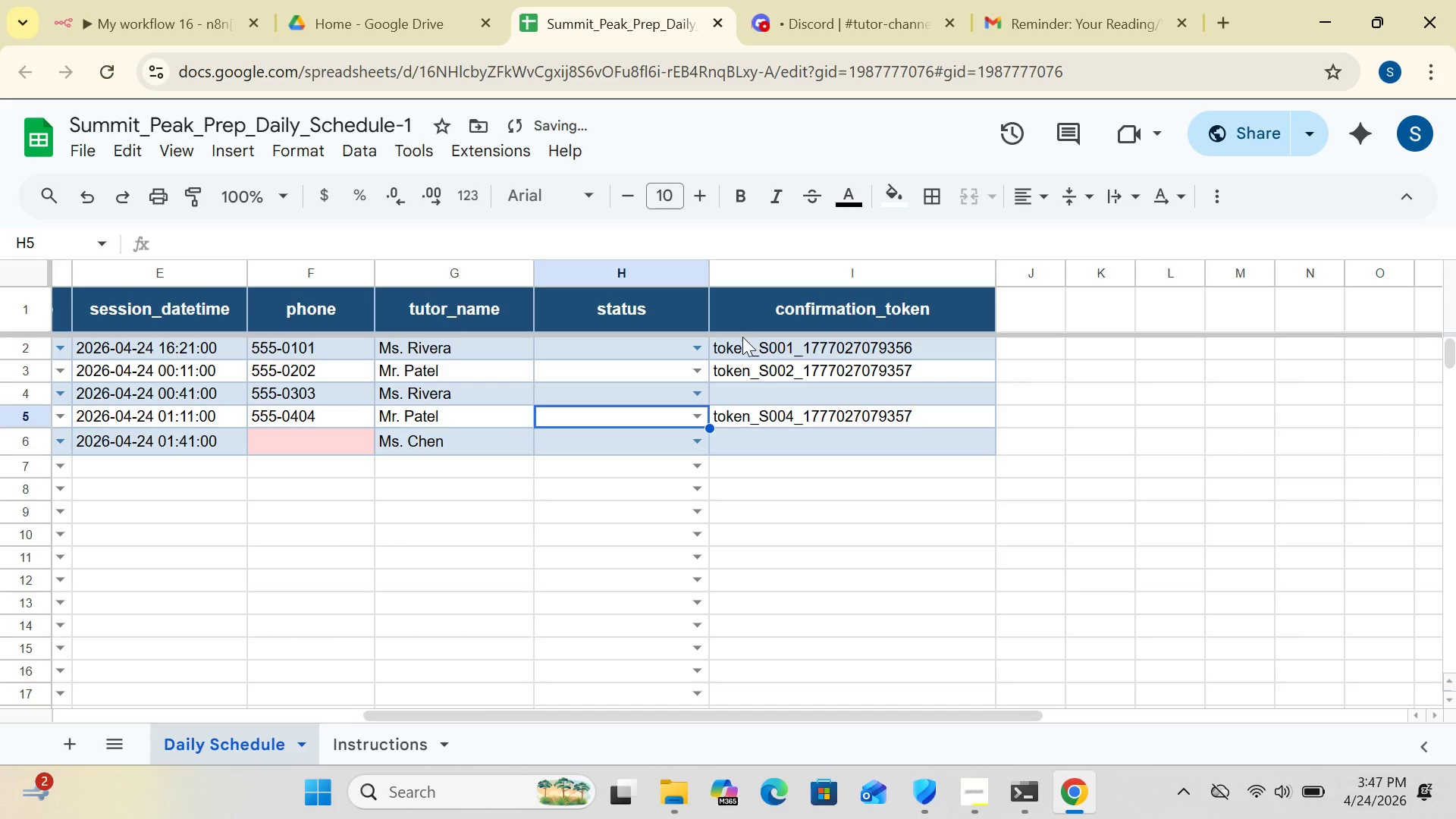 
left_click([742, 337])
 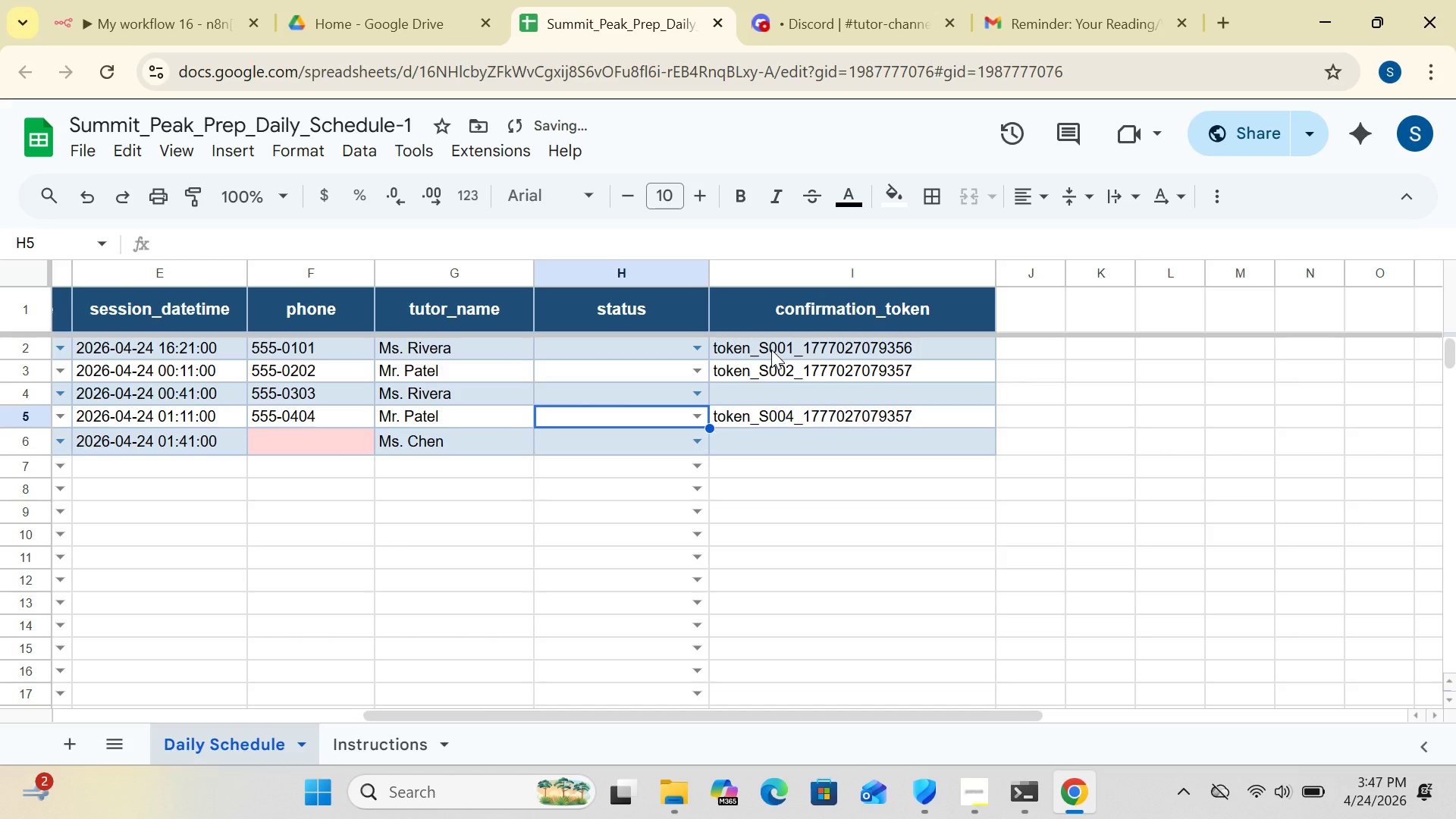 
left_click([771, 350])
 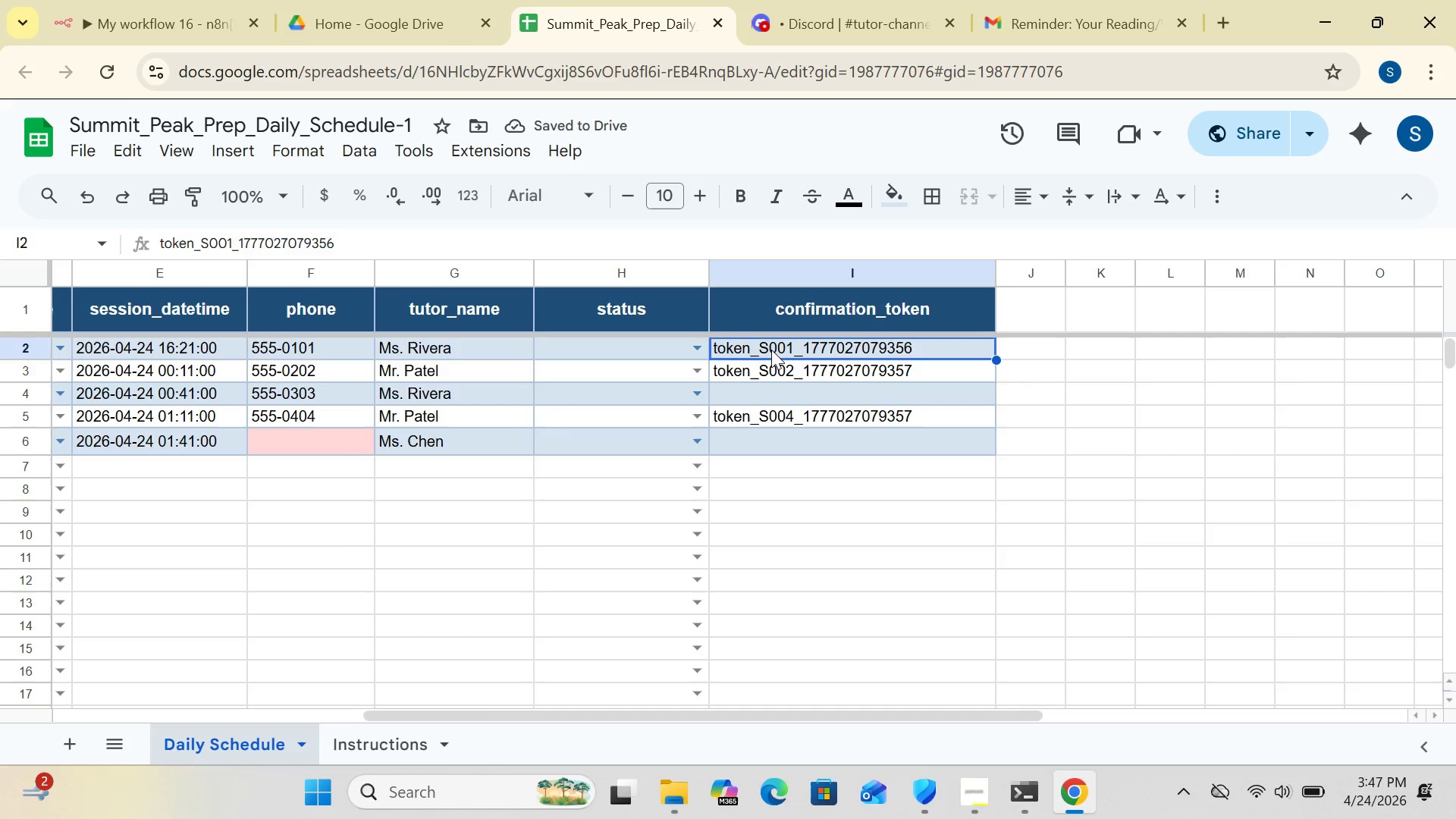 
key(Delete)
 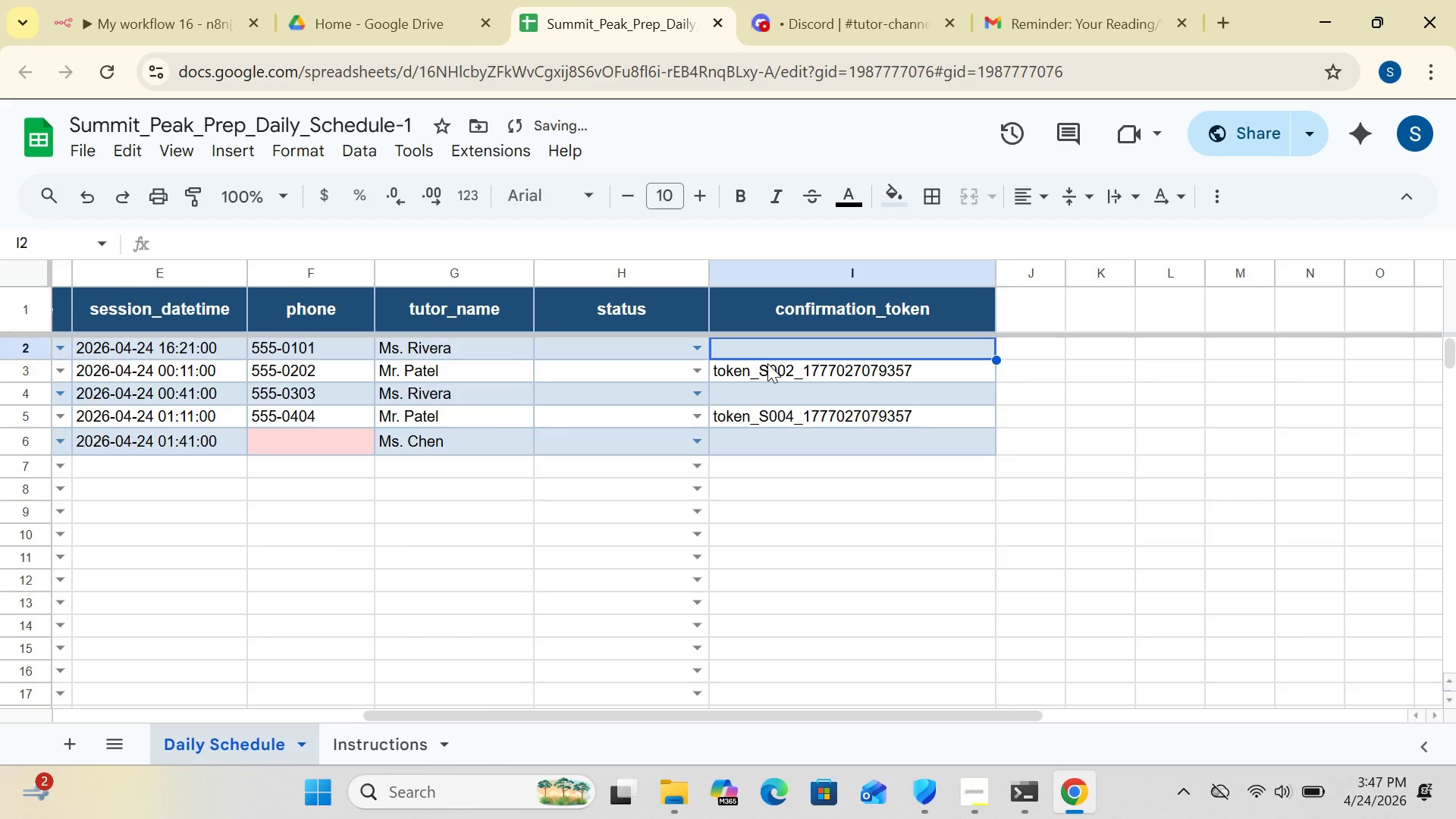 
left_click([767, 363])
 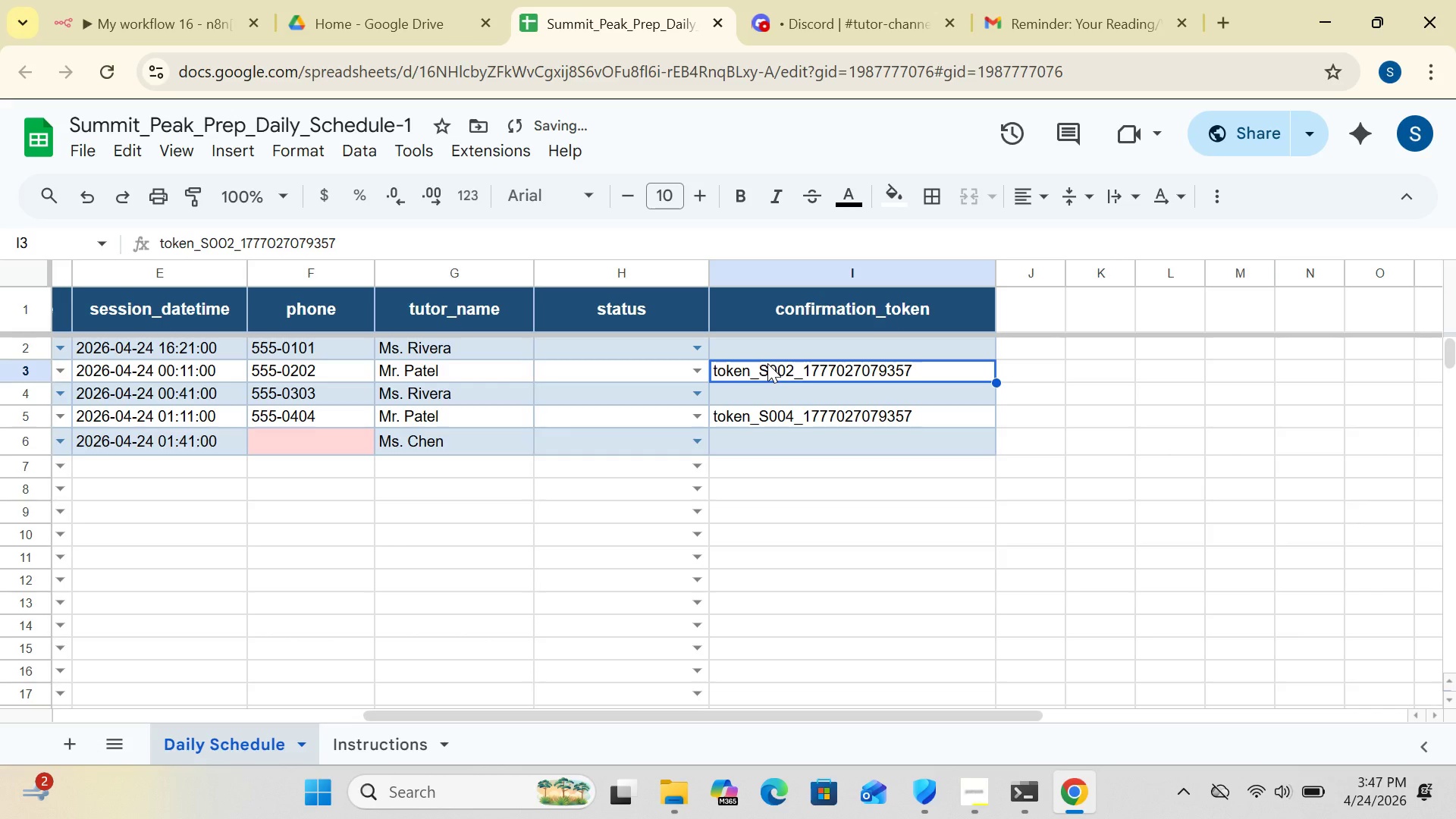 
key(Delete)
 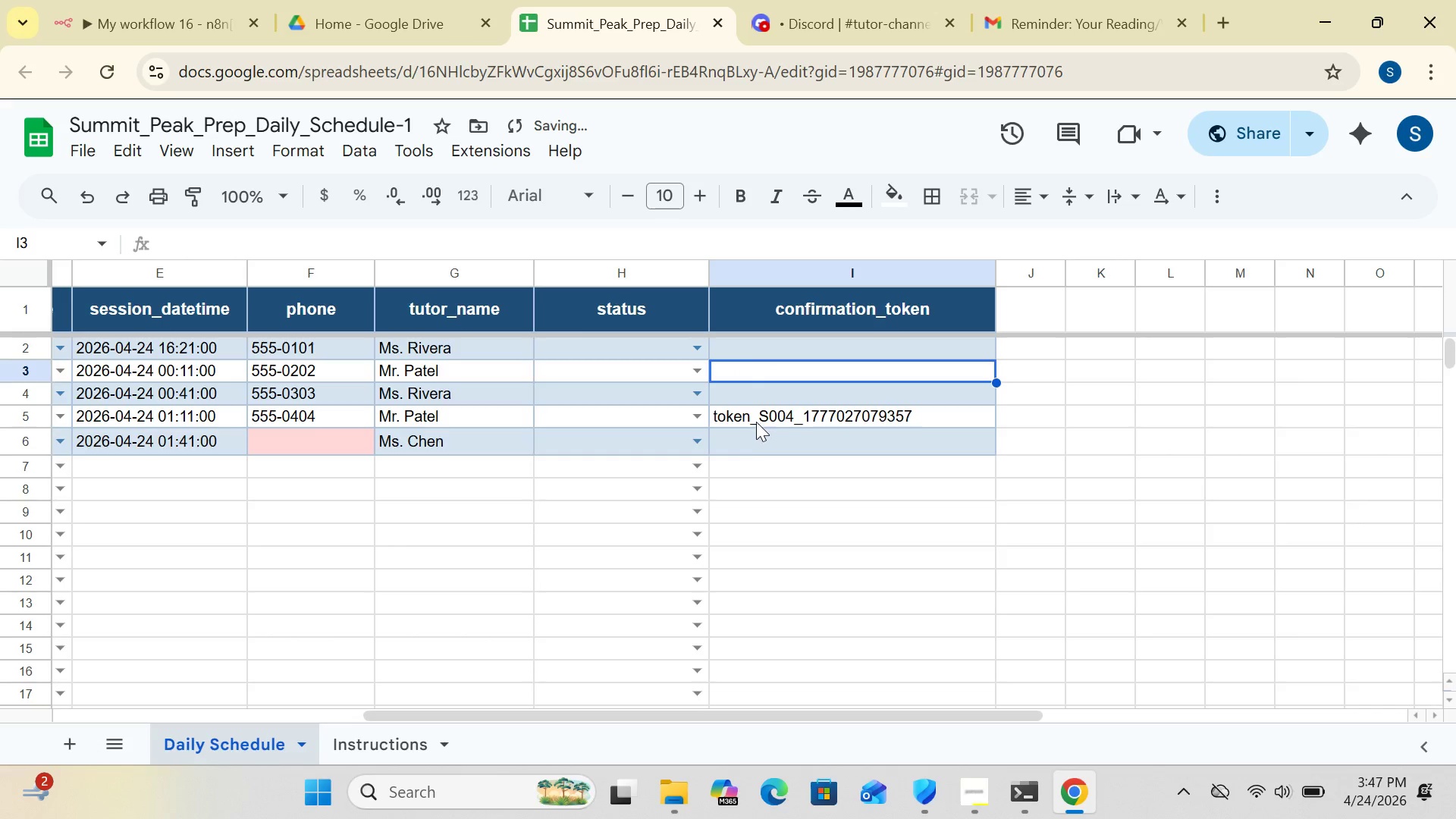 
left_click([756, 419])
 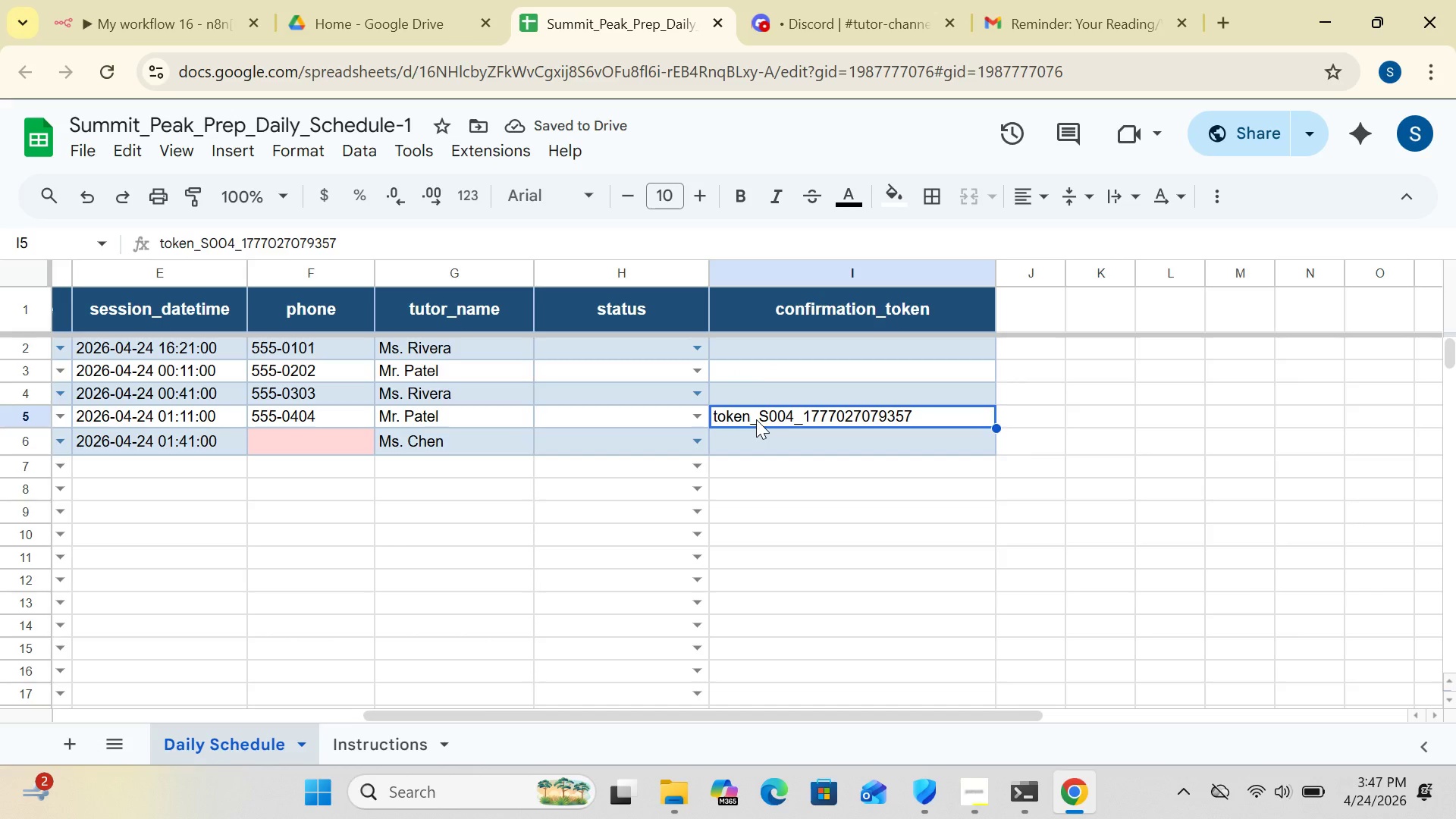 
key(Delete)
 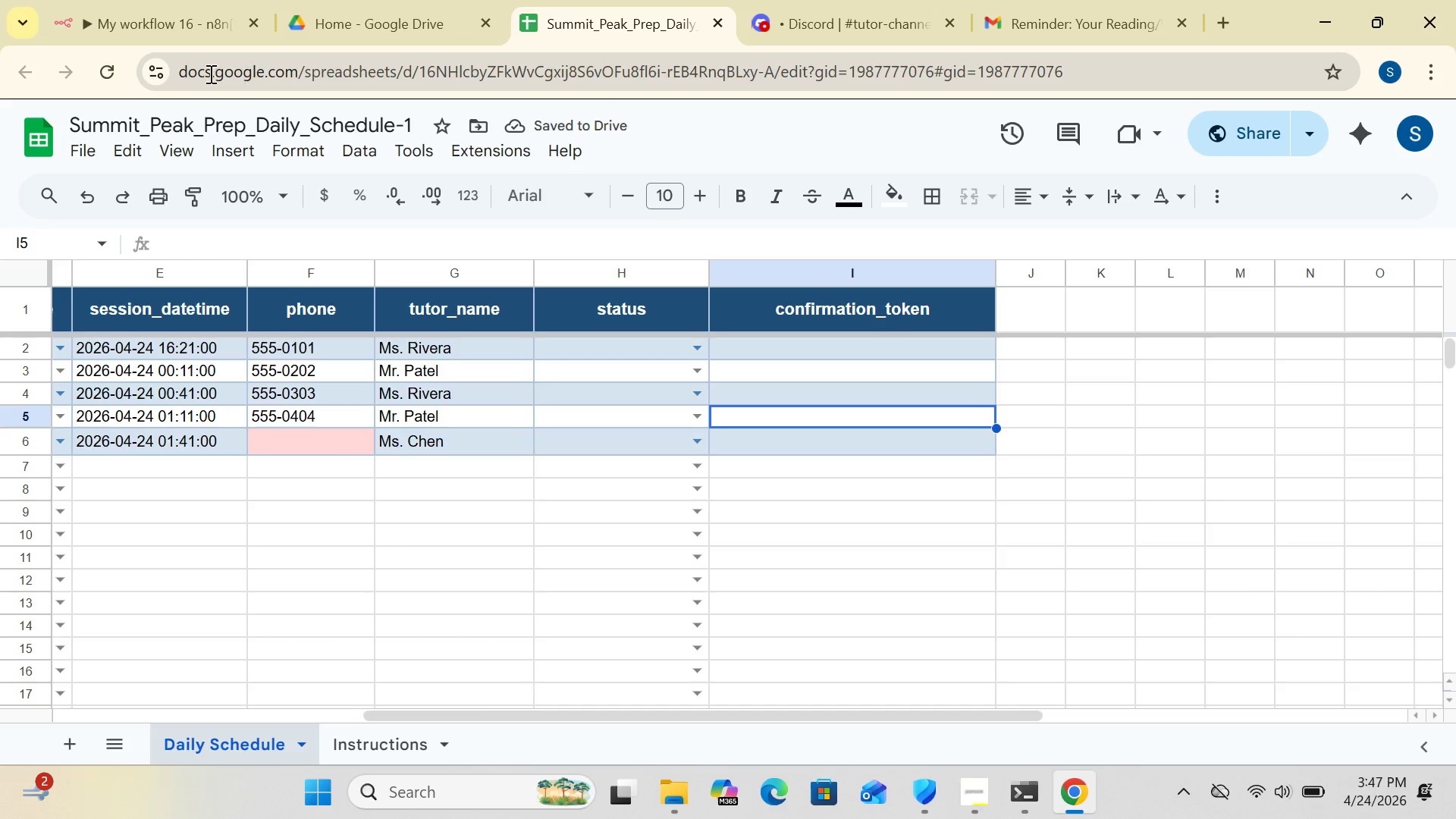 
left_click([192, 29])
 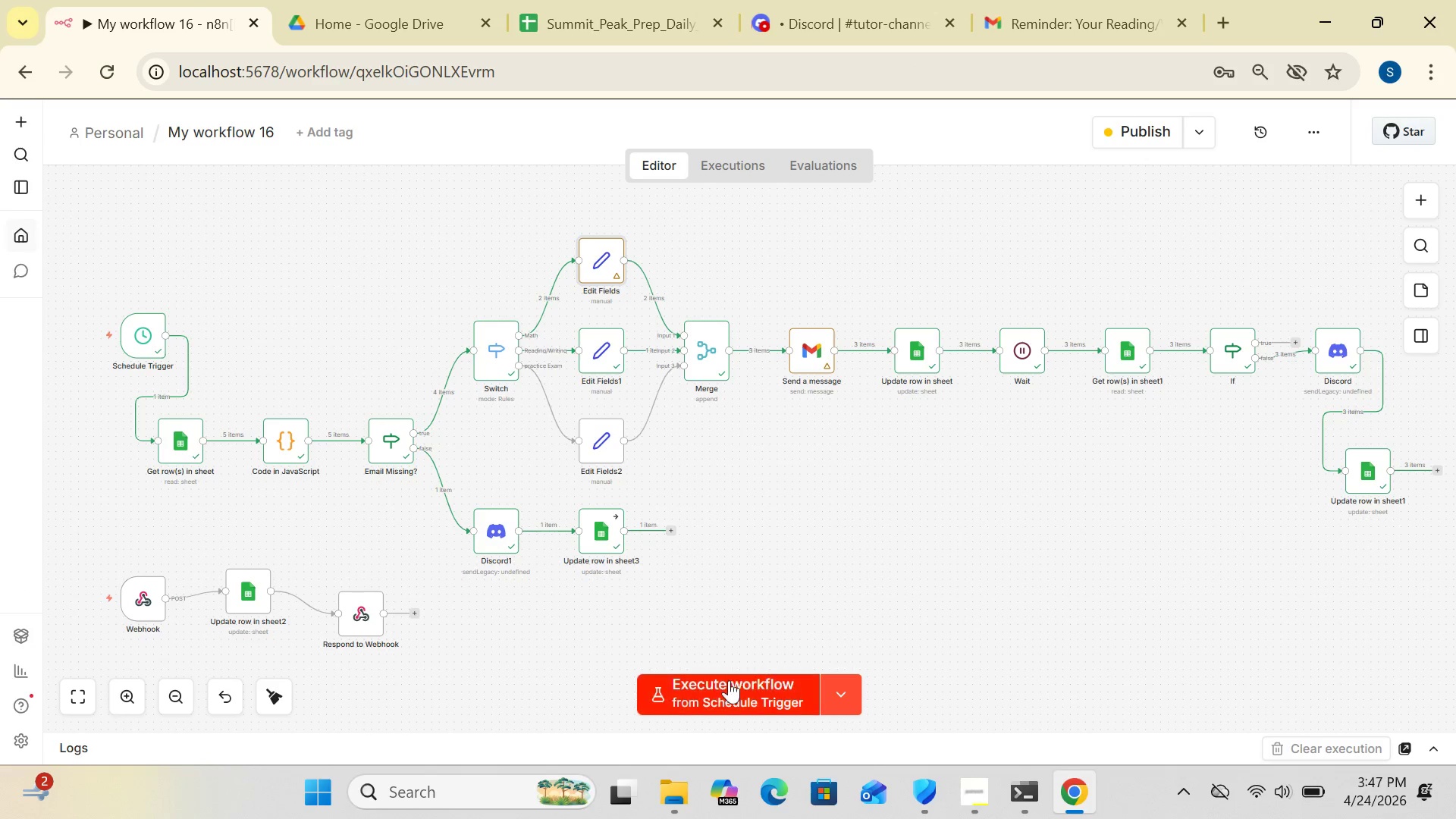 
left_click([721, 689])
 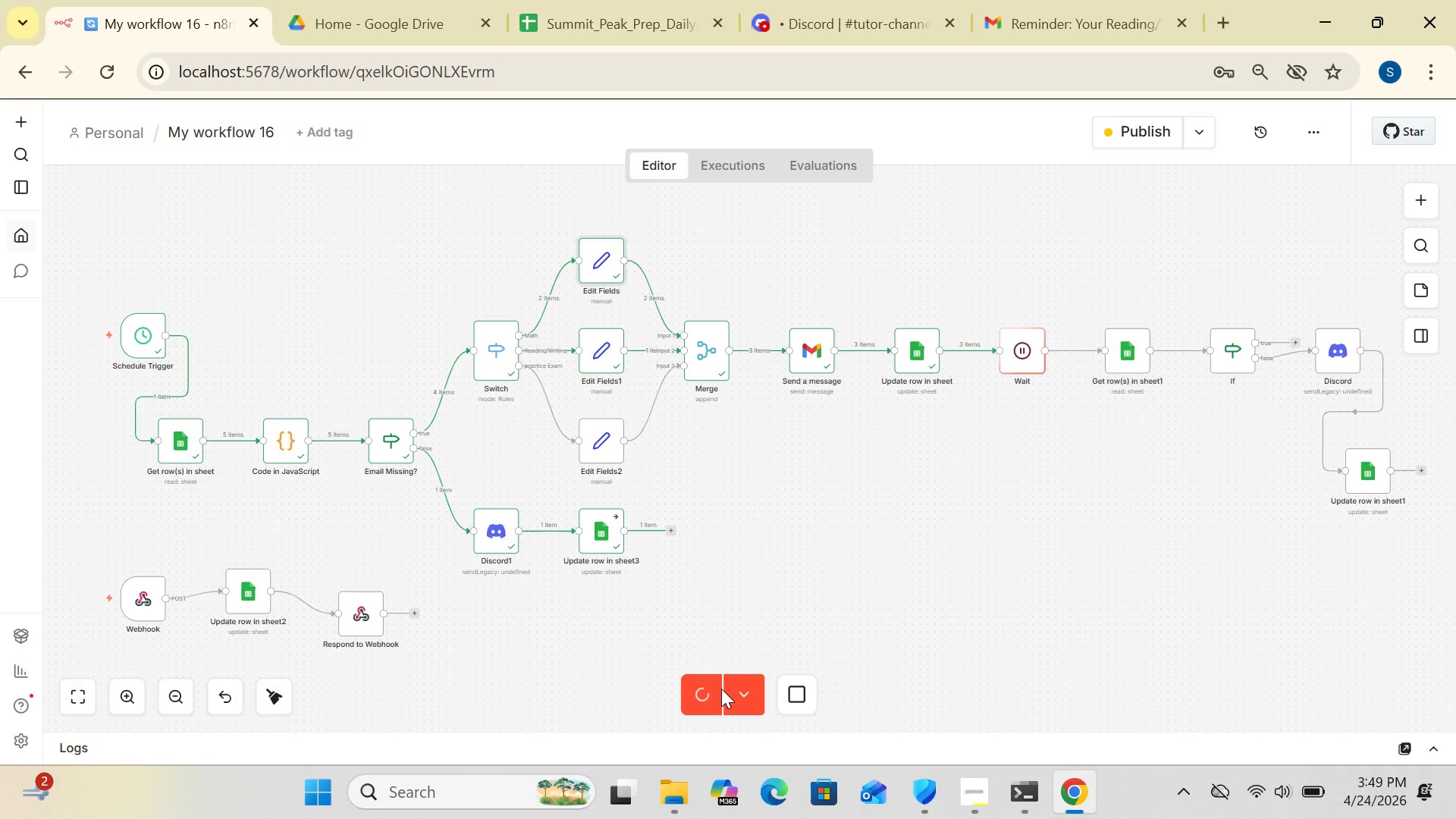 
wait(68.44)
 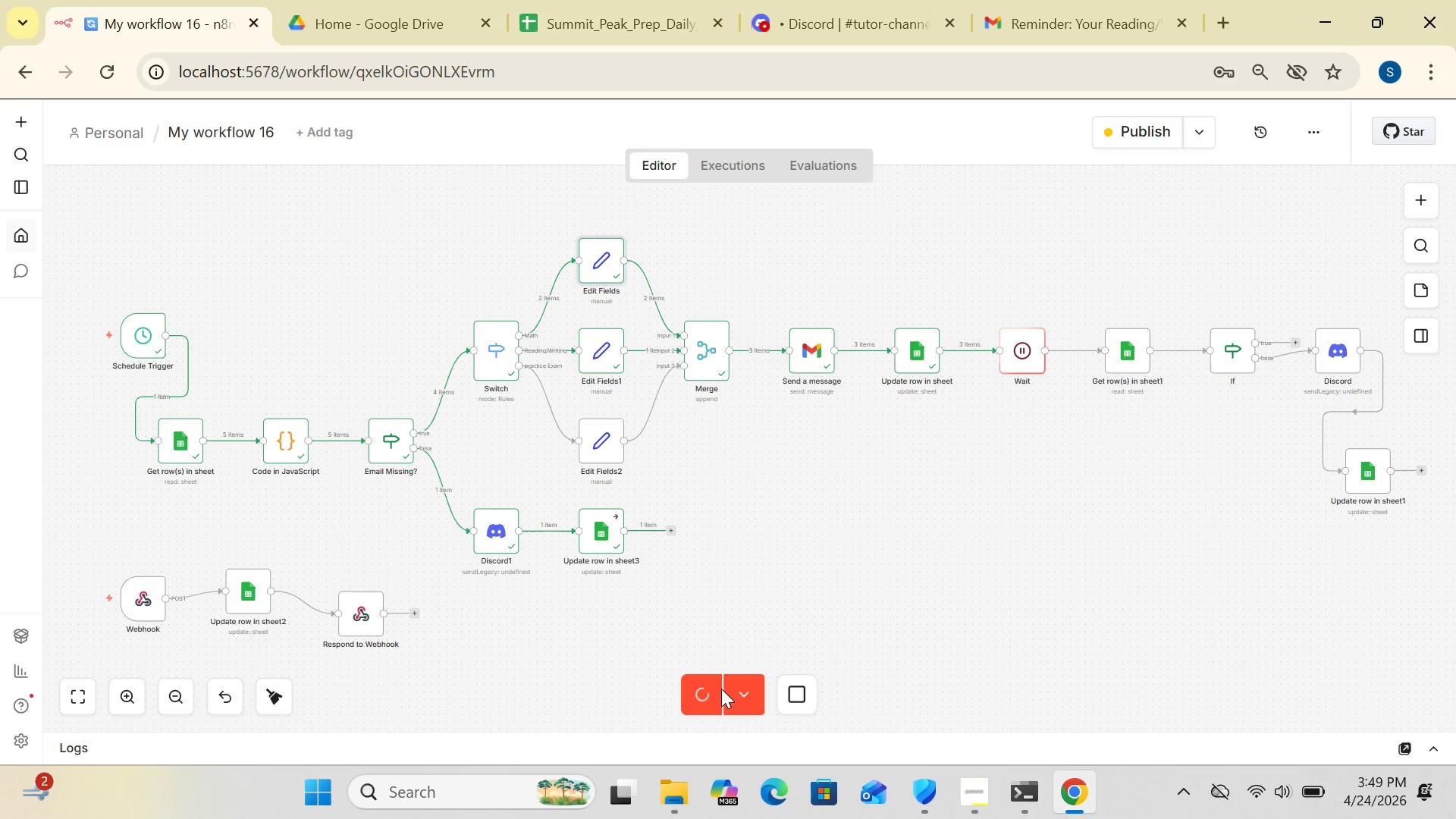 
left_click([802, 702])
 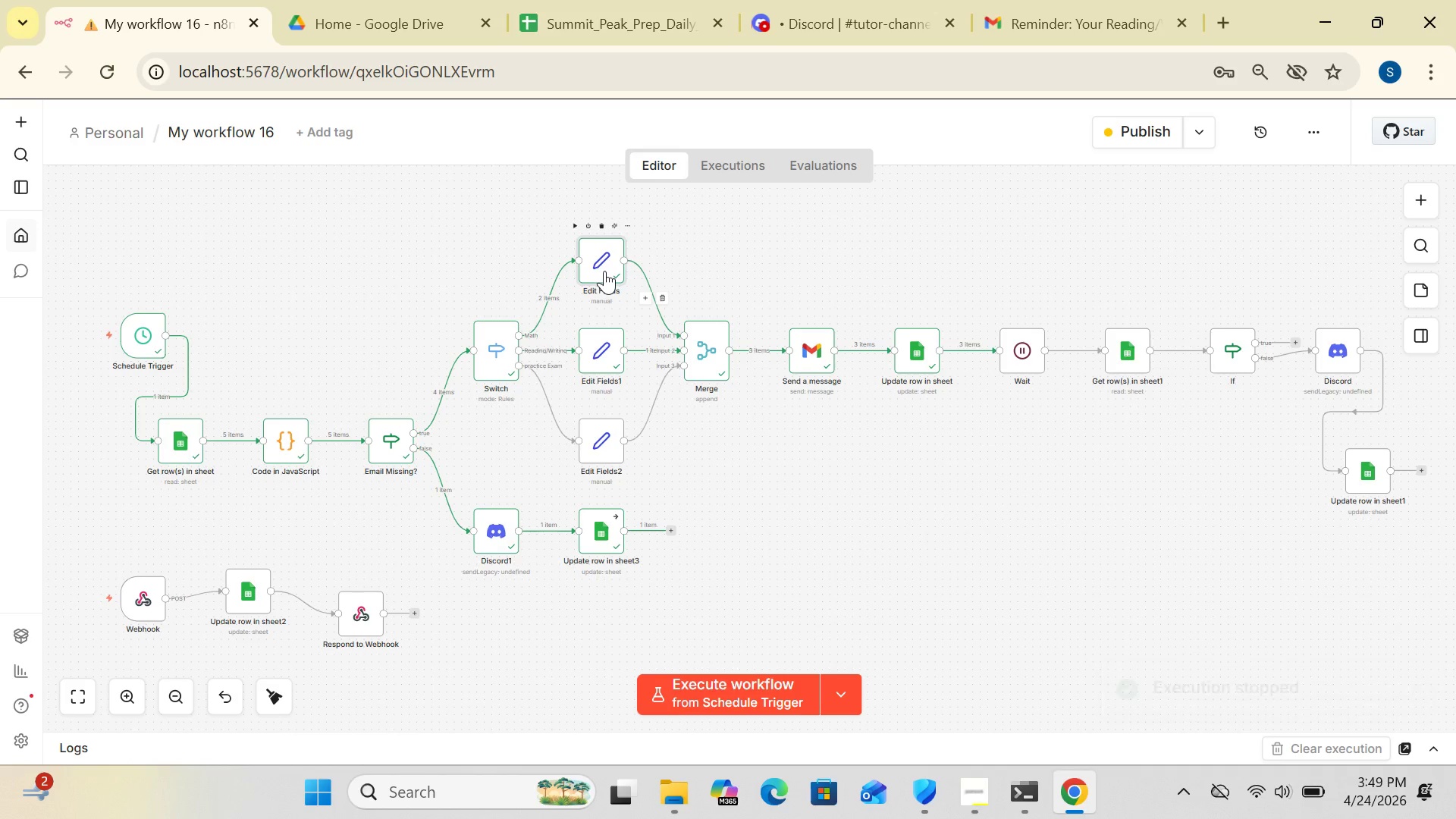 
wait(10.28)
 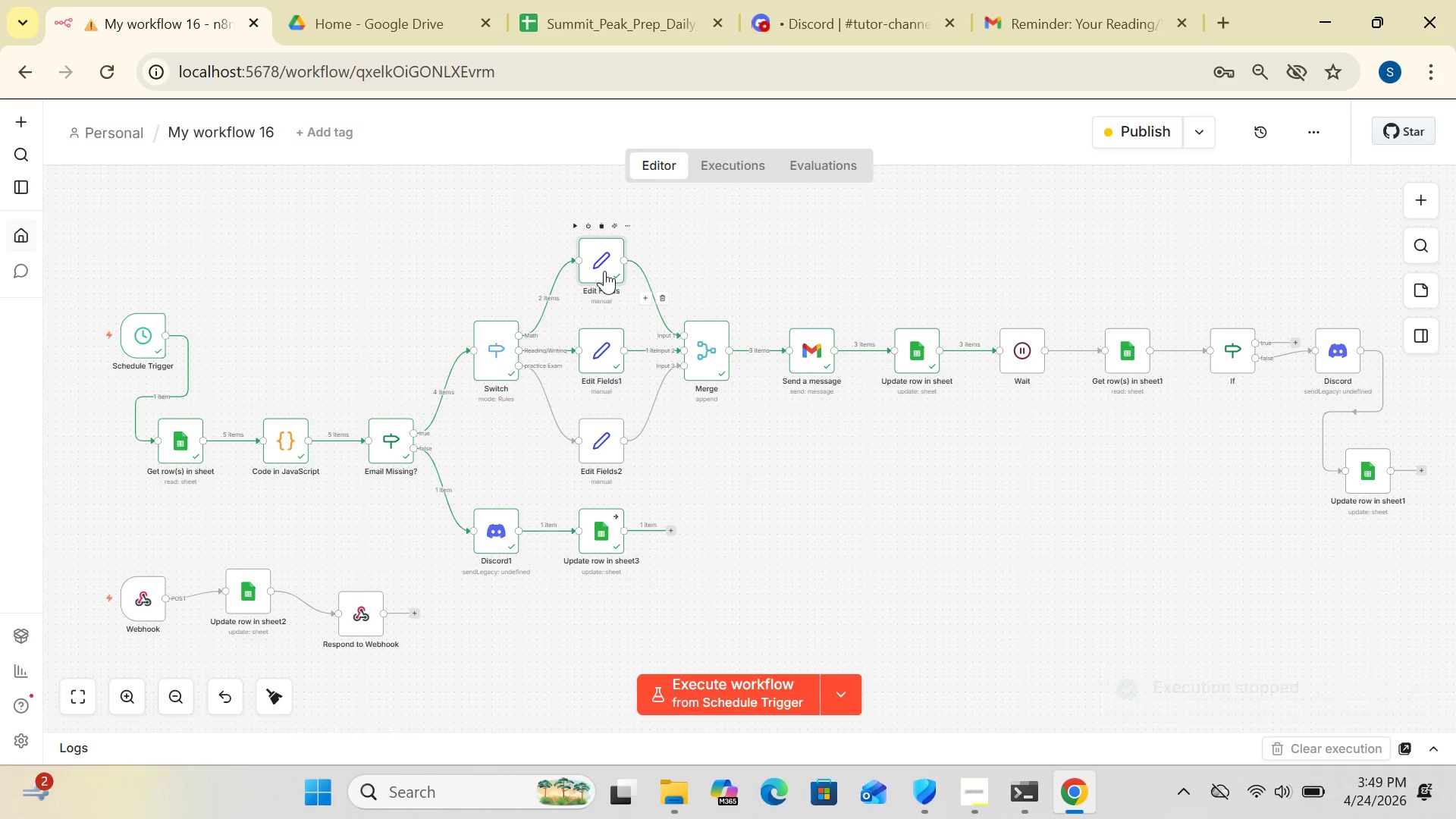 
double_click([601, 362])
 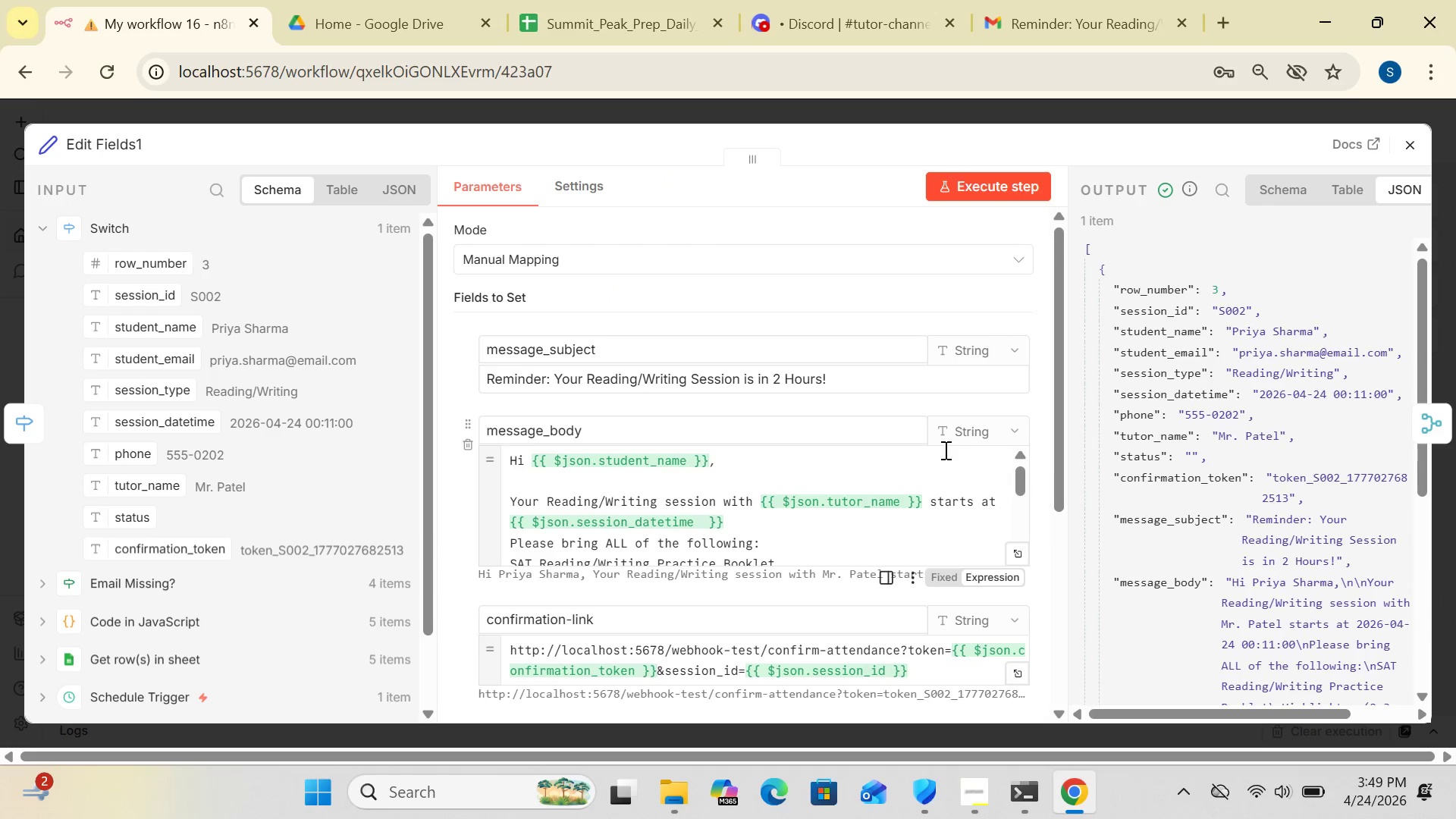 
left_click_drag(start_coordinate=[1059, 464], to_coordinate=[1066, 538])
 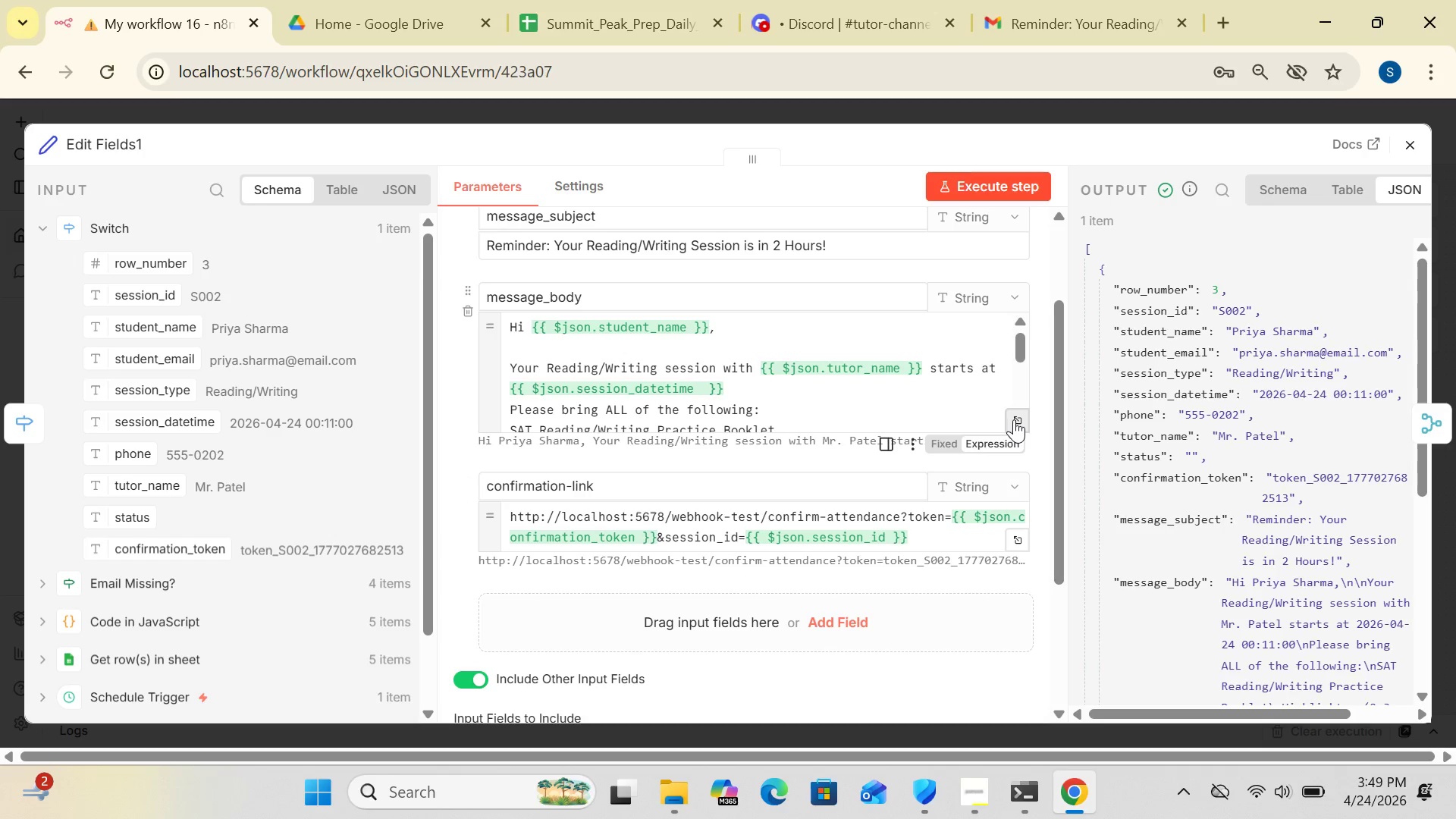 
left_click([1014, 420])
 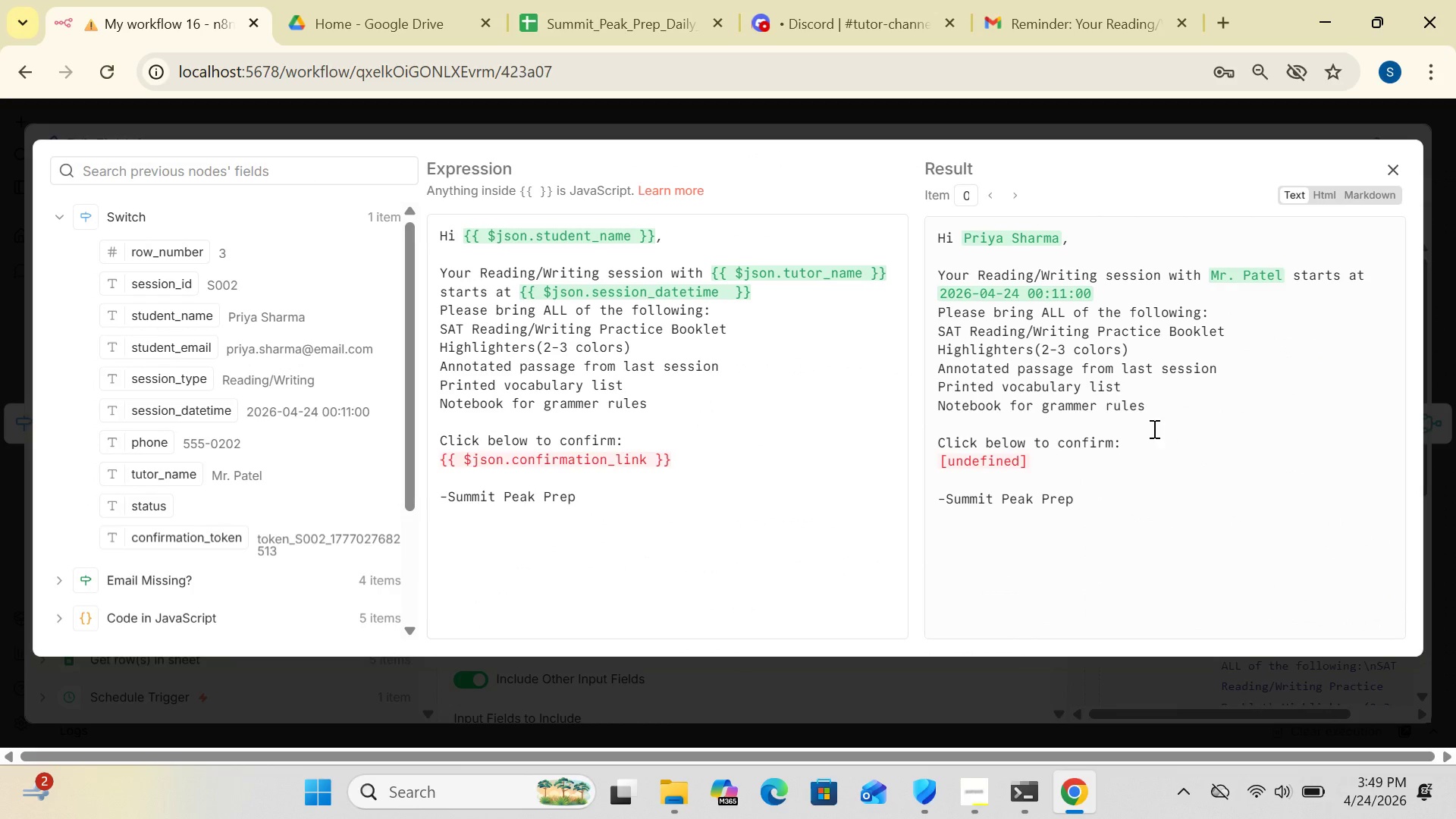 
left_click([1392, 170])
 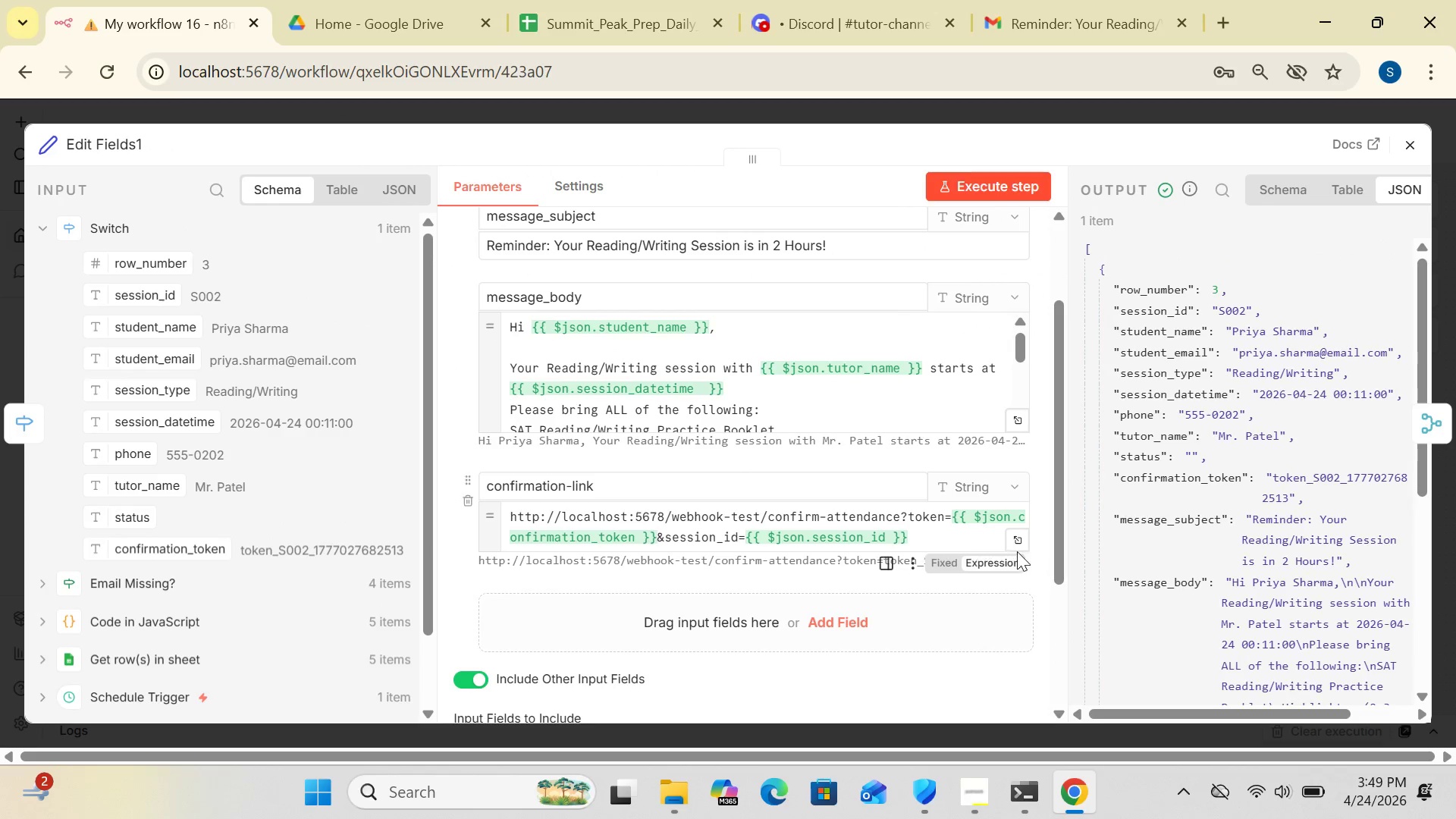 
left_click([1017, 537])
 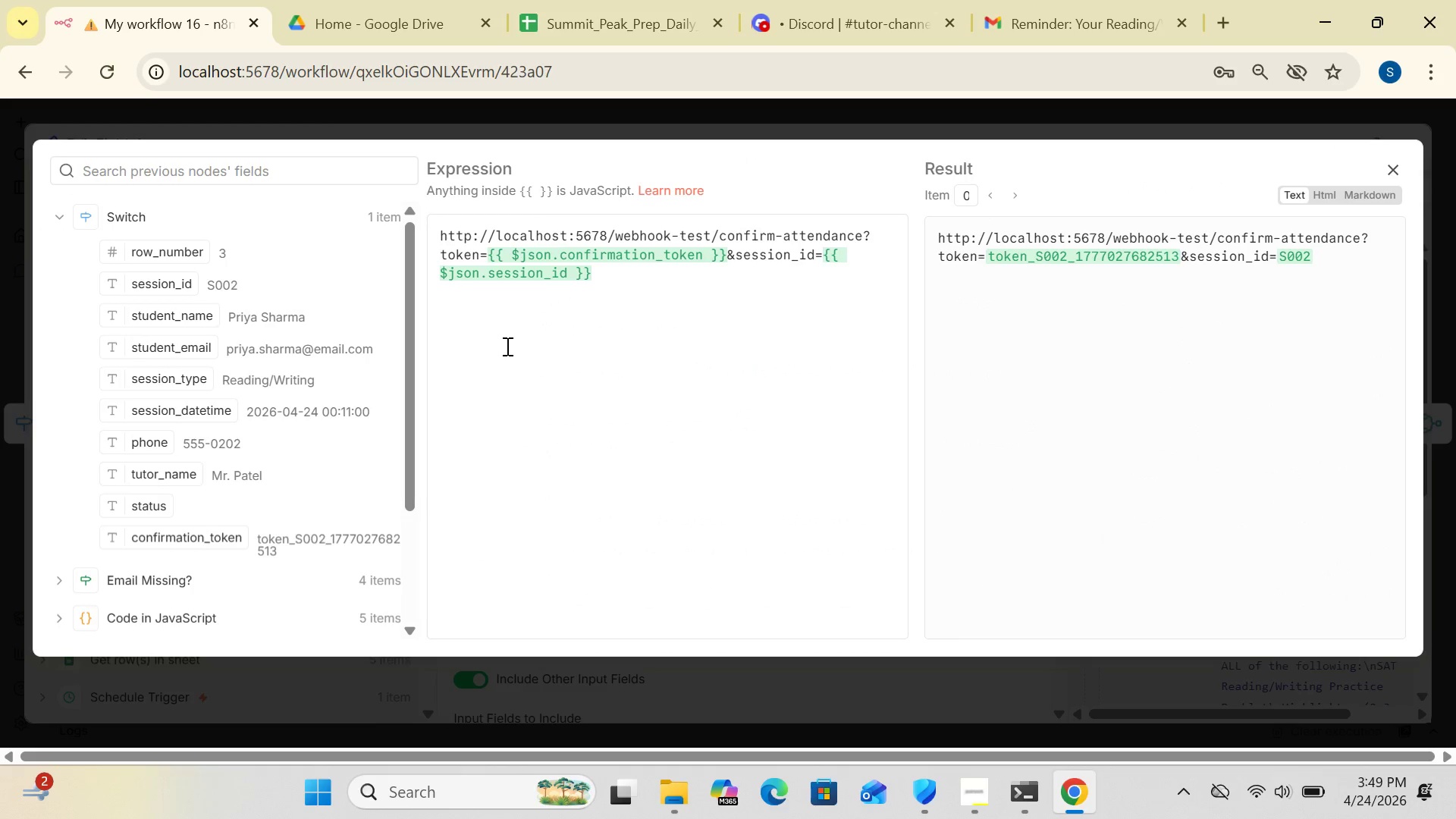 
wait(8.27)
 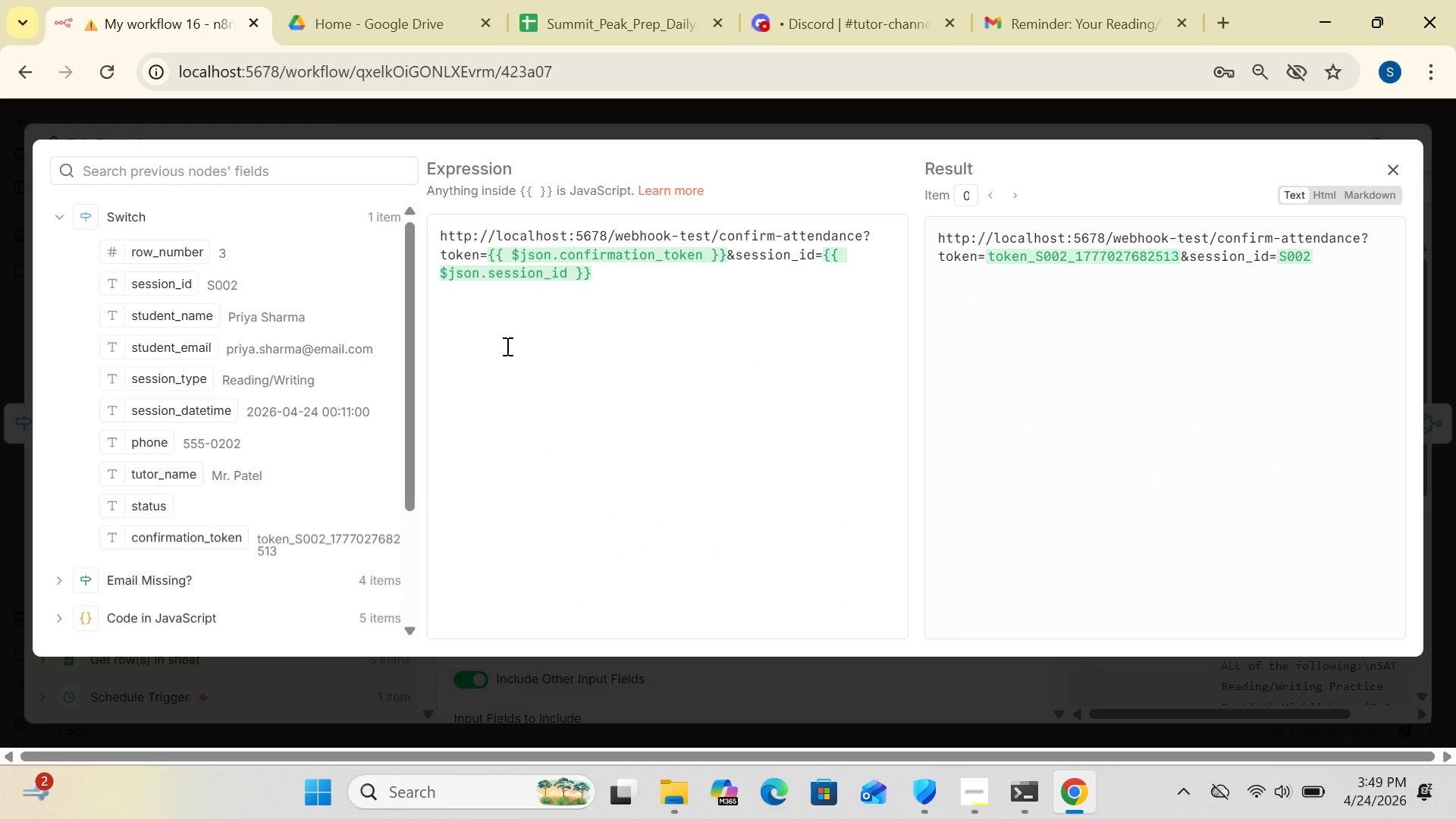 
left_click([676, 289])
 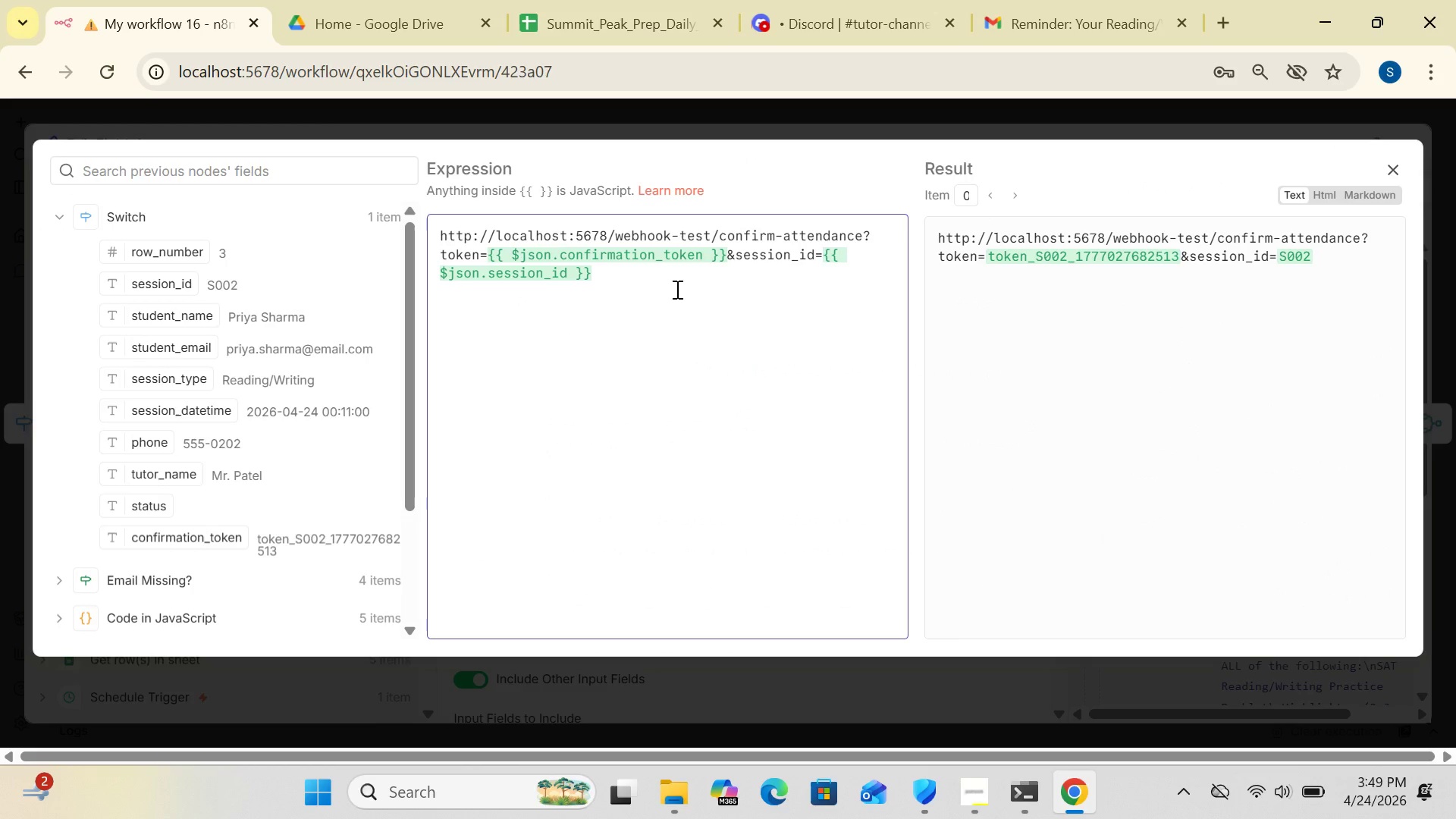 
key(Control+A)
 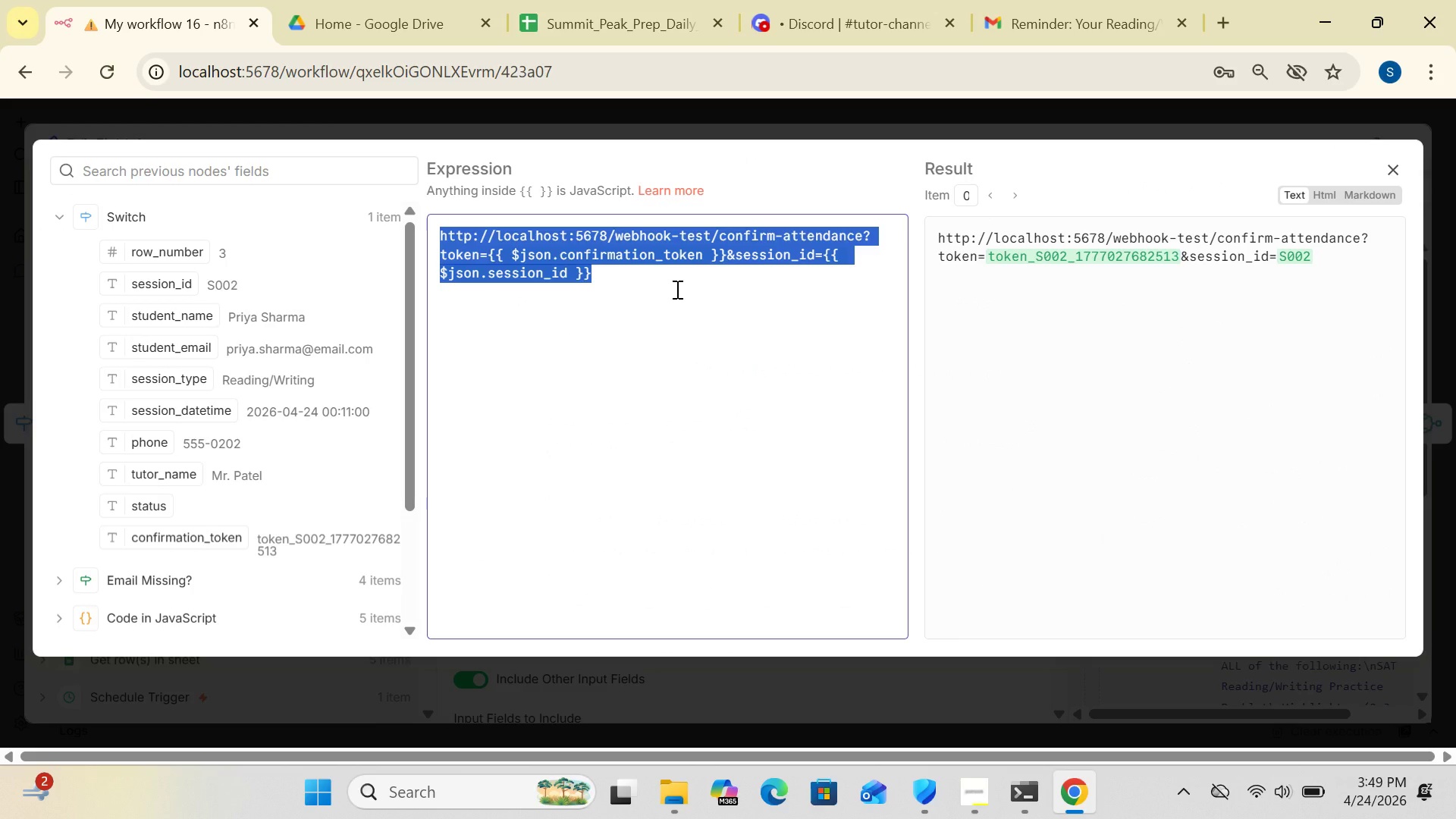 
left_click([676, 289])
 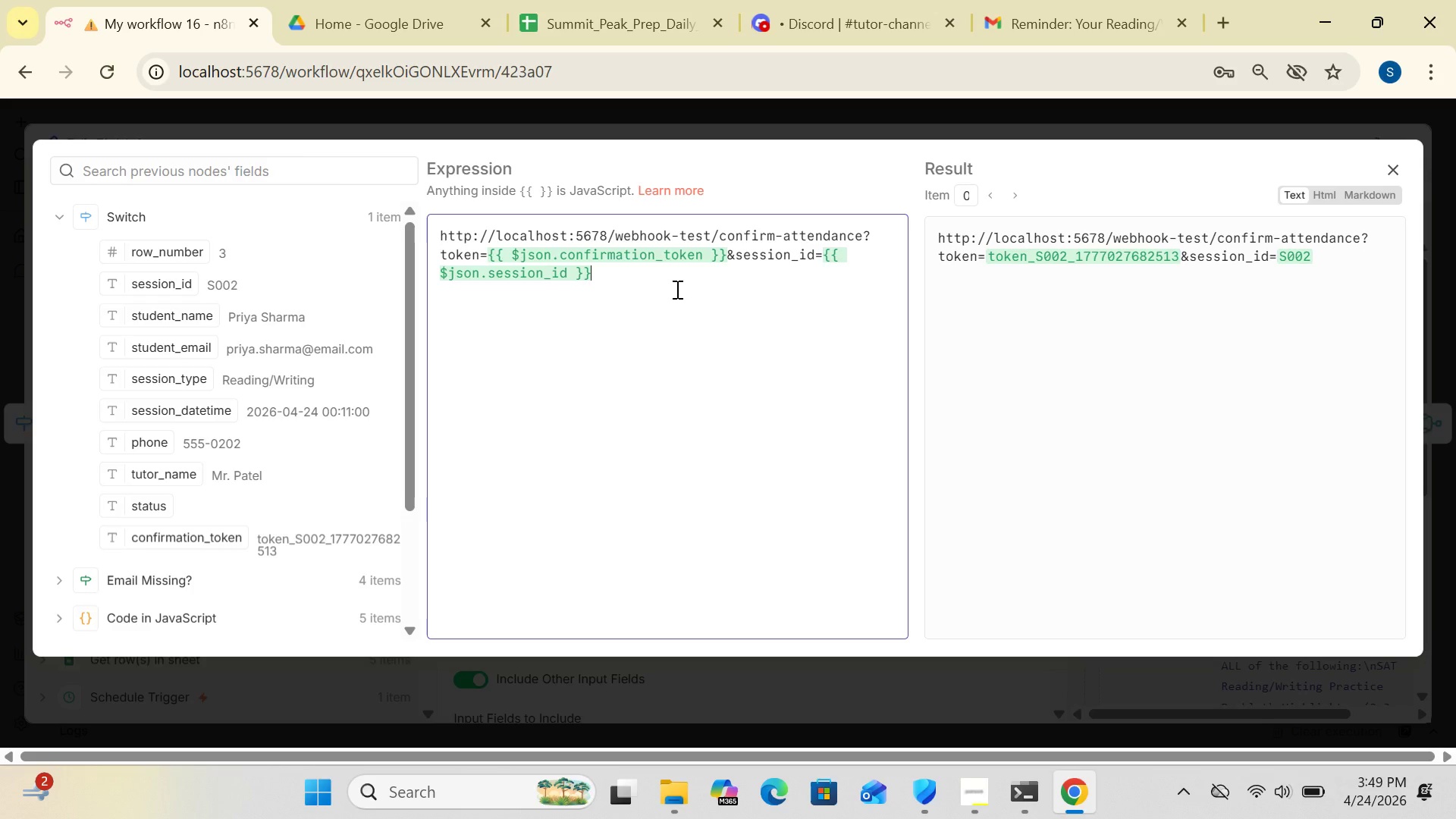 
key(Control+A)
 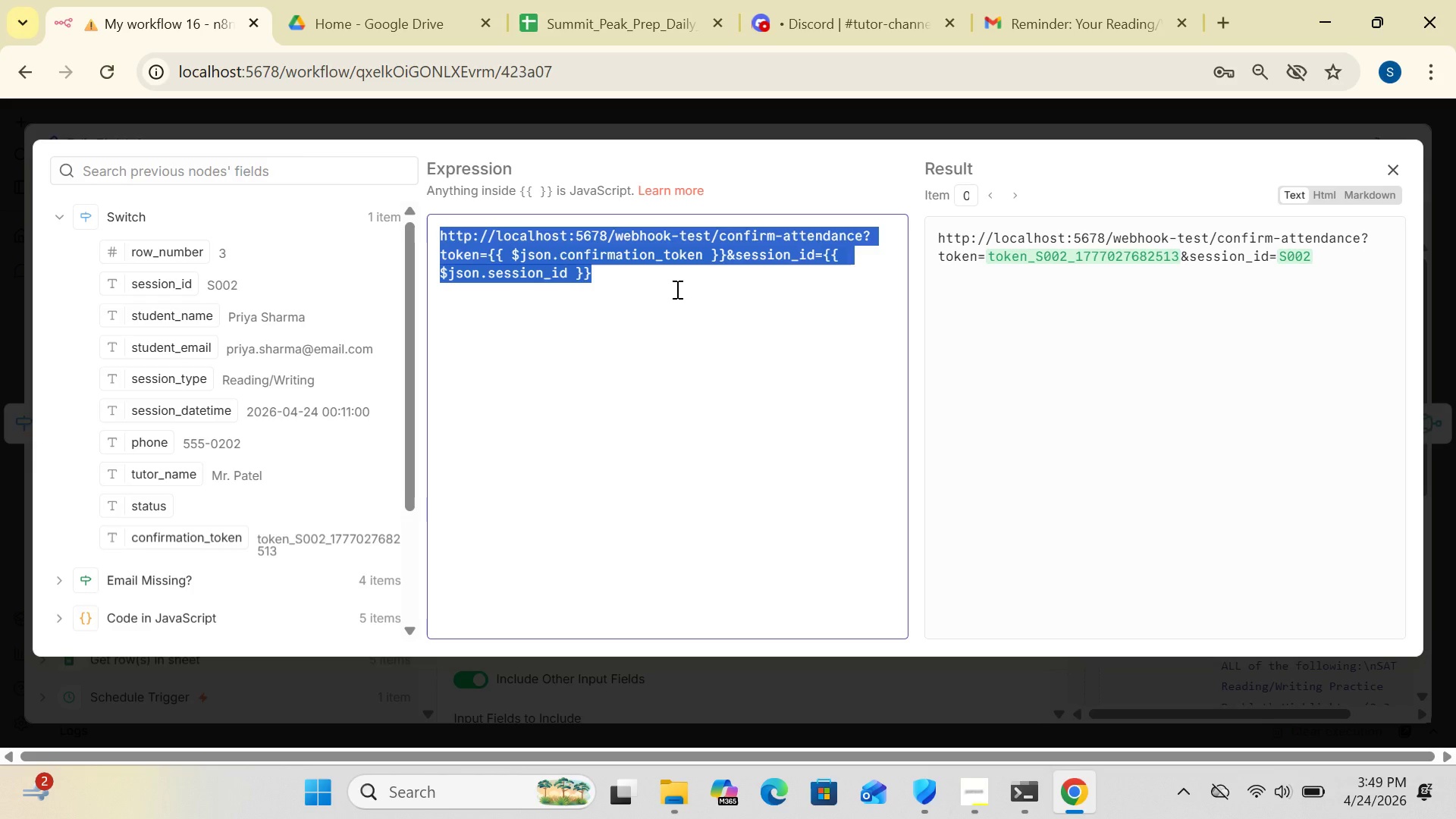 
hold_key(key=ControlLeft, duration=1.06)
 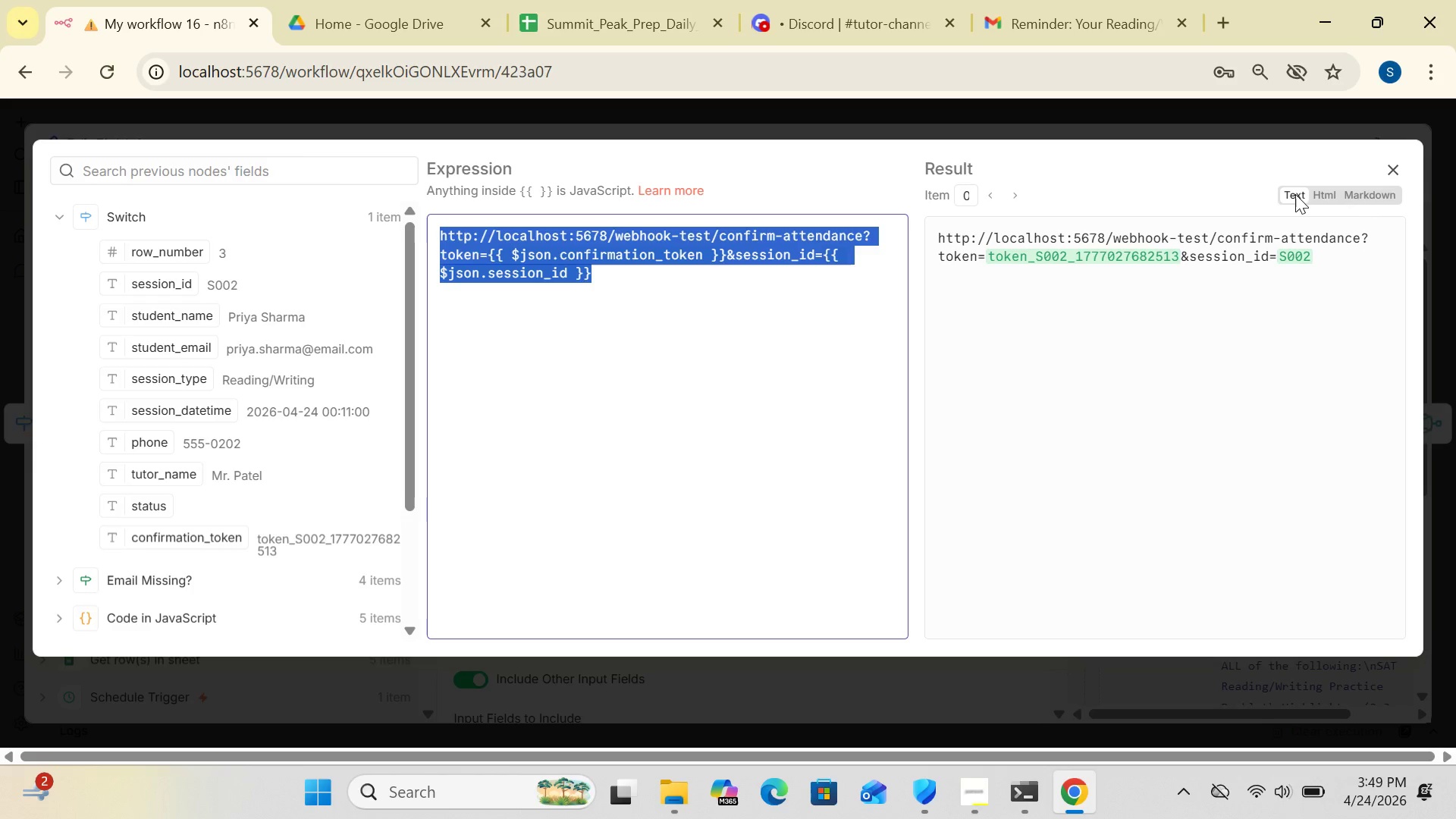 
hold_key(key=C, duration=0.39)
 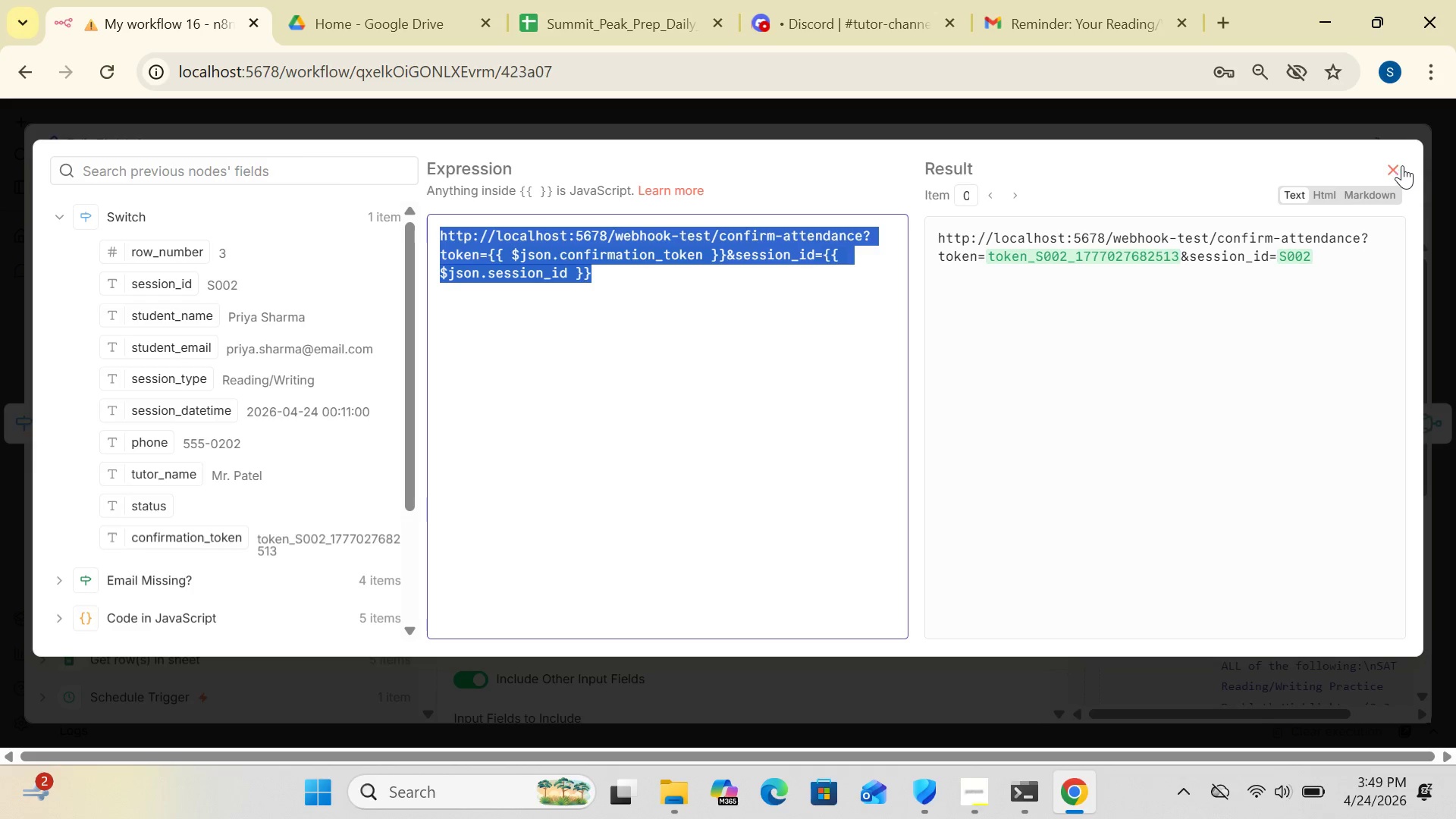 
left_click([1401, 164])
 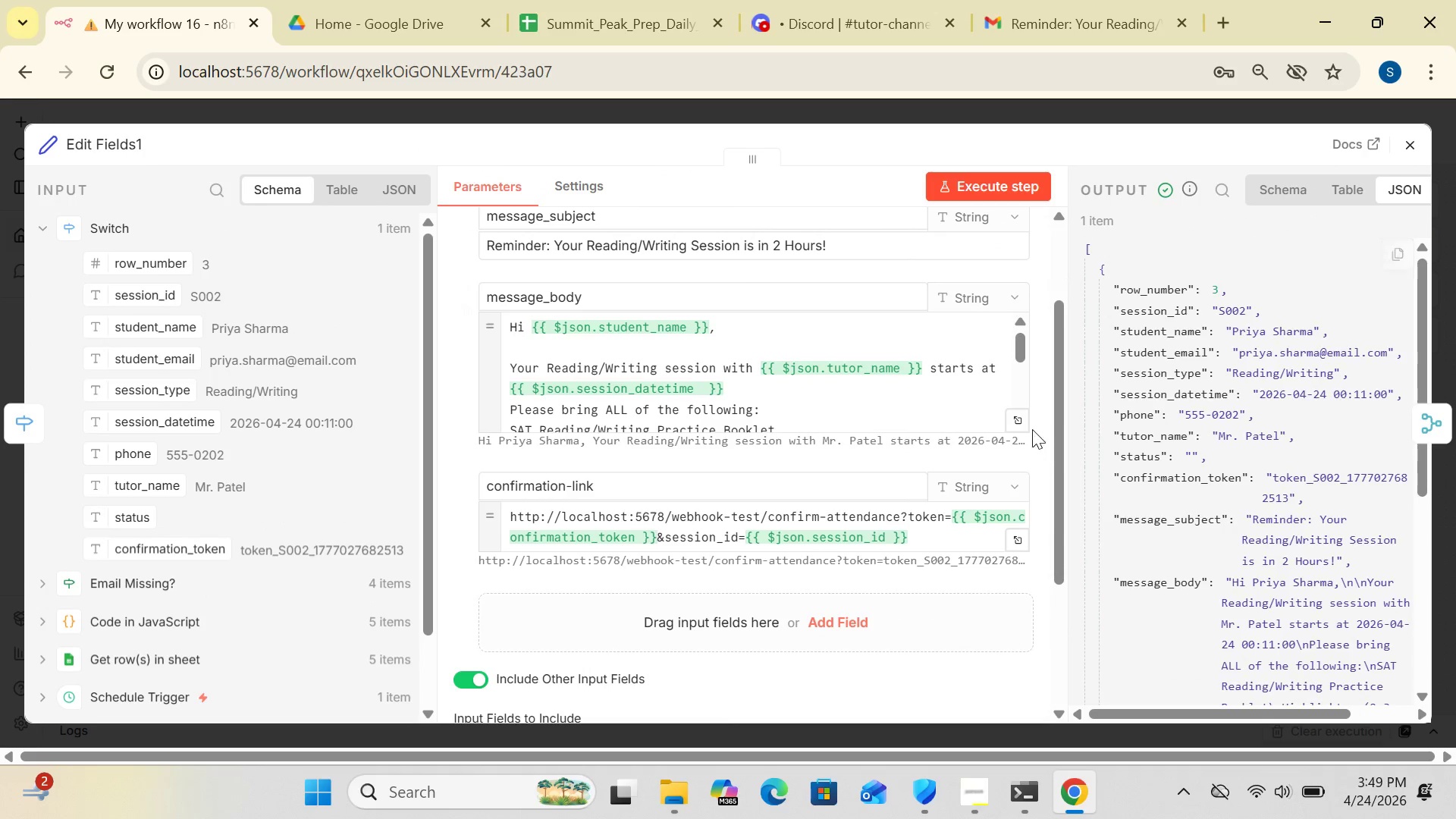 
left_click([1019, 421])
 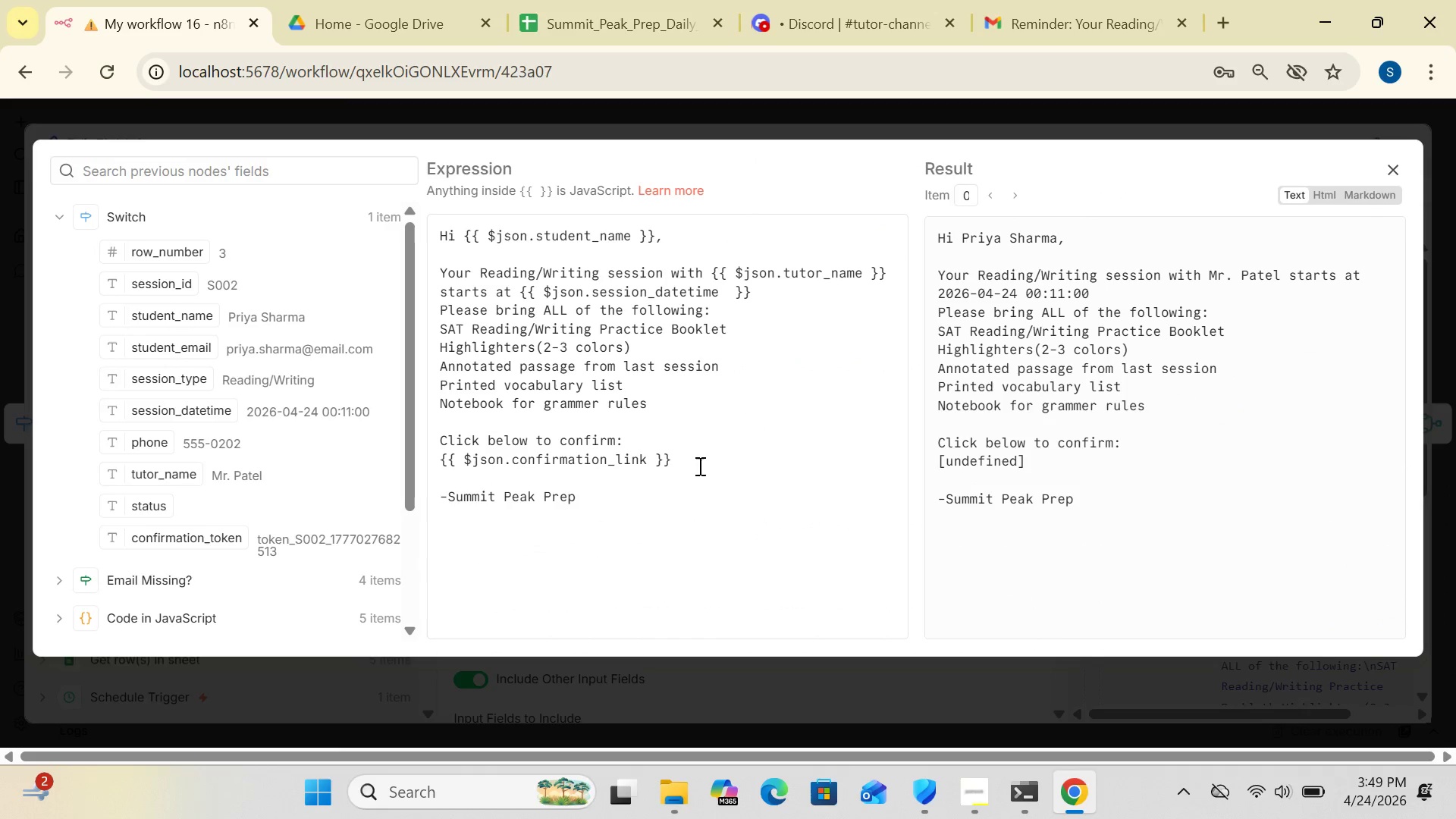 
left_click_drag(start_coordinate=[688, 459], to_coordinate=[408, 459])
 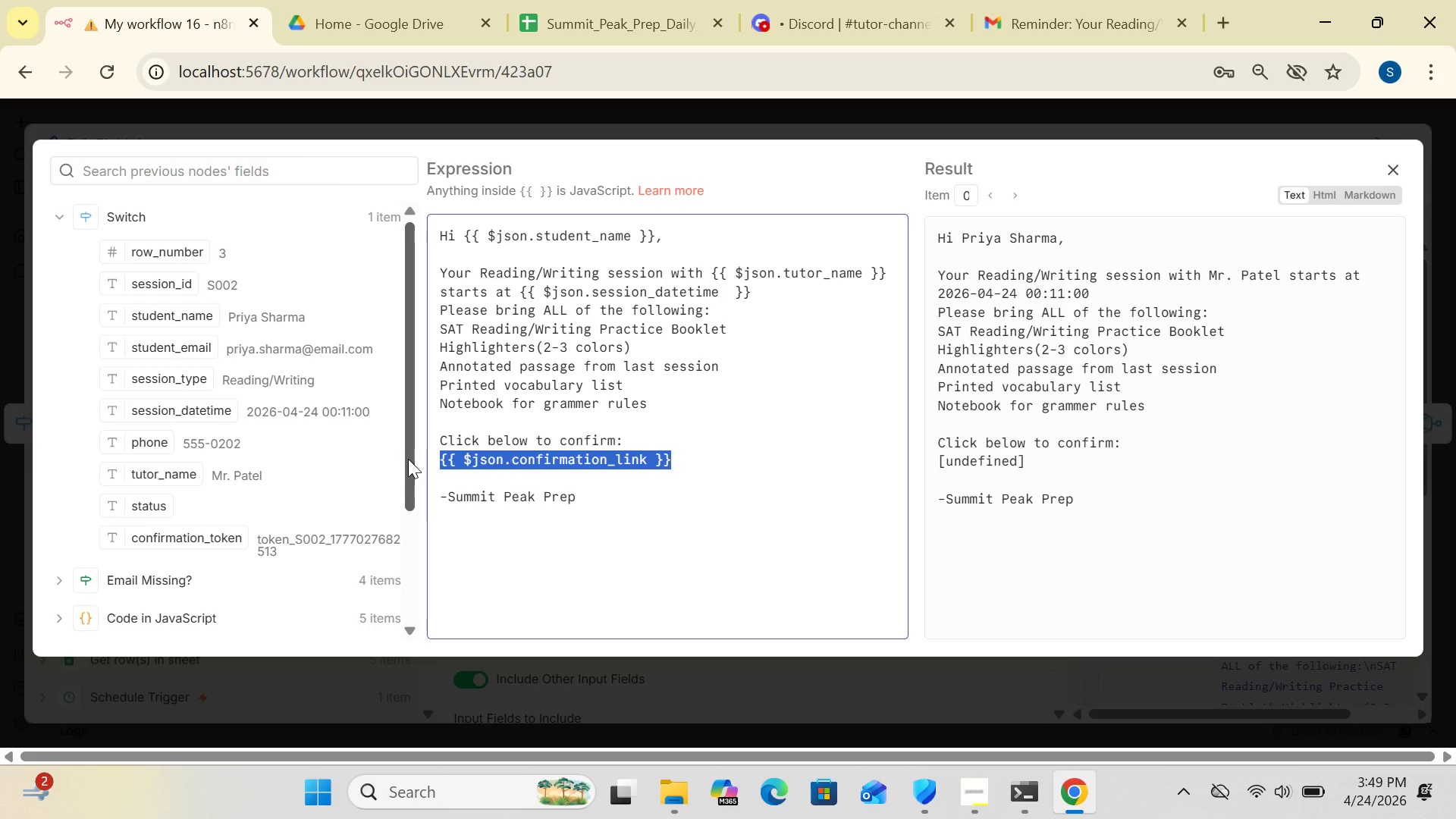 
key(Control+V)
 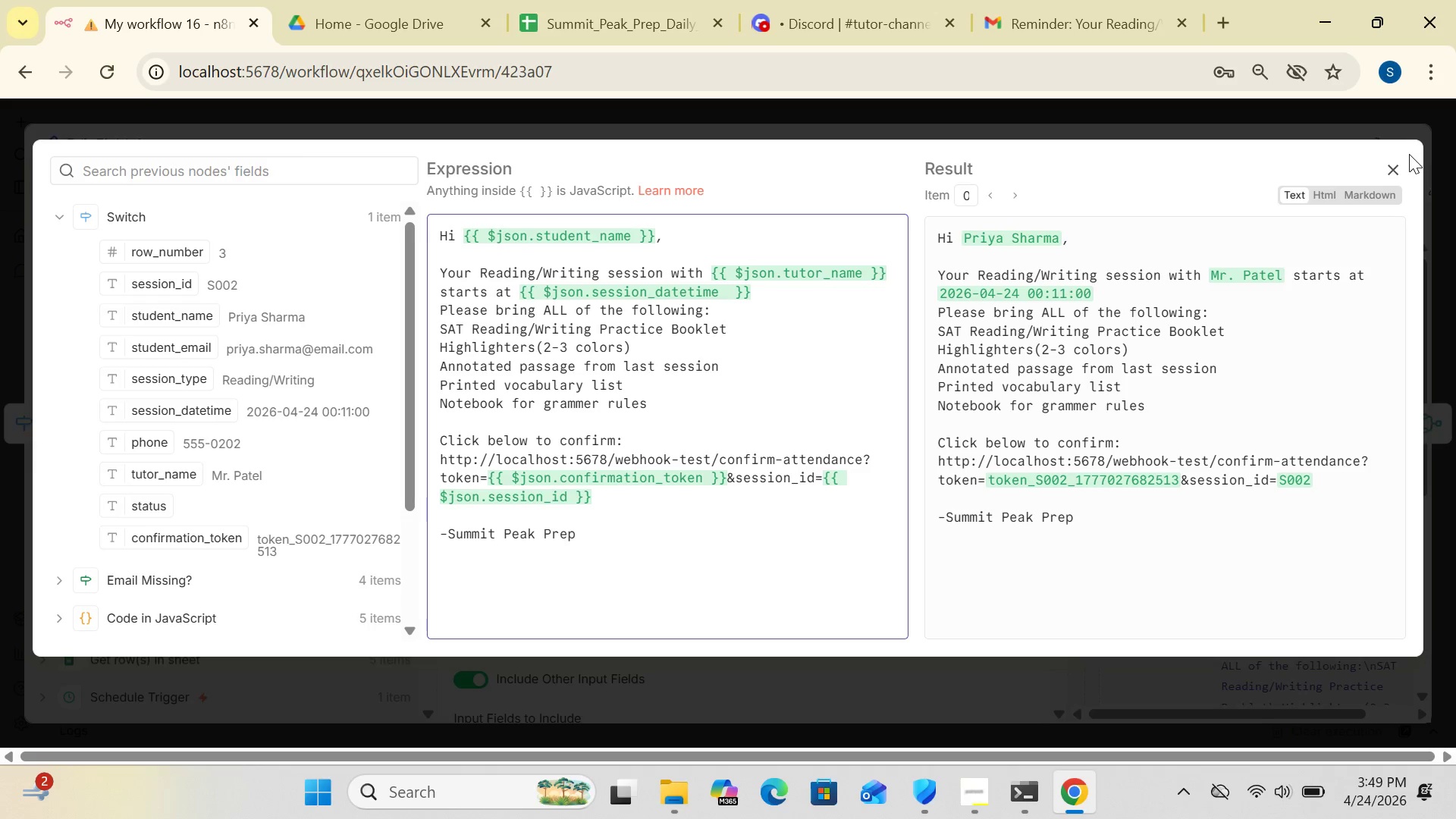 
left_click([1398, 166])
 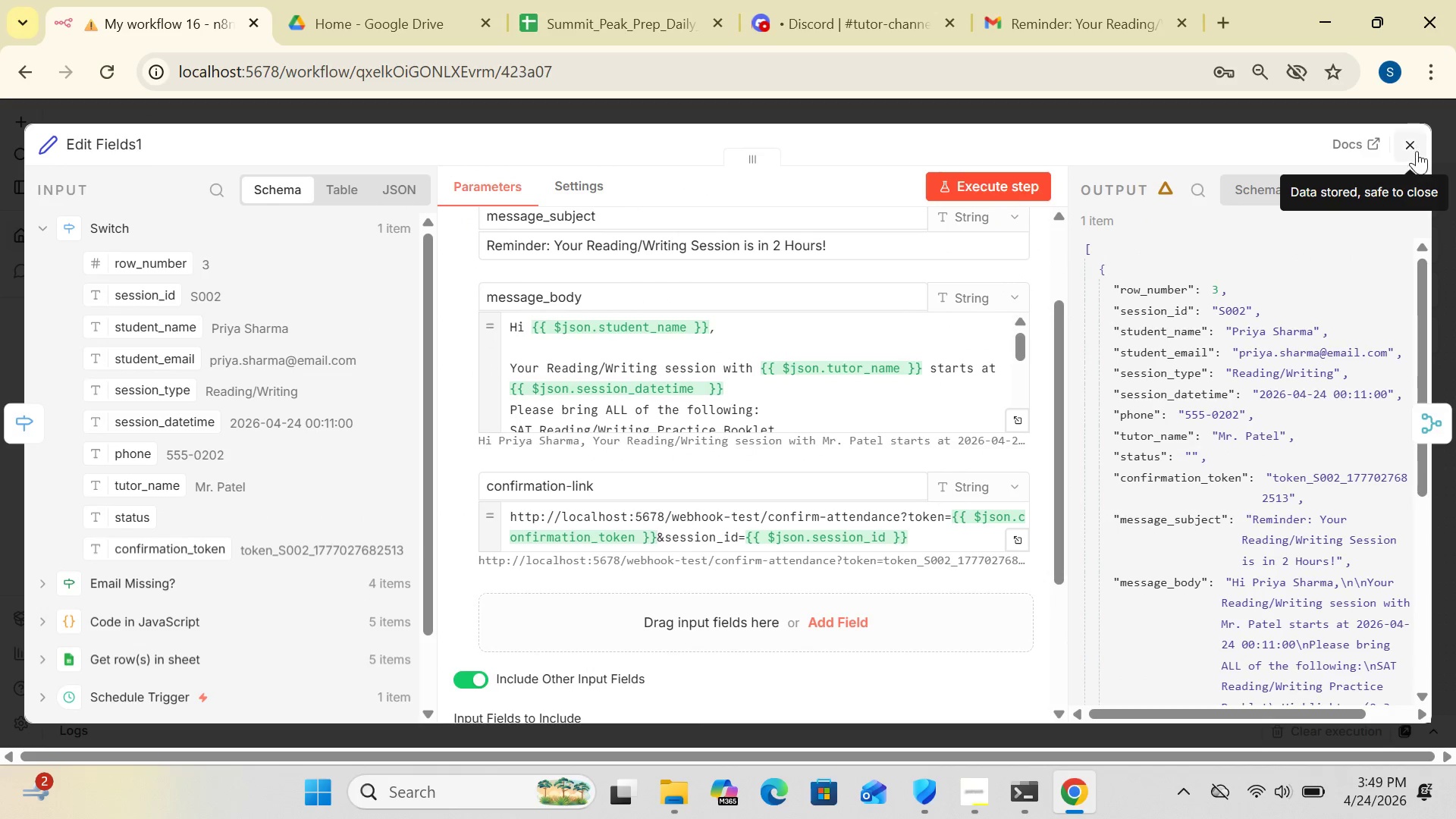 
left_click([1414, 145])
 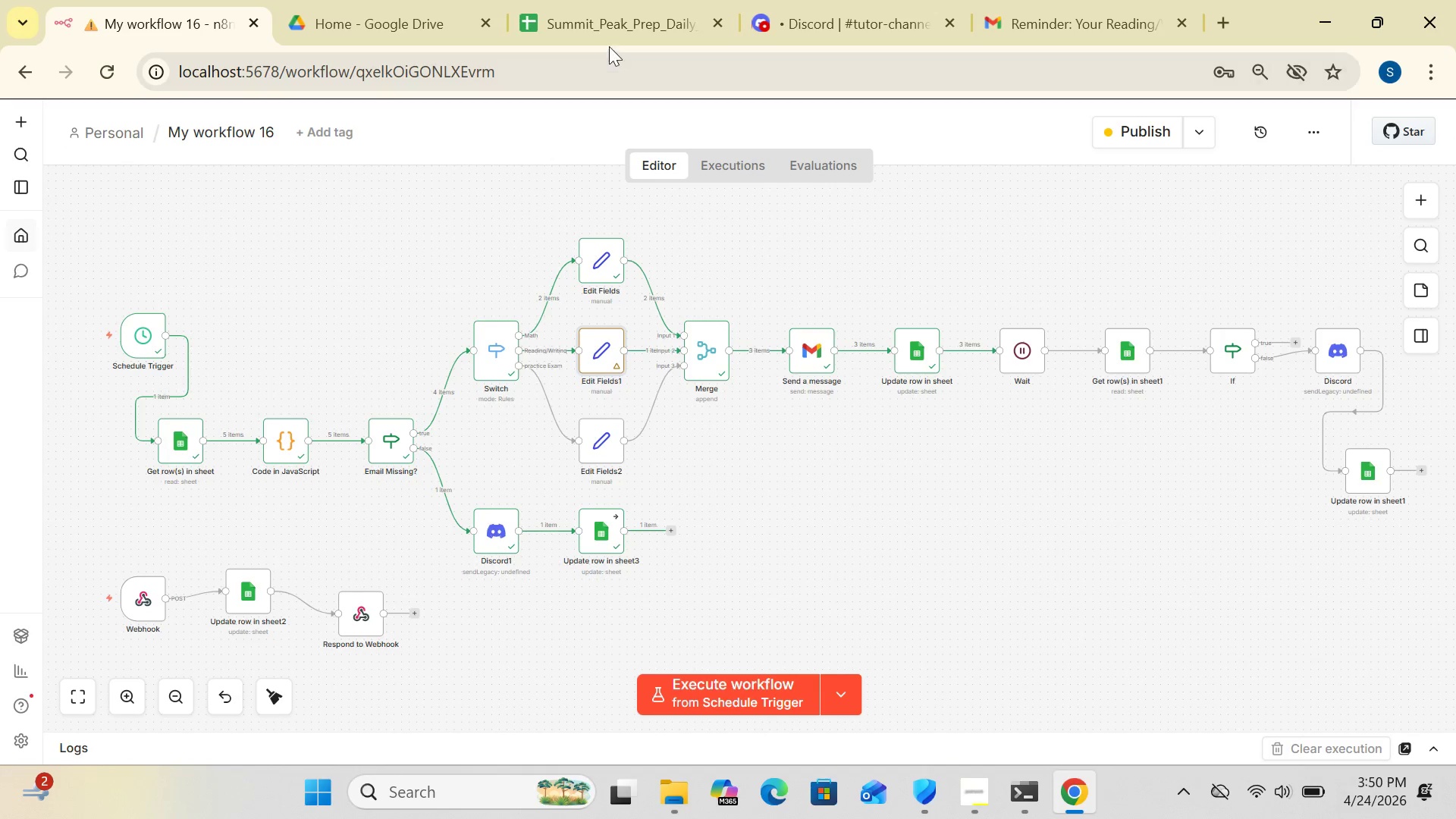 
left_click([612, 20])
 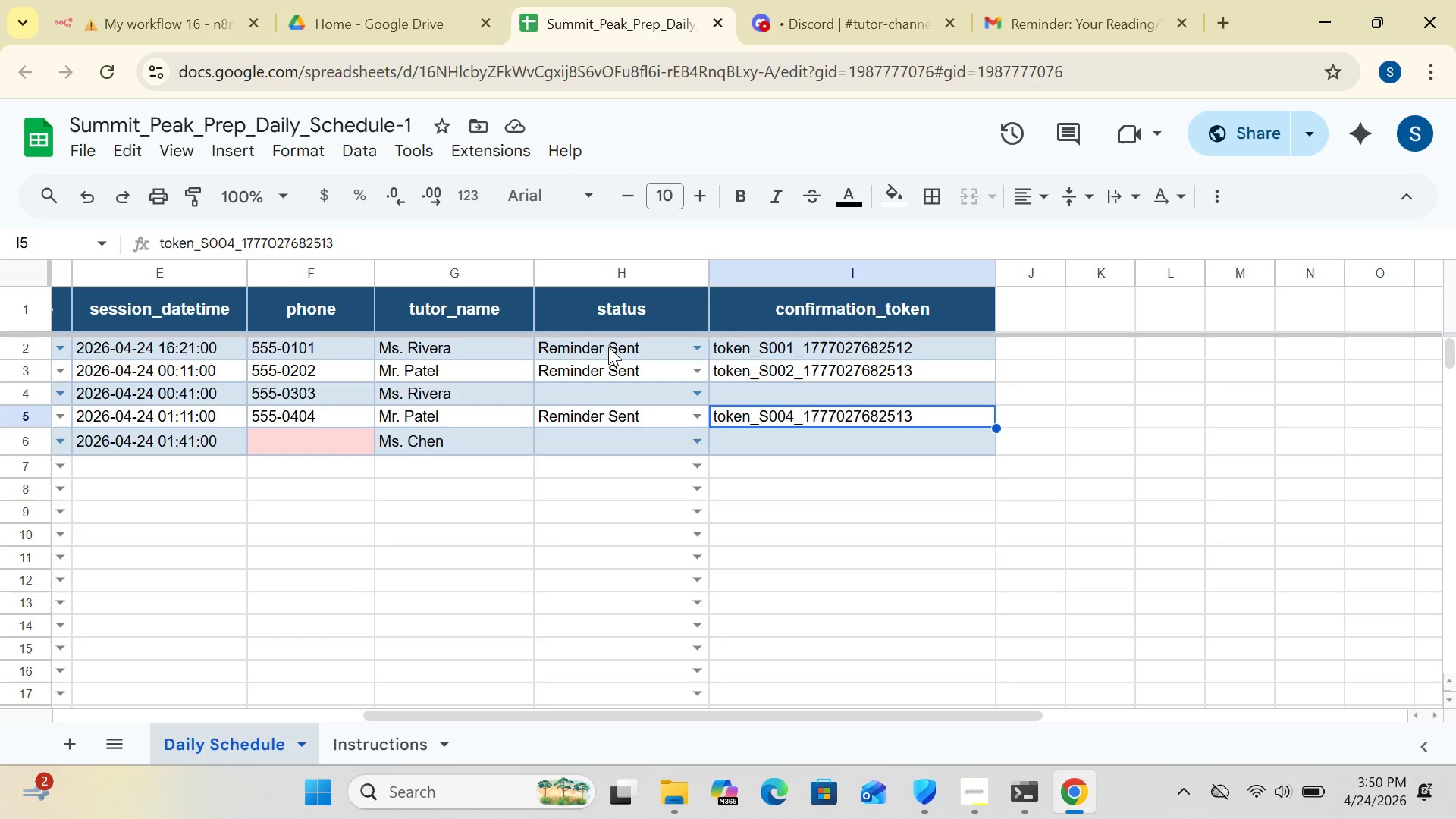 
left_click([608, 347])
 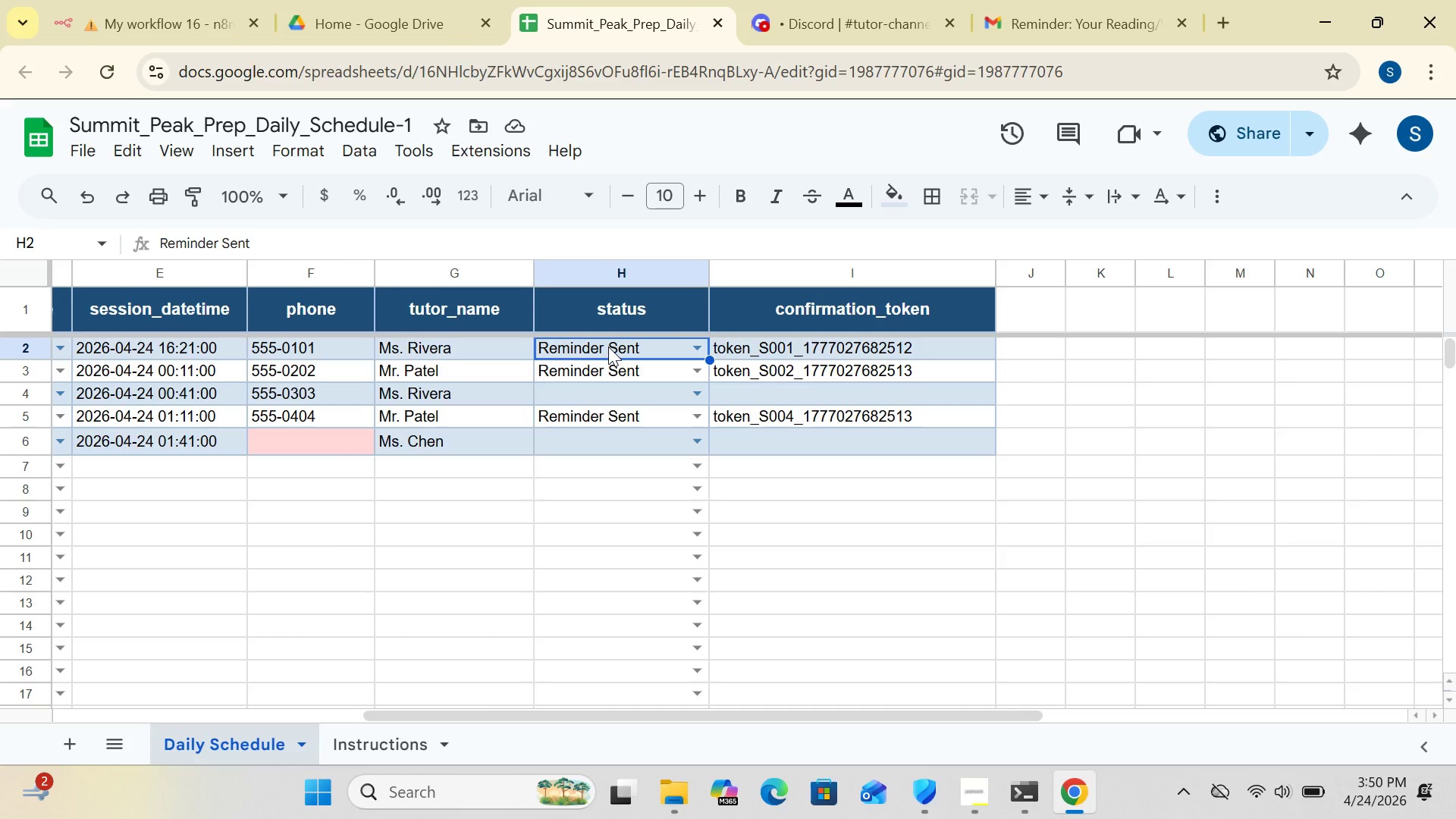 
key(Delete)
 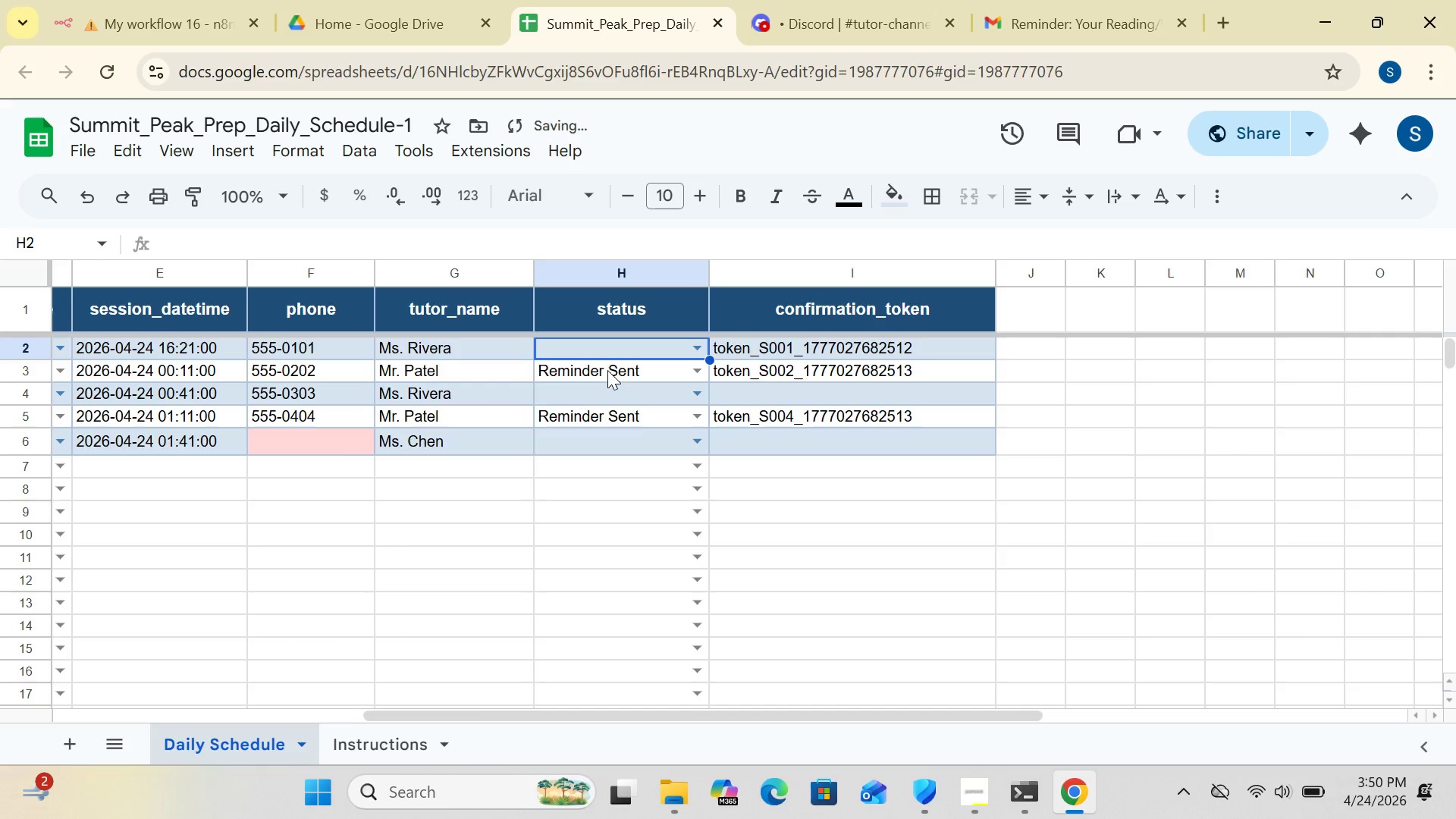 
left_click([606, 367])
 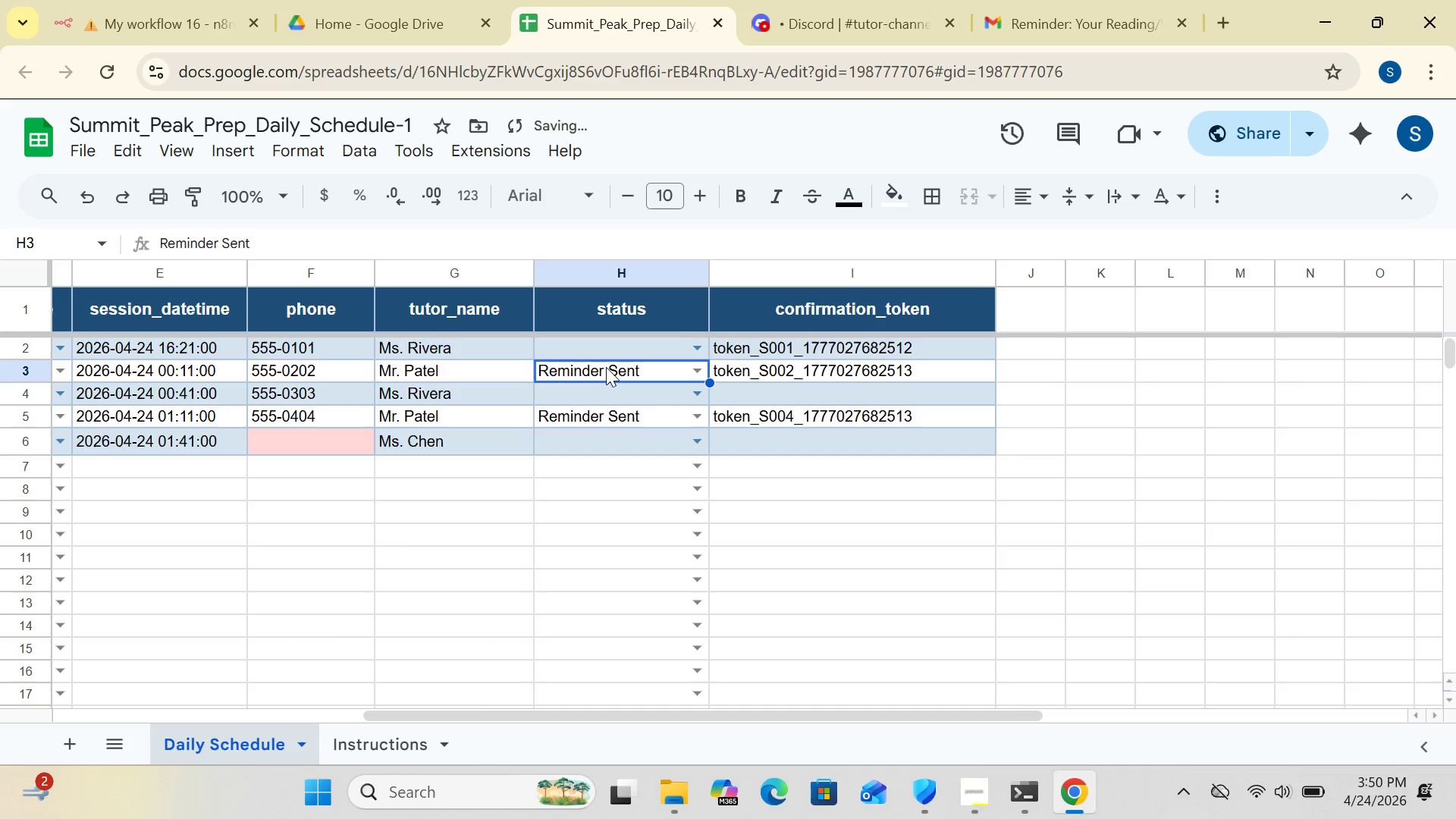 
key(Delete)
 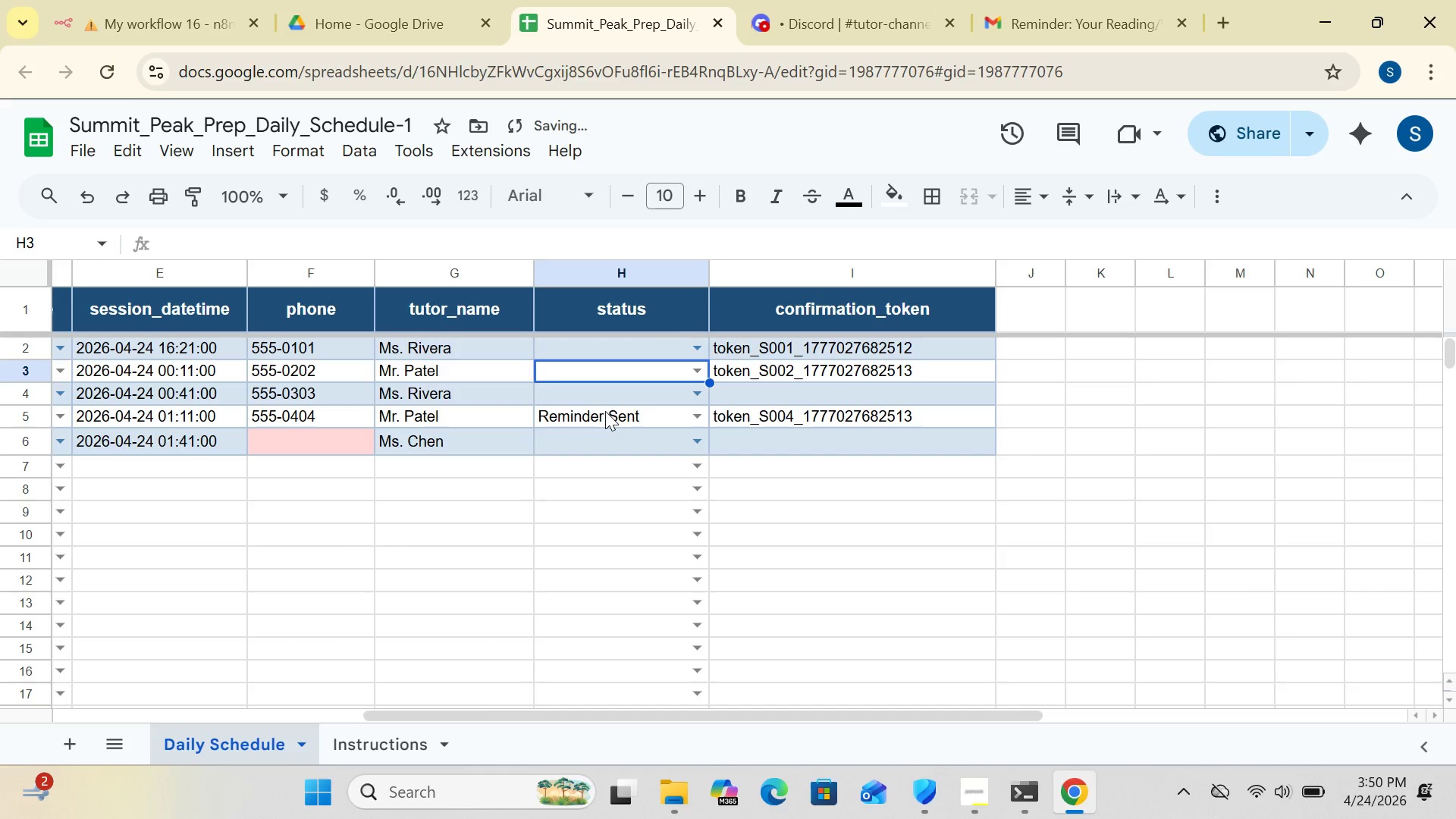 
left_click([605, 411])
 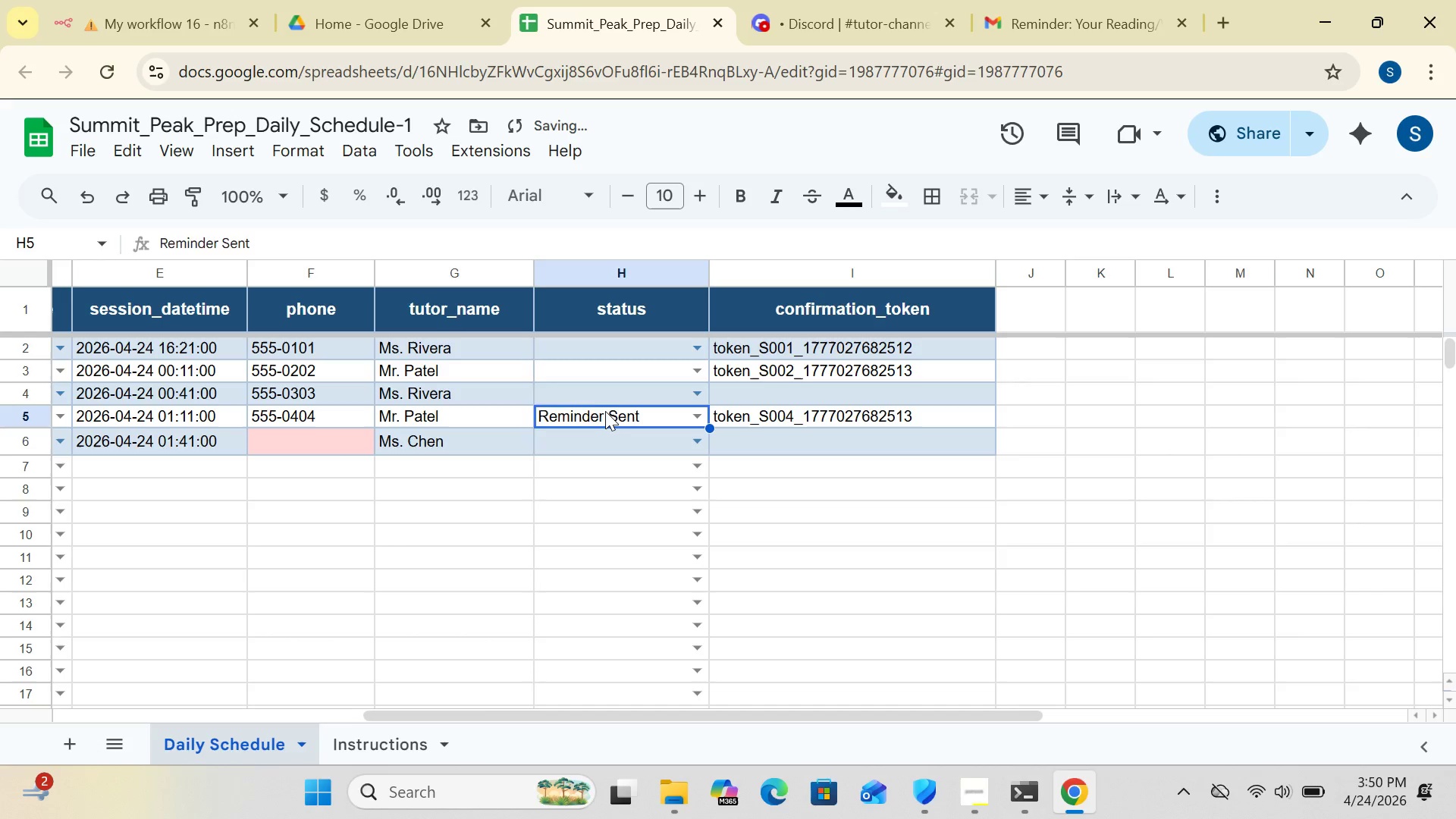 
key(Delete)
 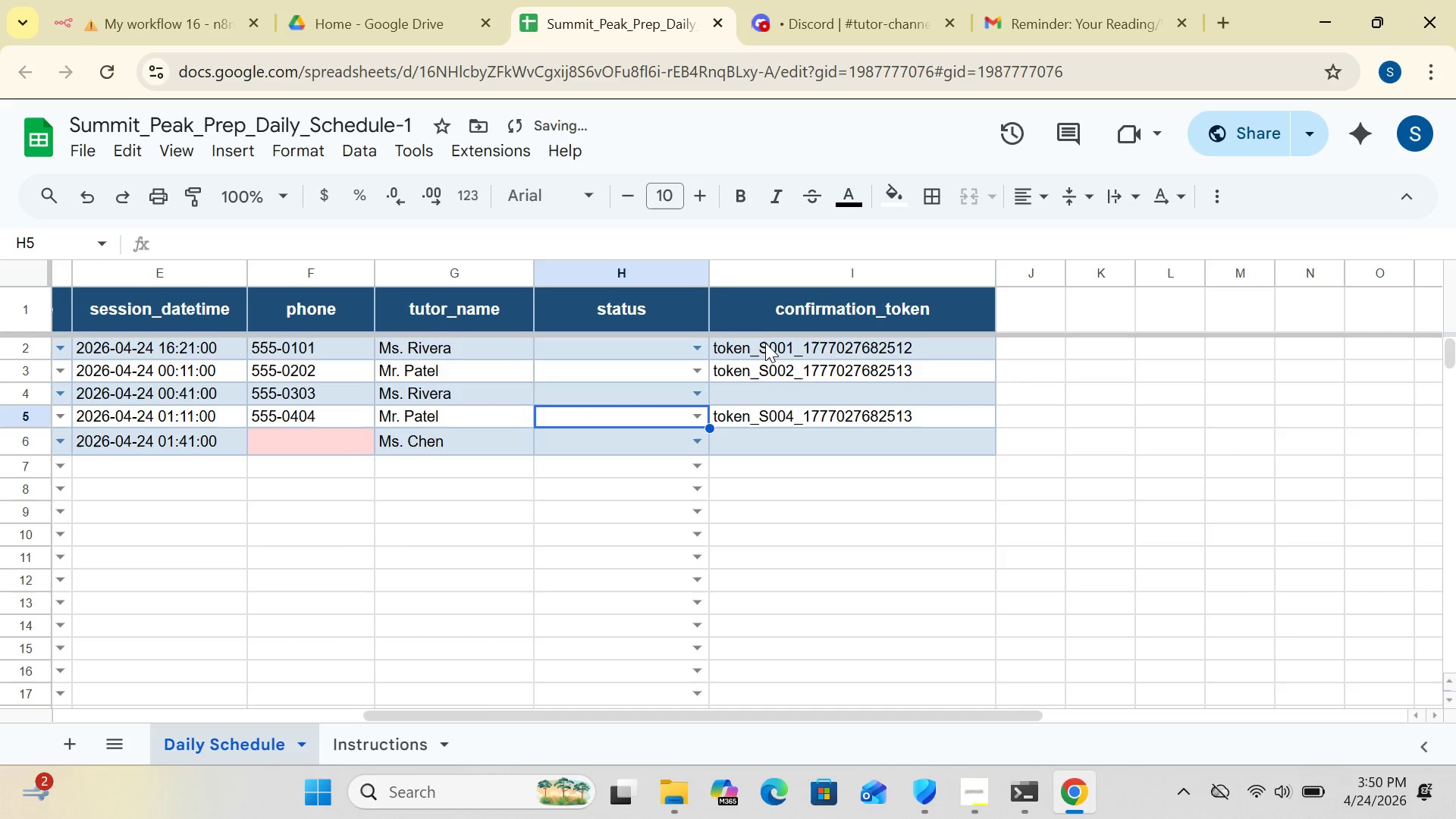 
left_click([765, 344])
 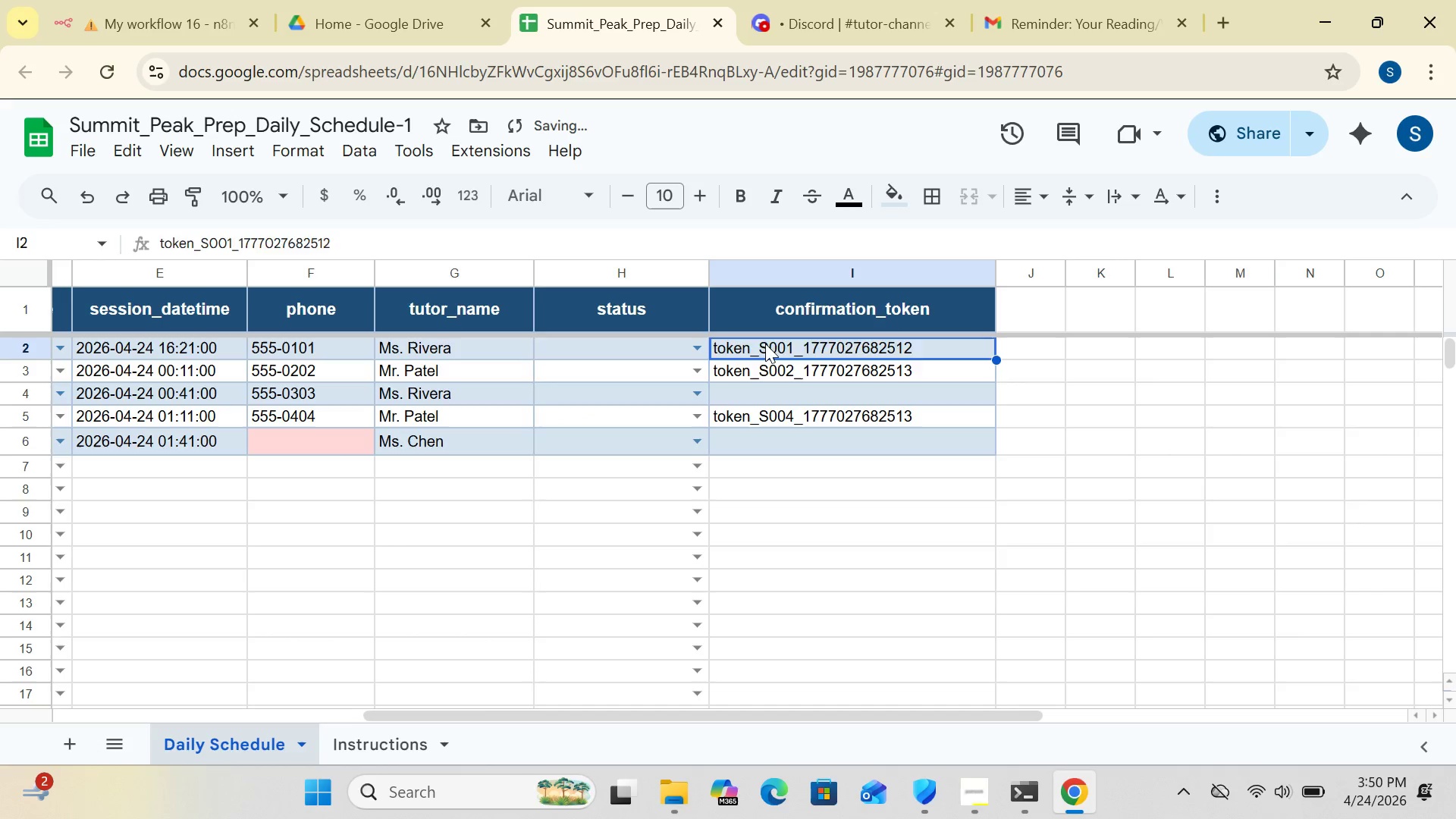 
key(Delete)
 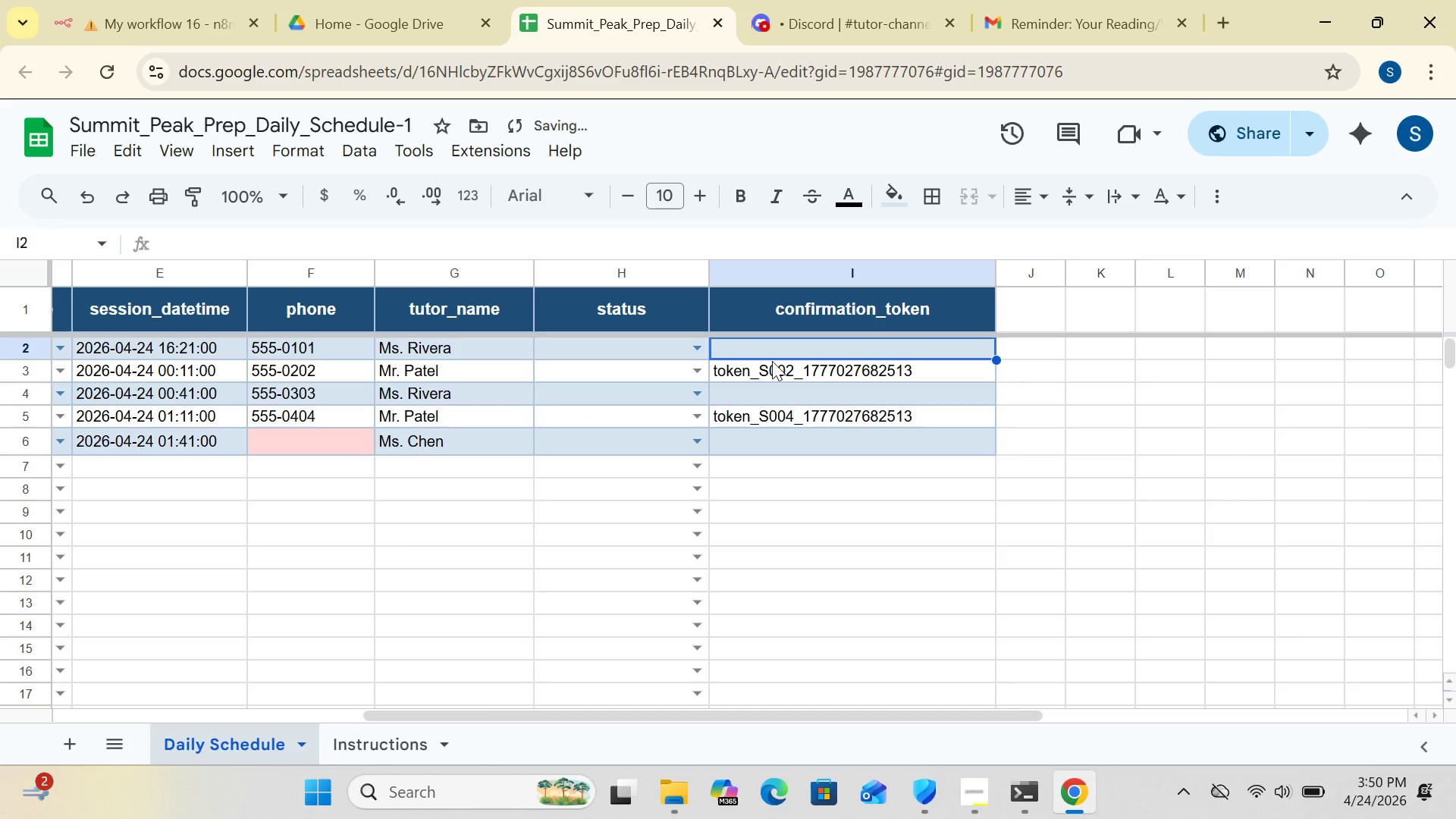 
left_click([772, 361])
 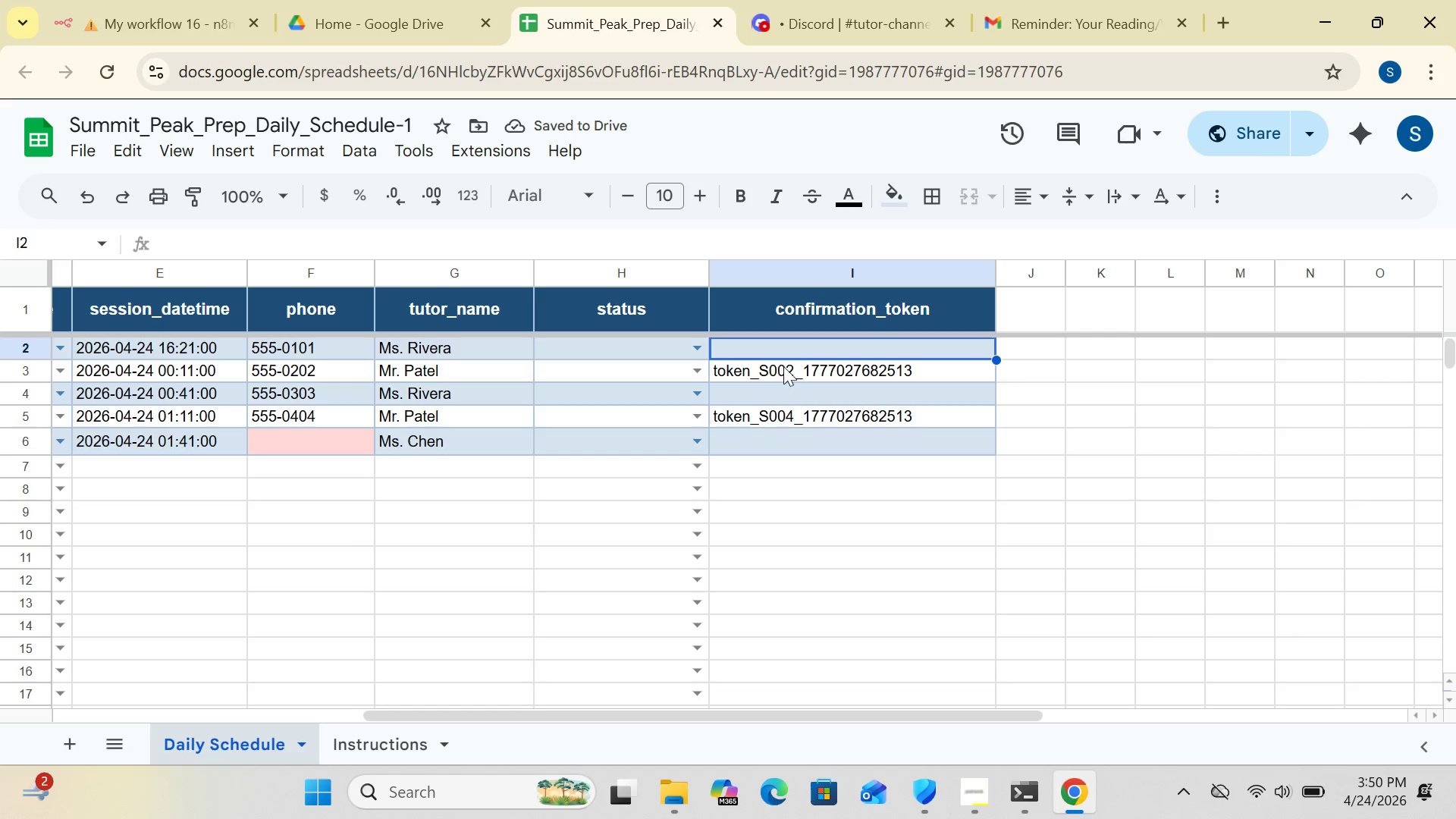 
left_click([784, 366])
 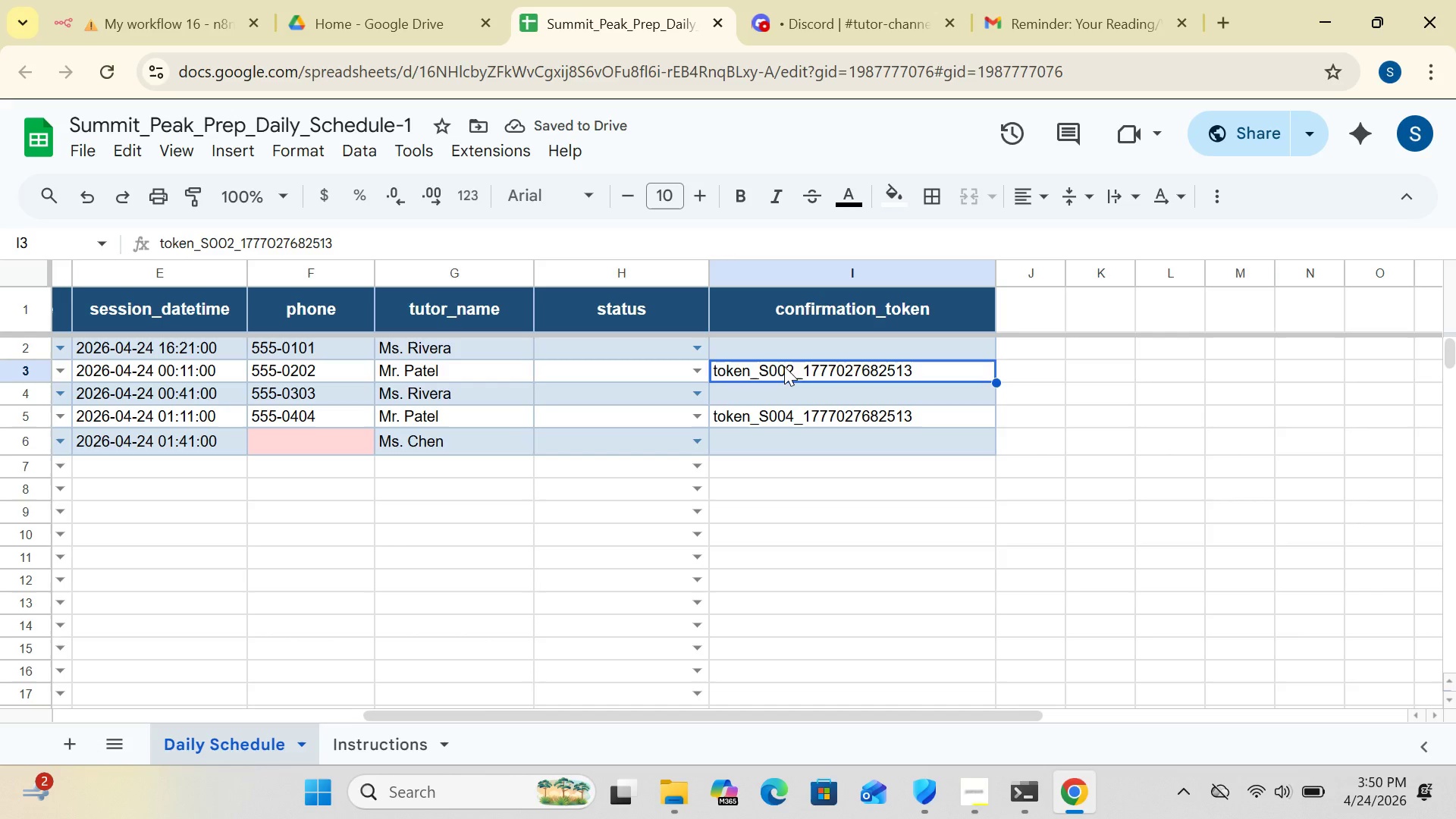 
key(Delete)
 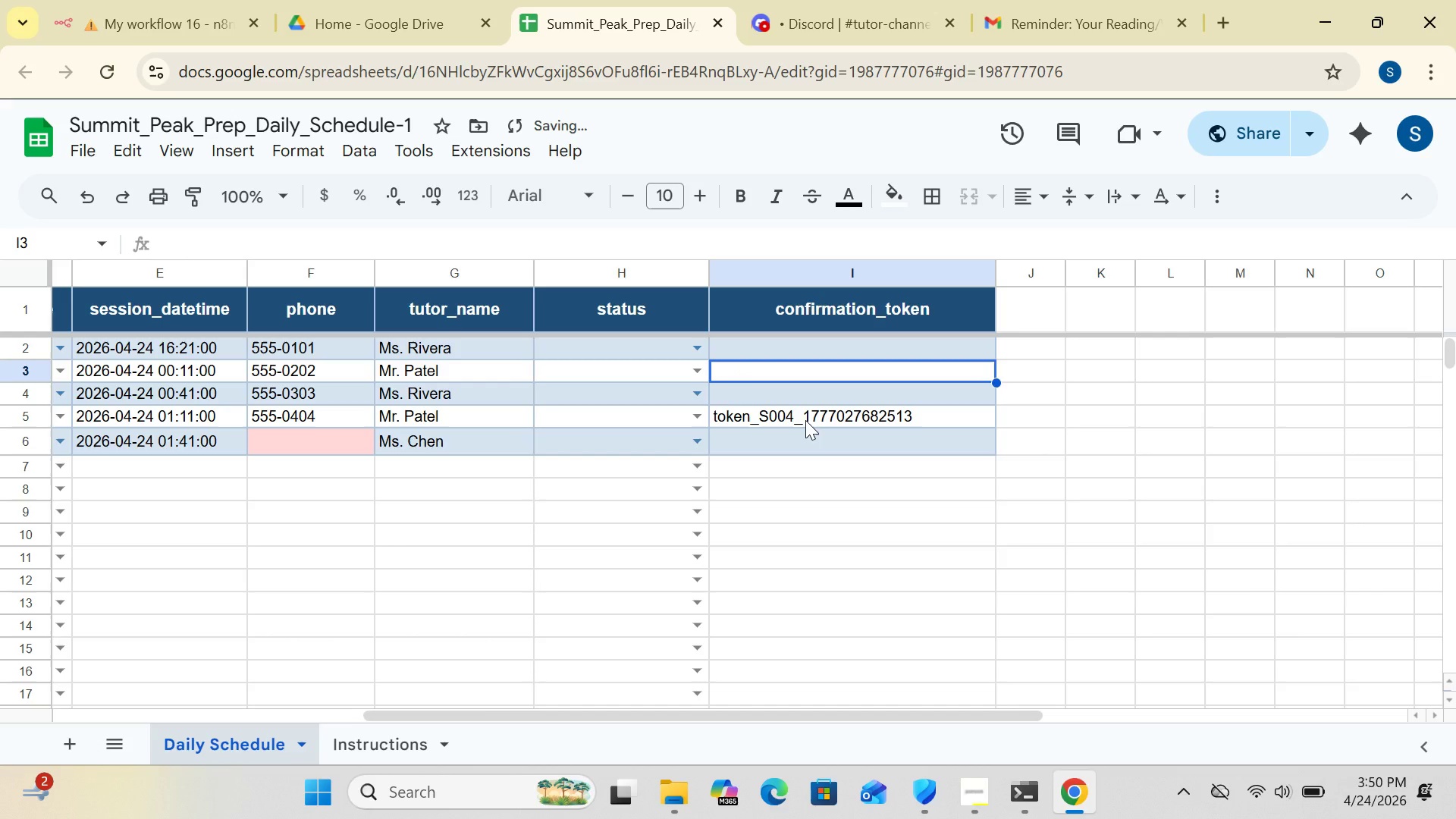 
left_click([805, 420])
 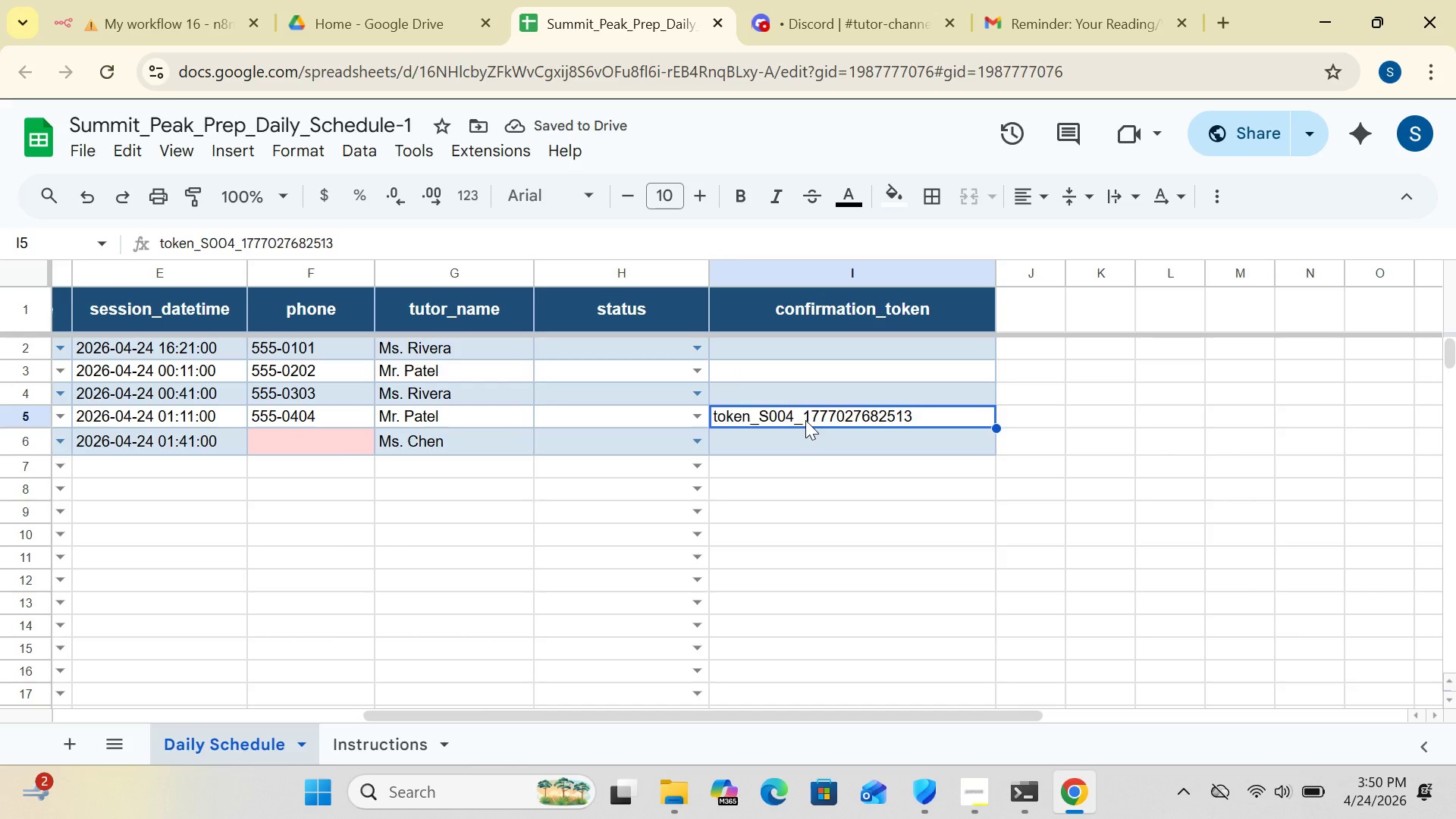 
key(Delete)
 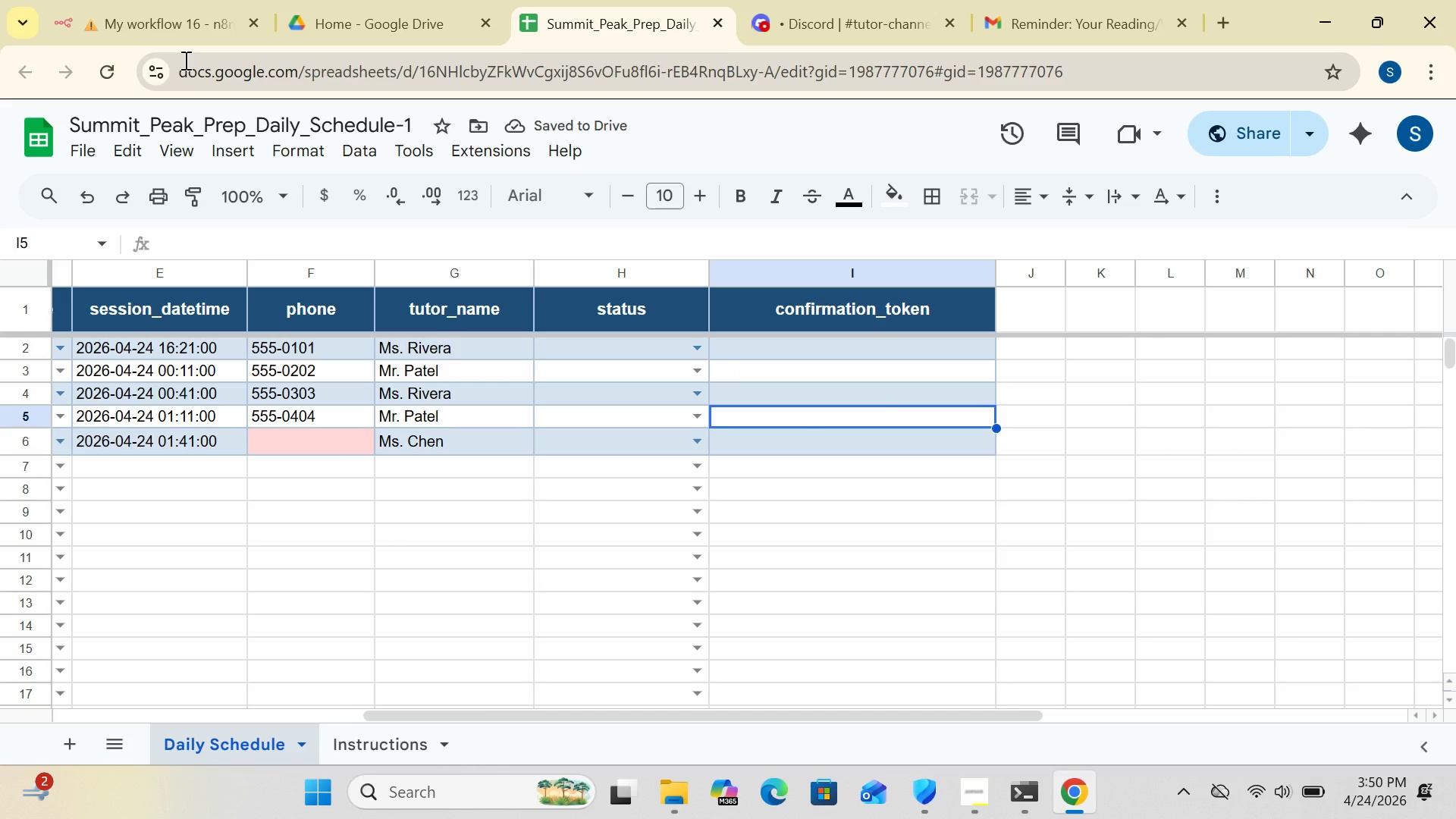 
left_click([167, 25])
 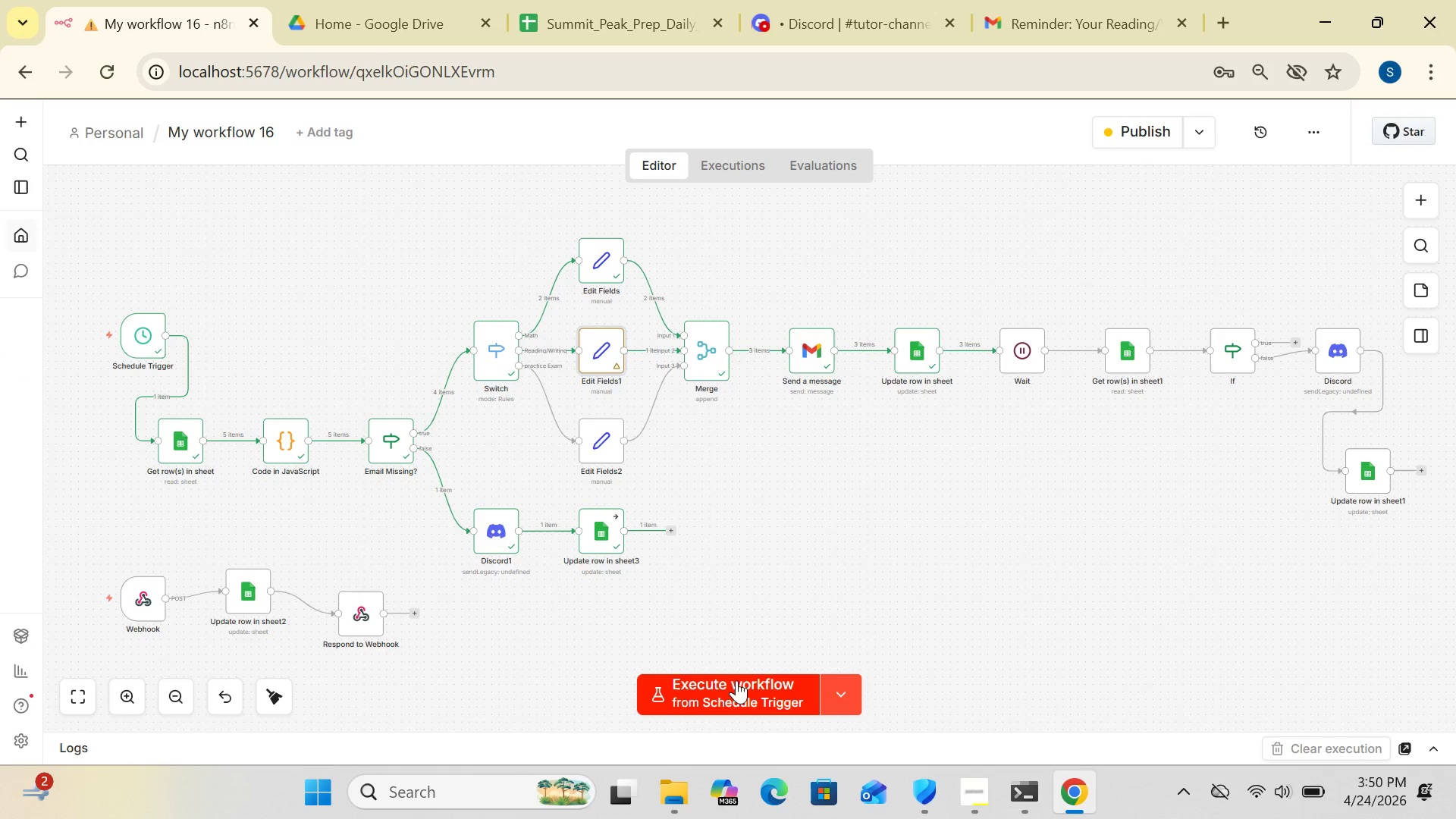 
left_click([732, 686])
 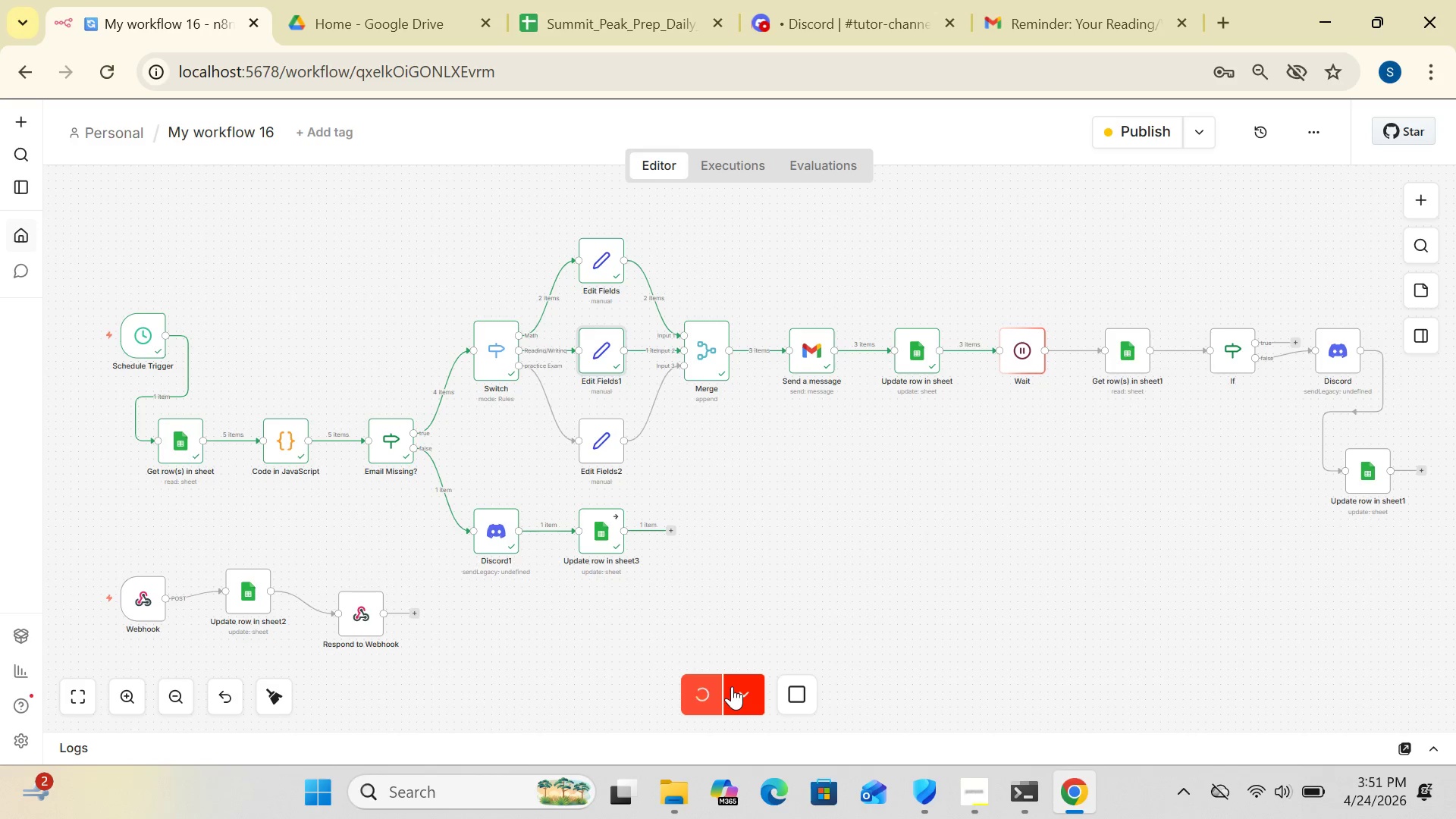 
wait(55.02)
 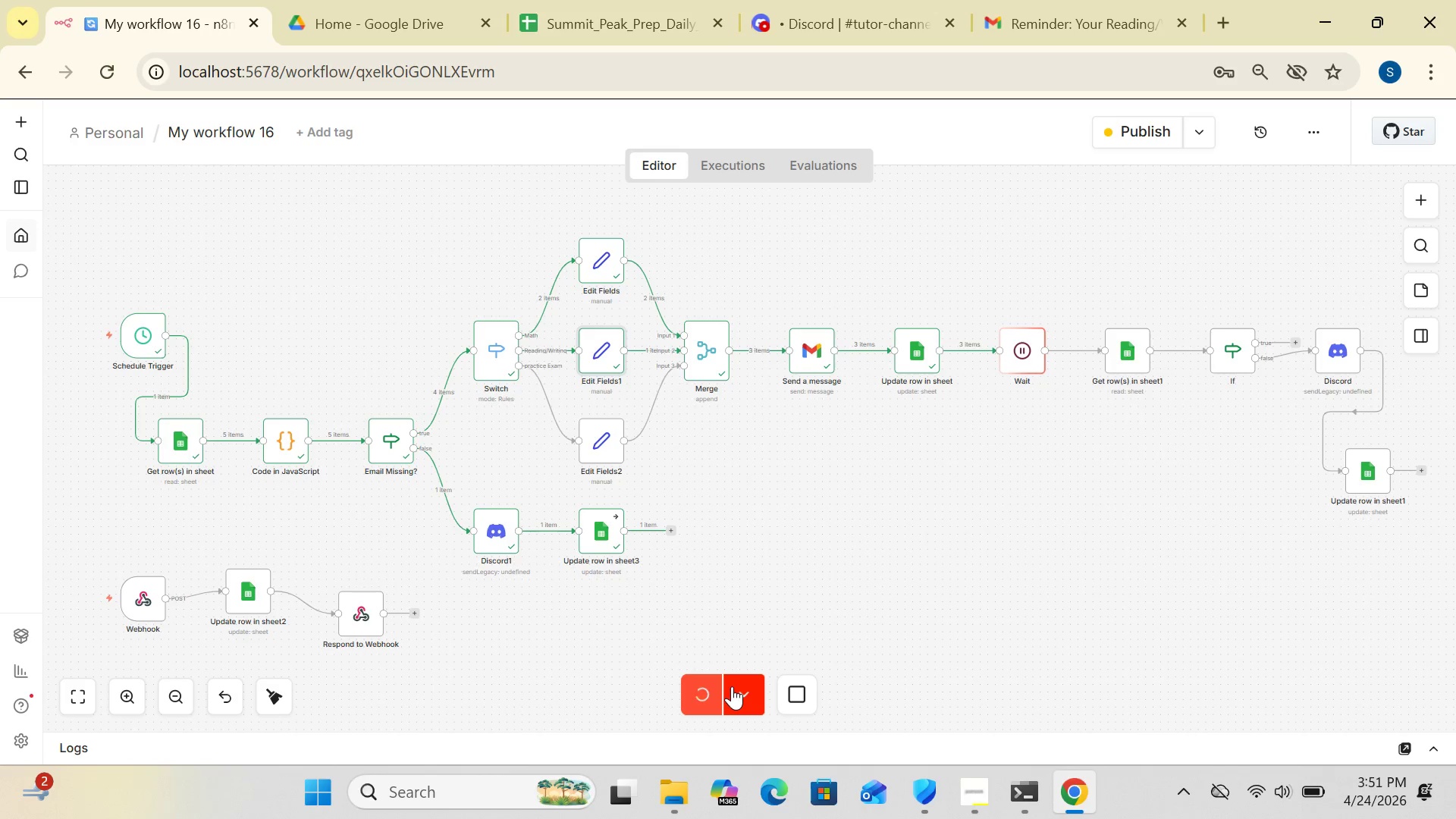 
left_click([1058, 22])
 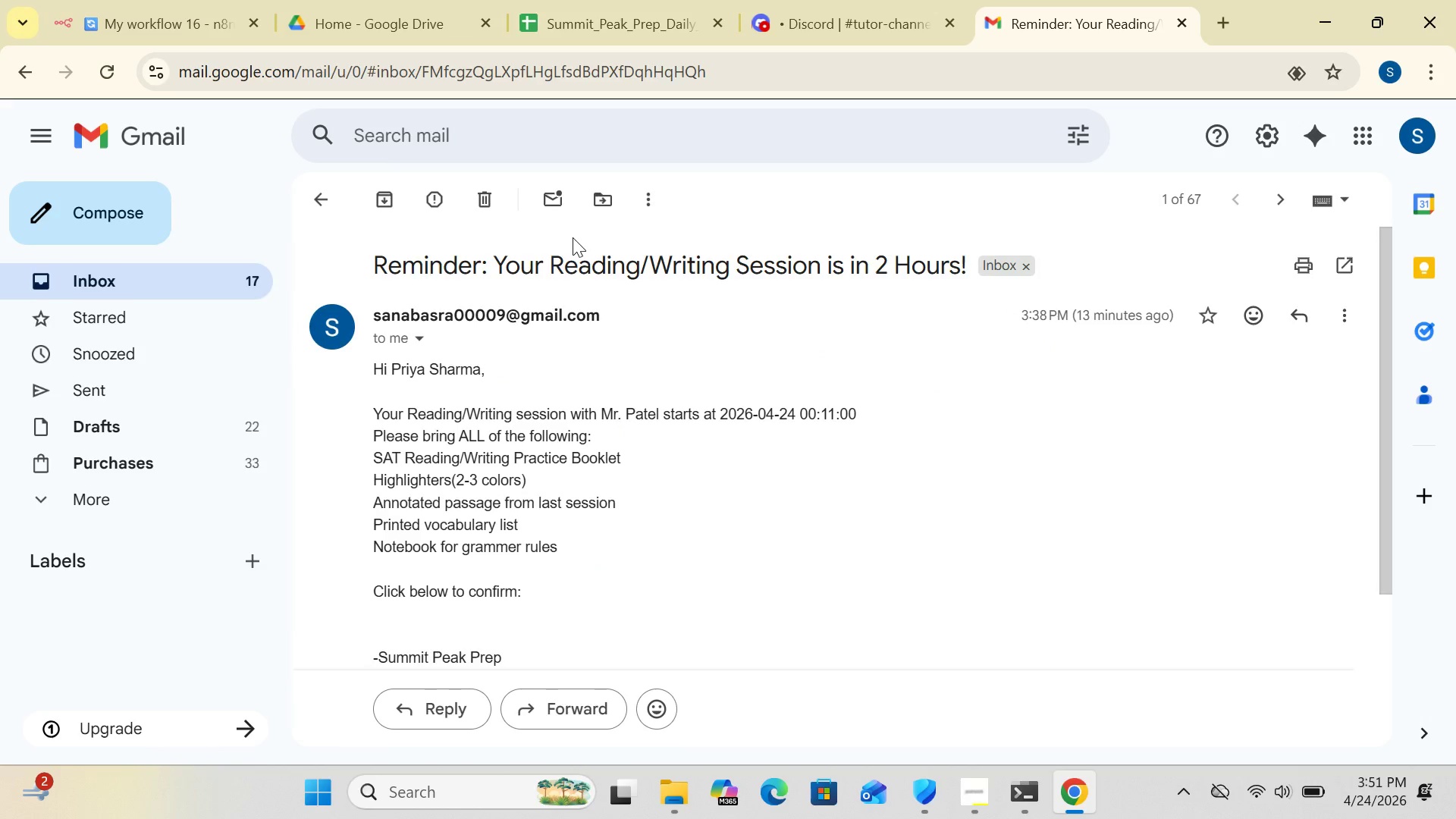 
left_click([554, 203])
 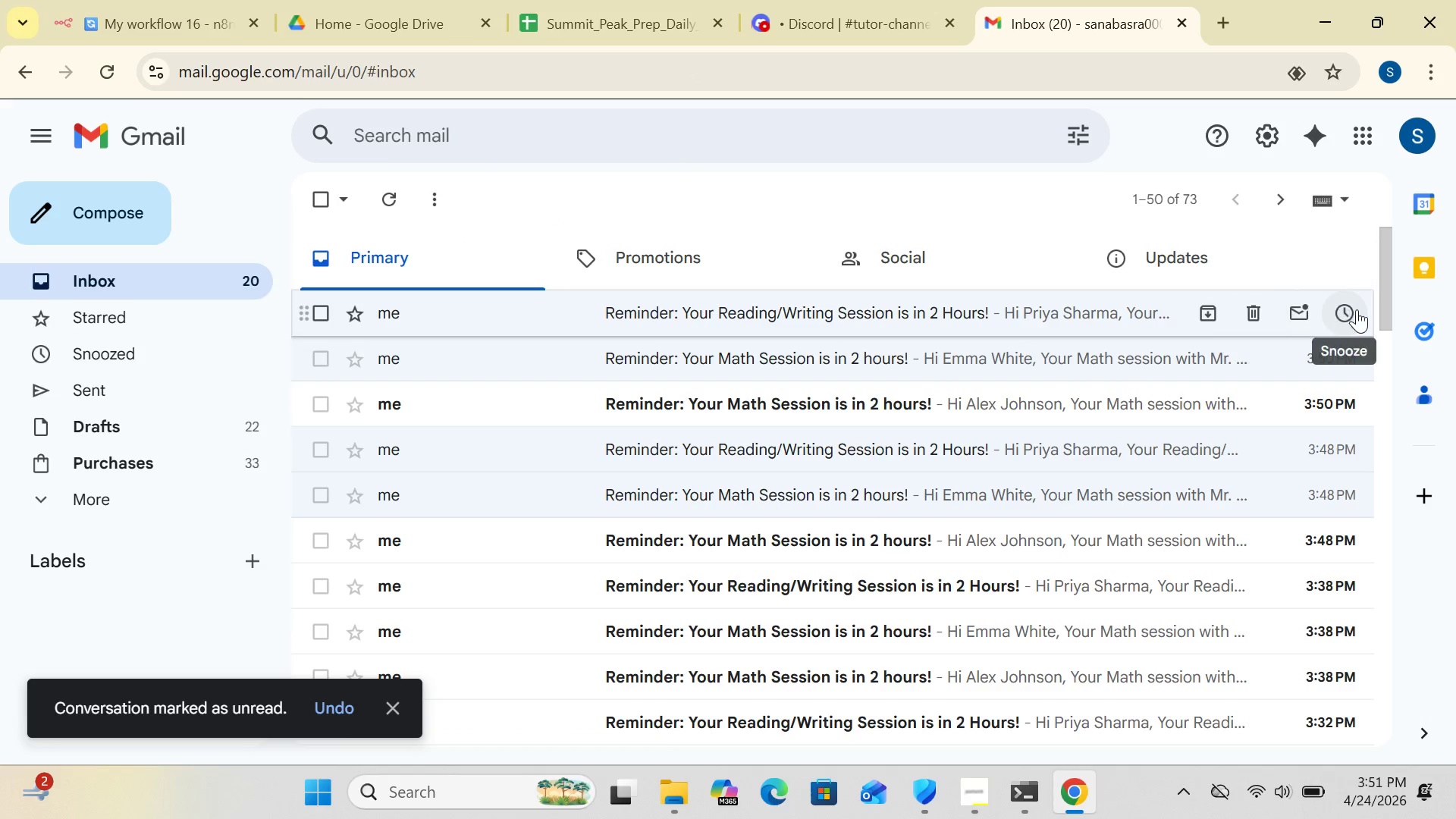 
left_click_drag(start_coordinate=[1382, 306], to_coordinate=[1379, 259])
 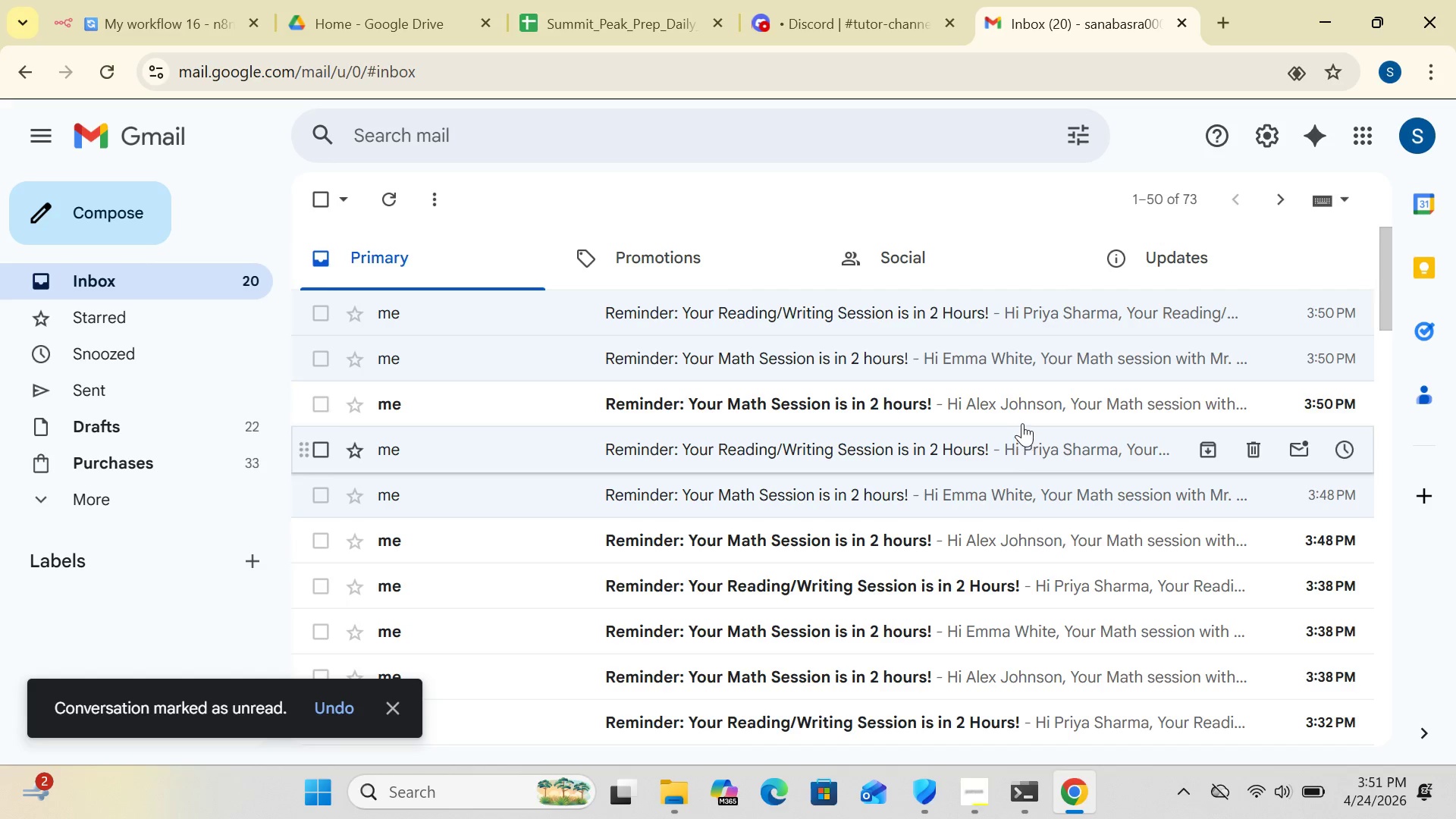 
left_click([1002, 355])
 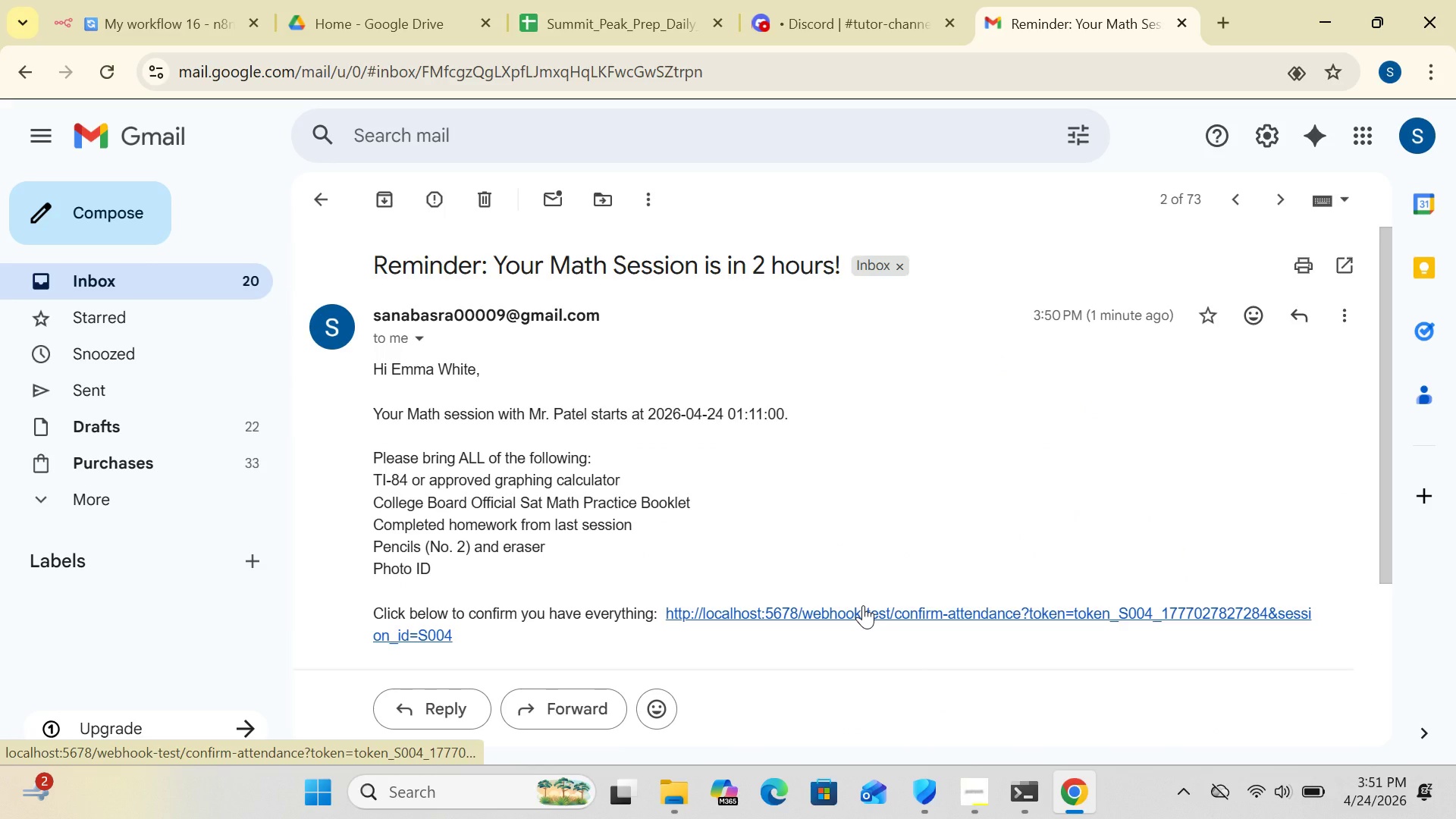 
left_click([857, 607])
 